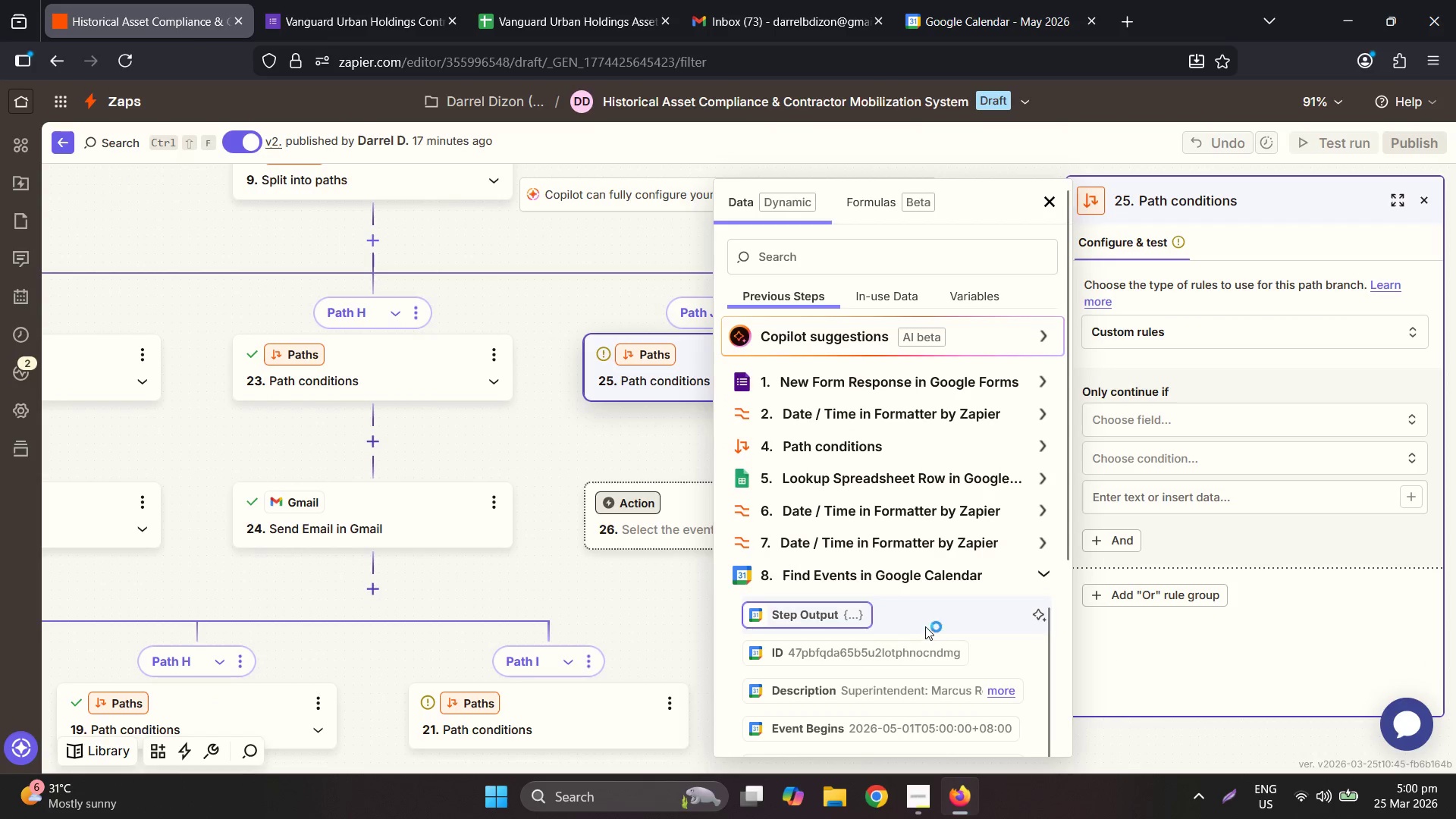 
scroll: coordinate [924, 626], scroll_direction: down, amount: 1.0
 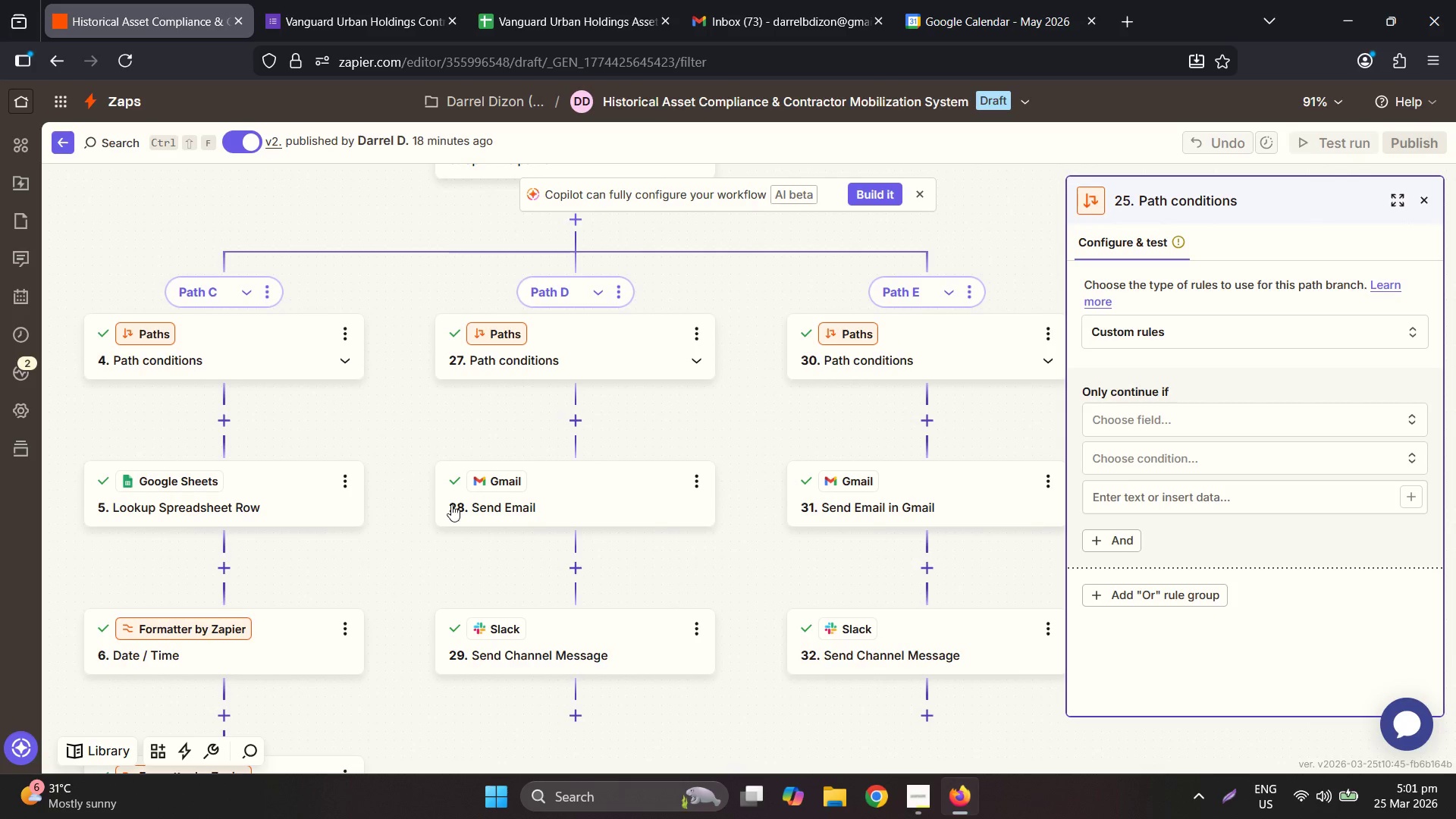 
wait(35.97)
 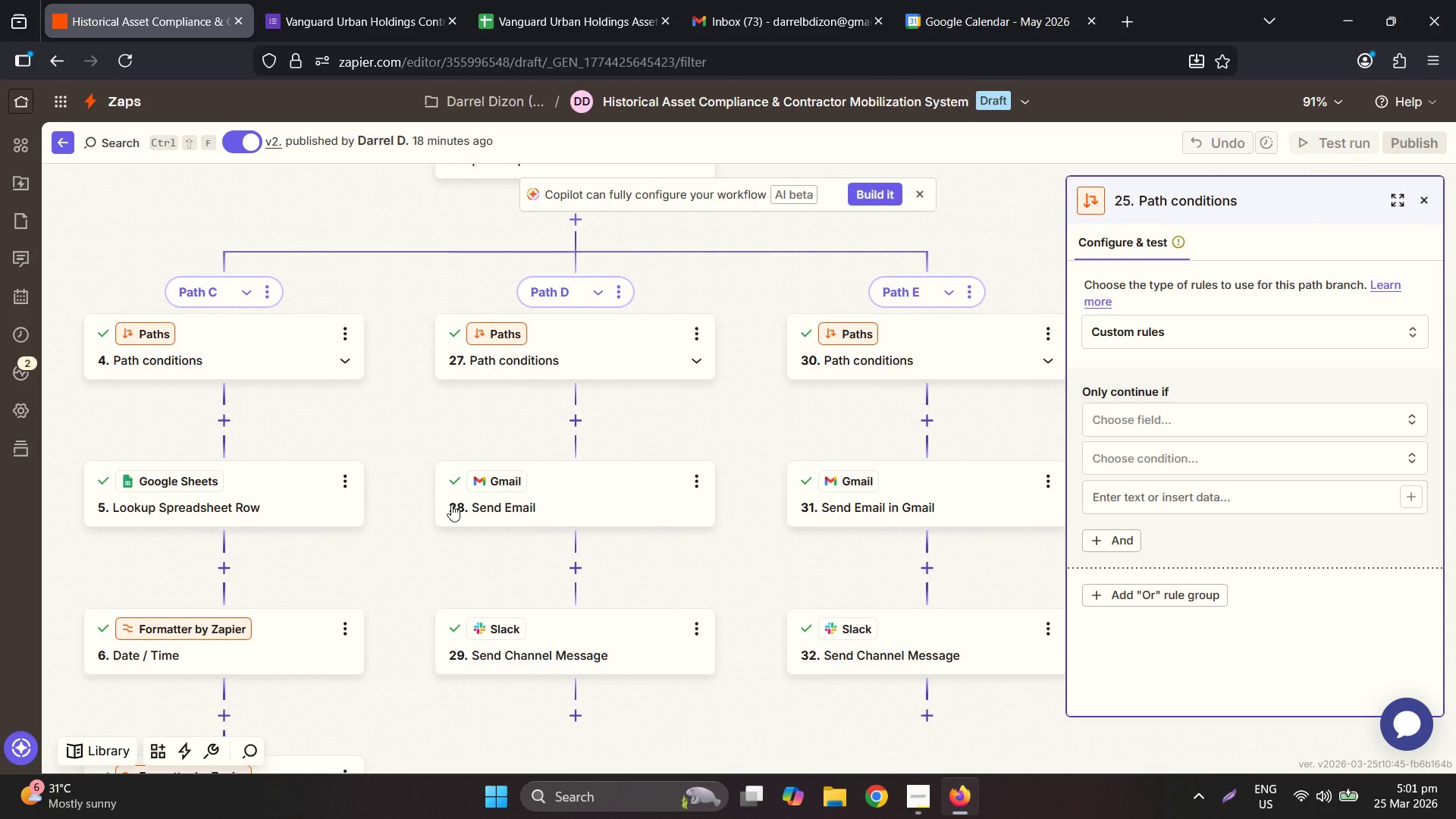 
left_click([284, 371])
 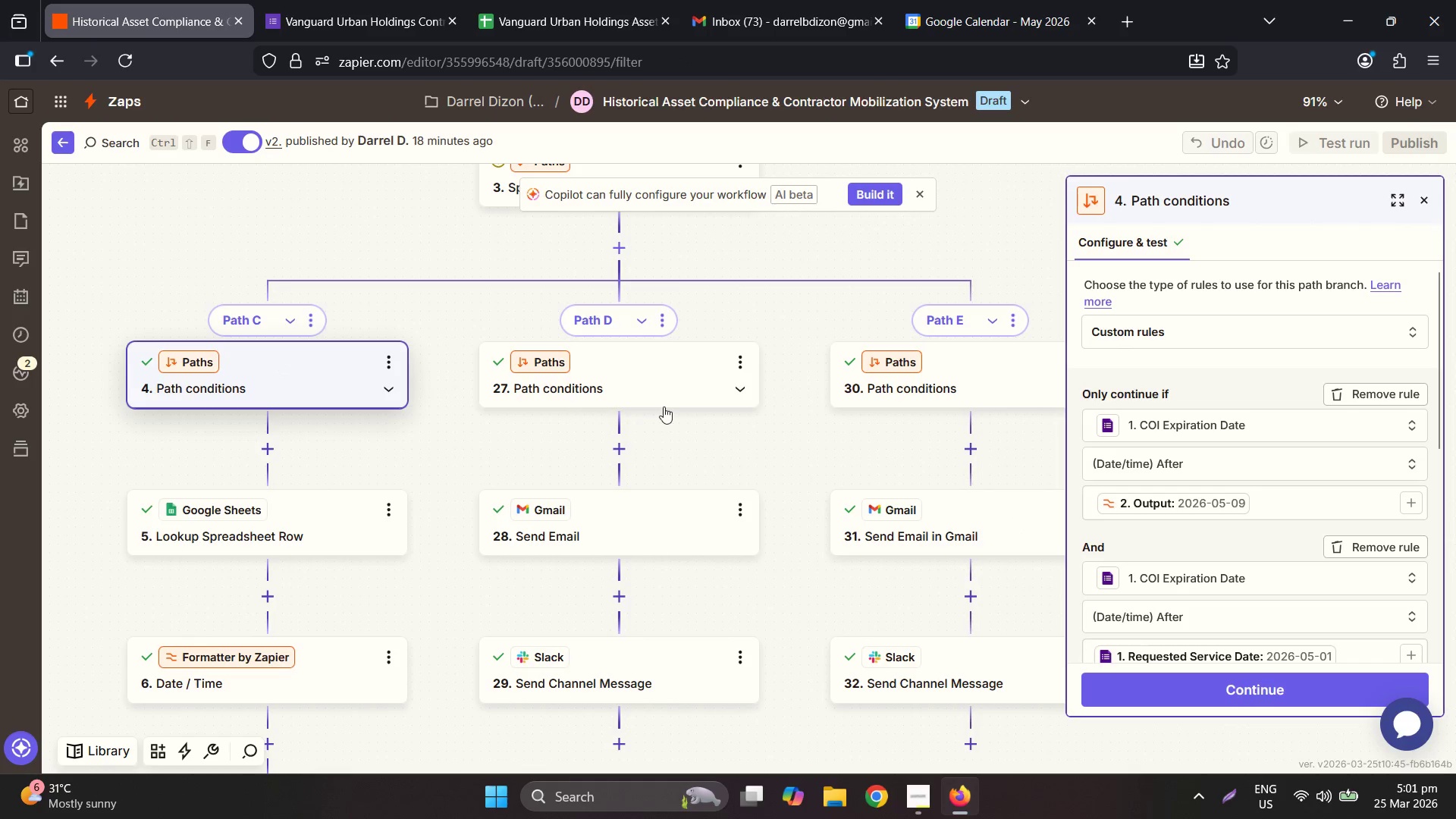 
scroll: coordinate [1194, 478], scroll_direction: down, amount: 1.0
 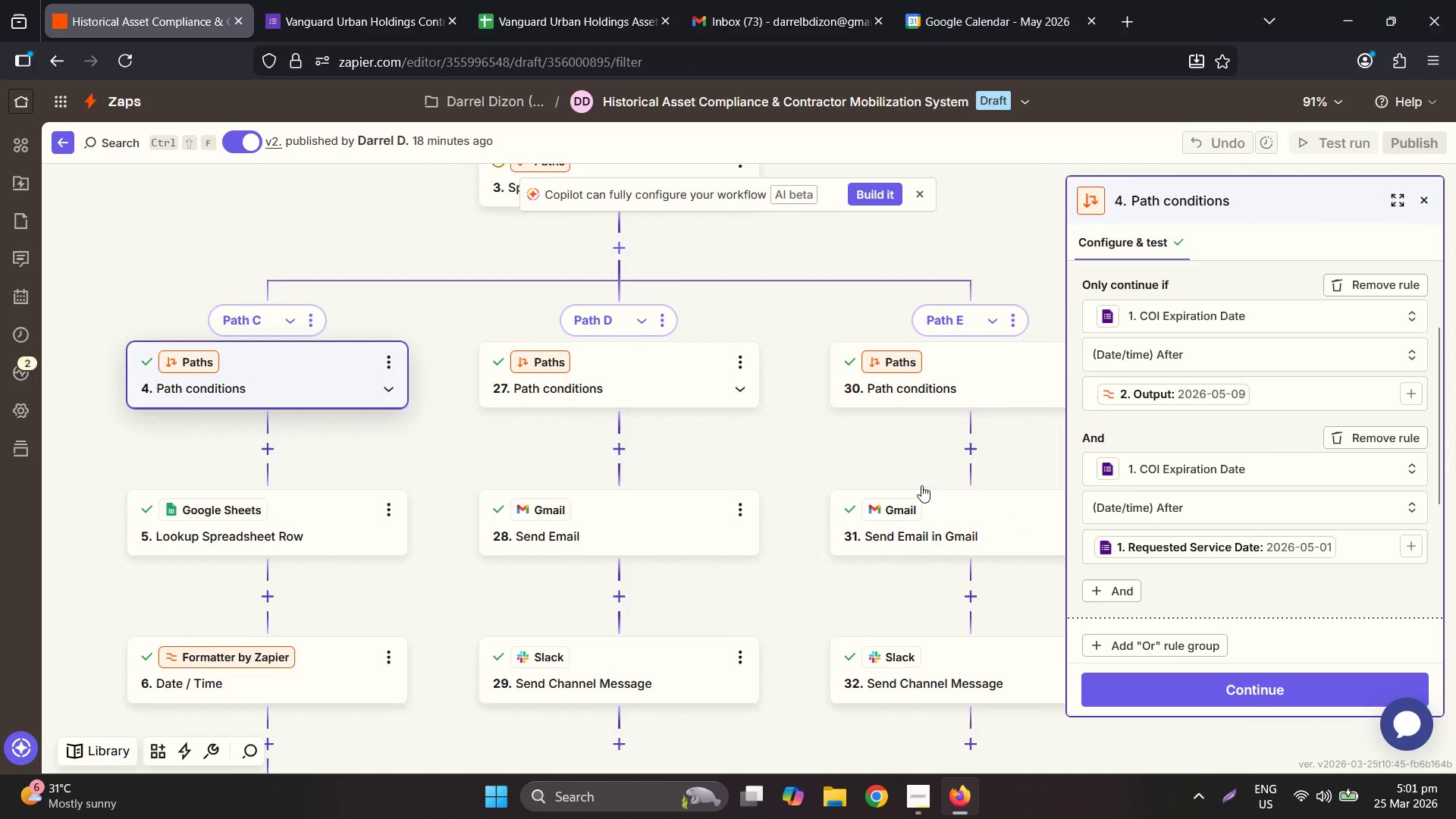 
left_click([683, 393])
 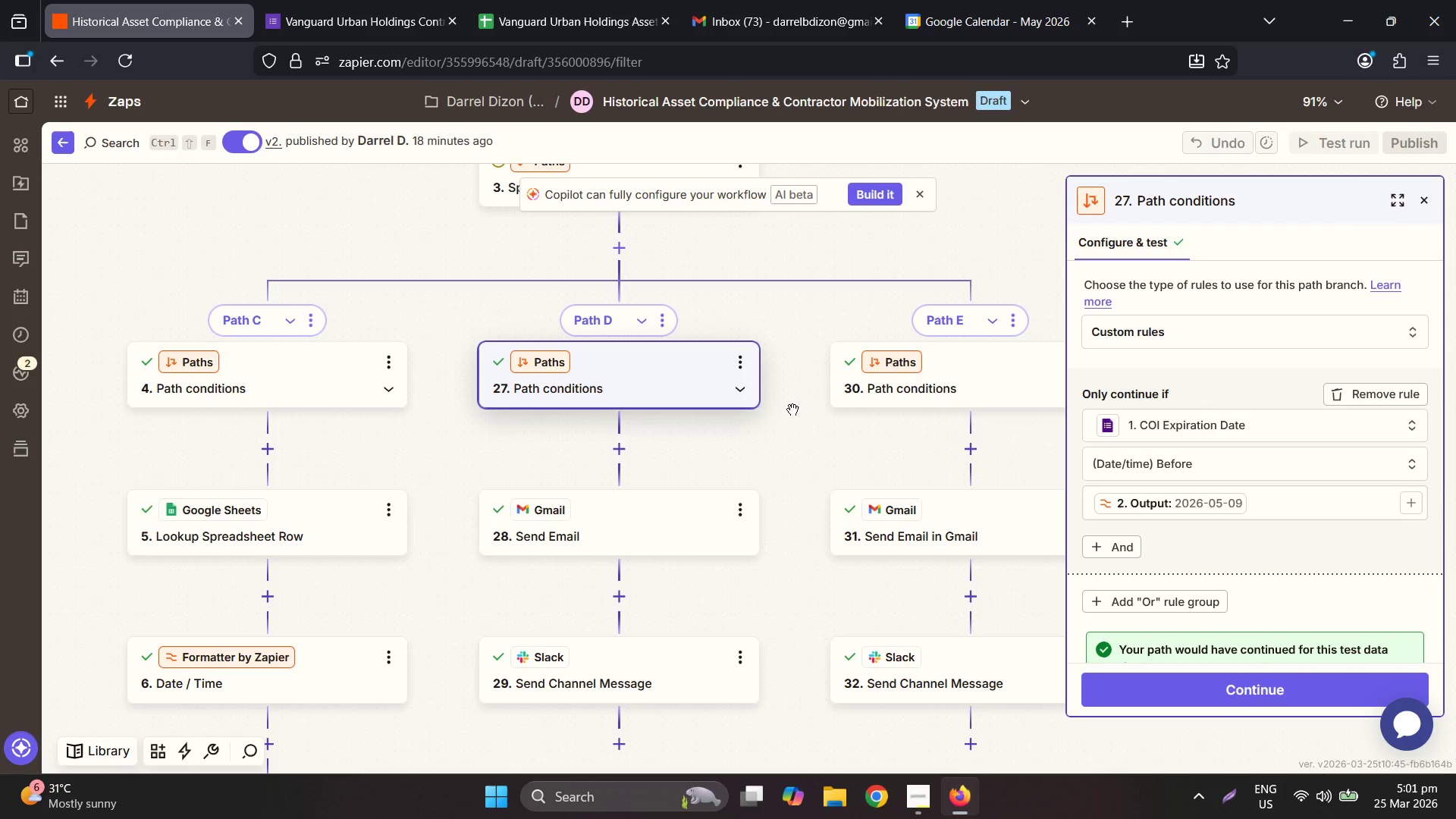 
wait(8.58)
 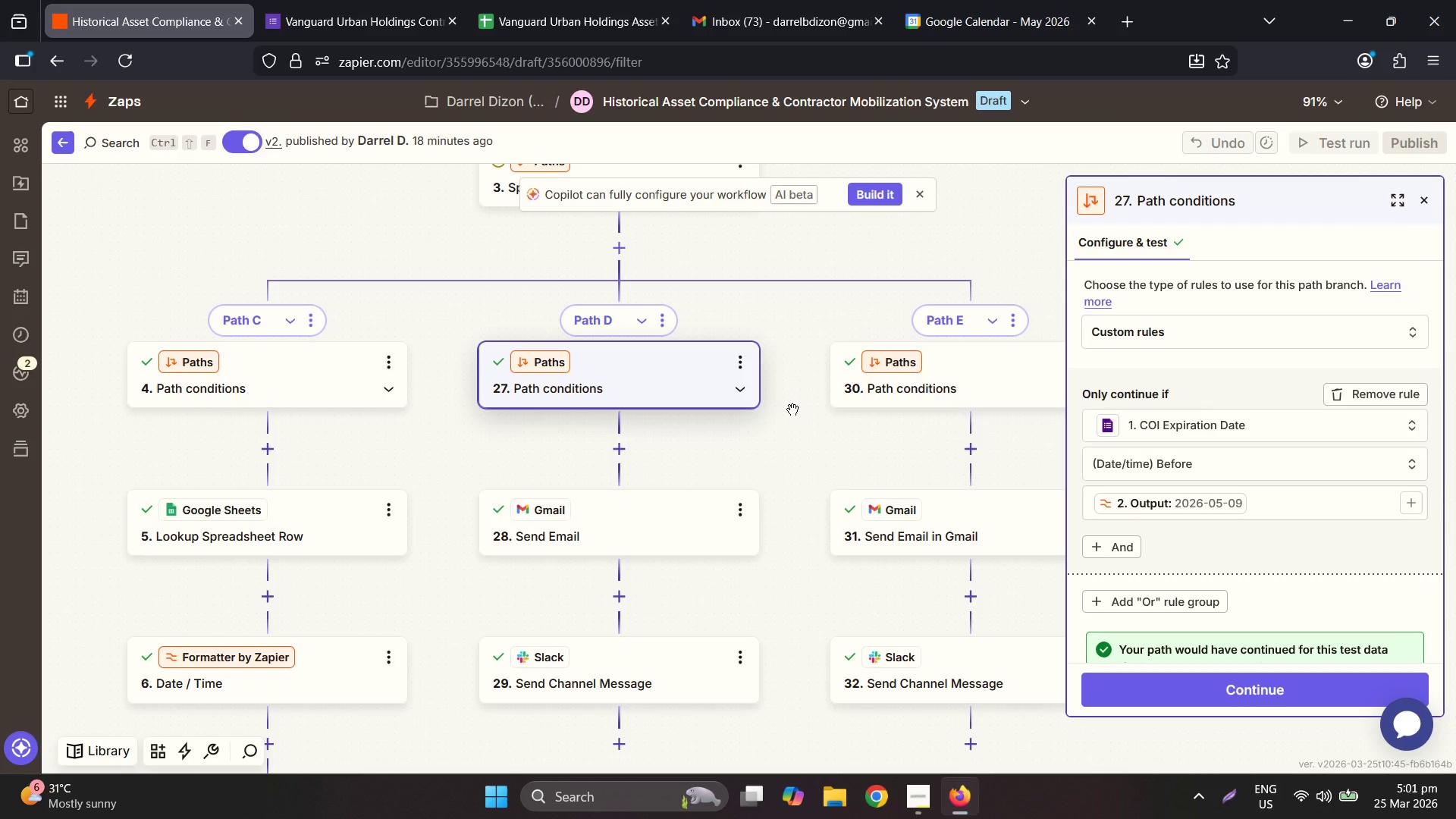 
left_click([271, 347])
 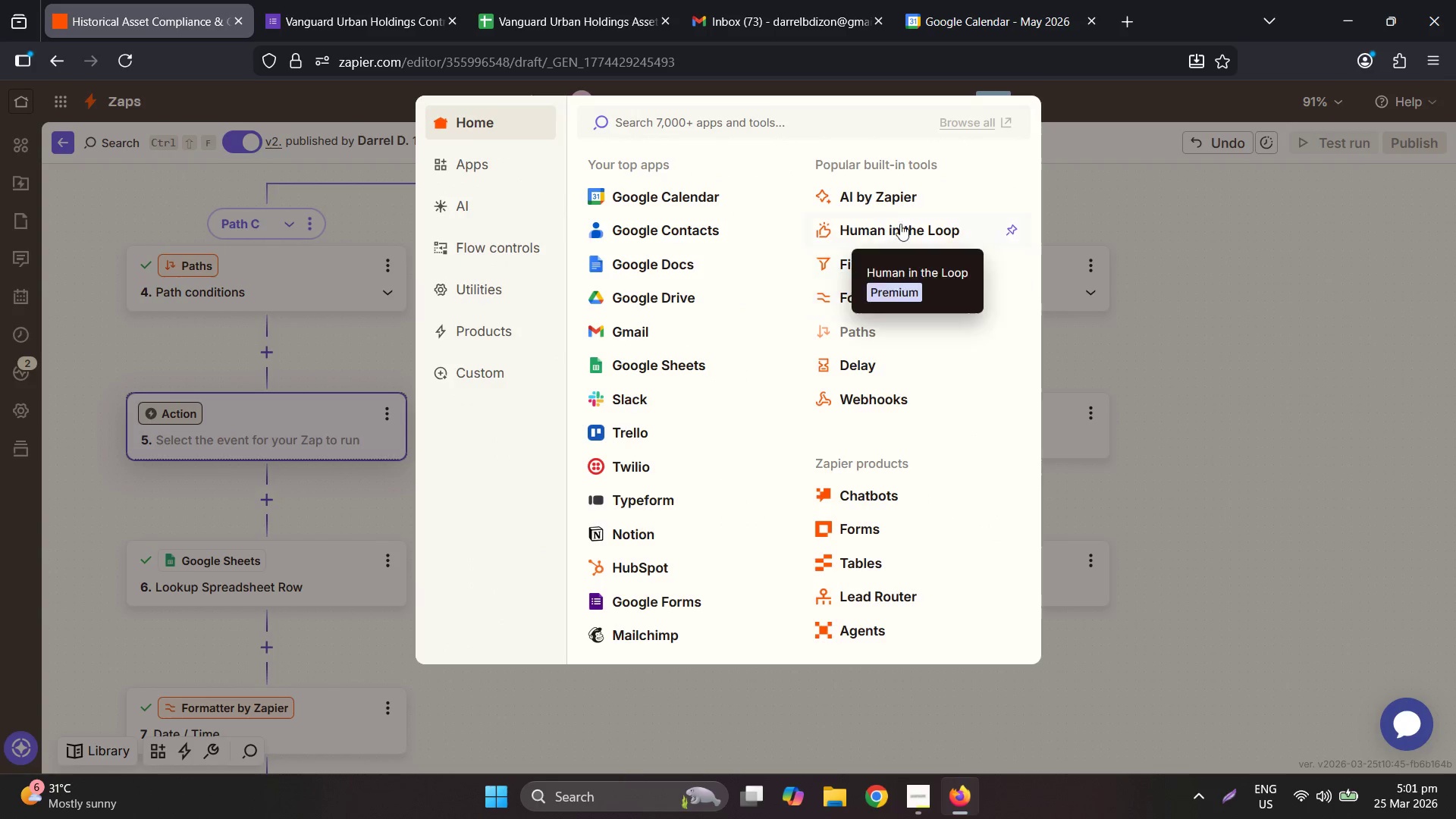 
left_click([871, 333])
 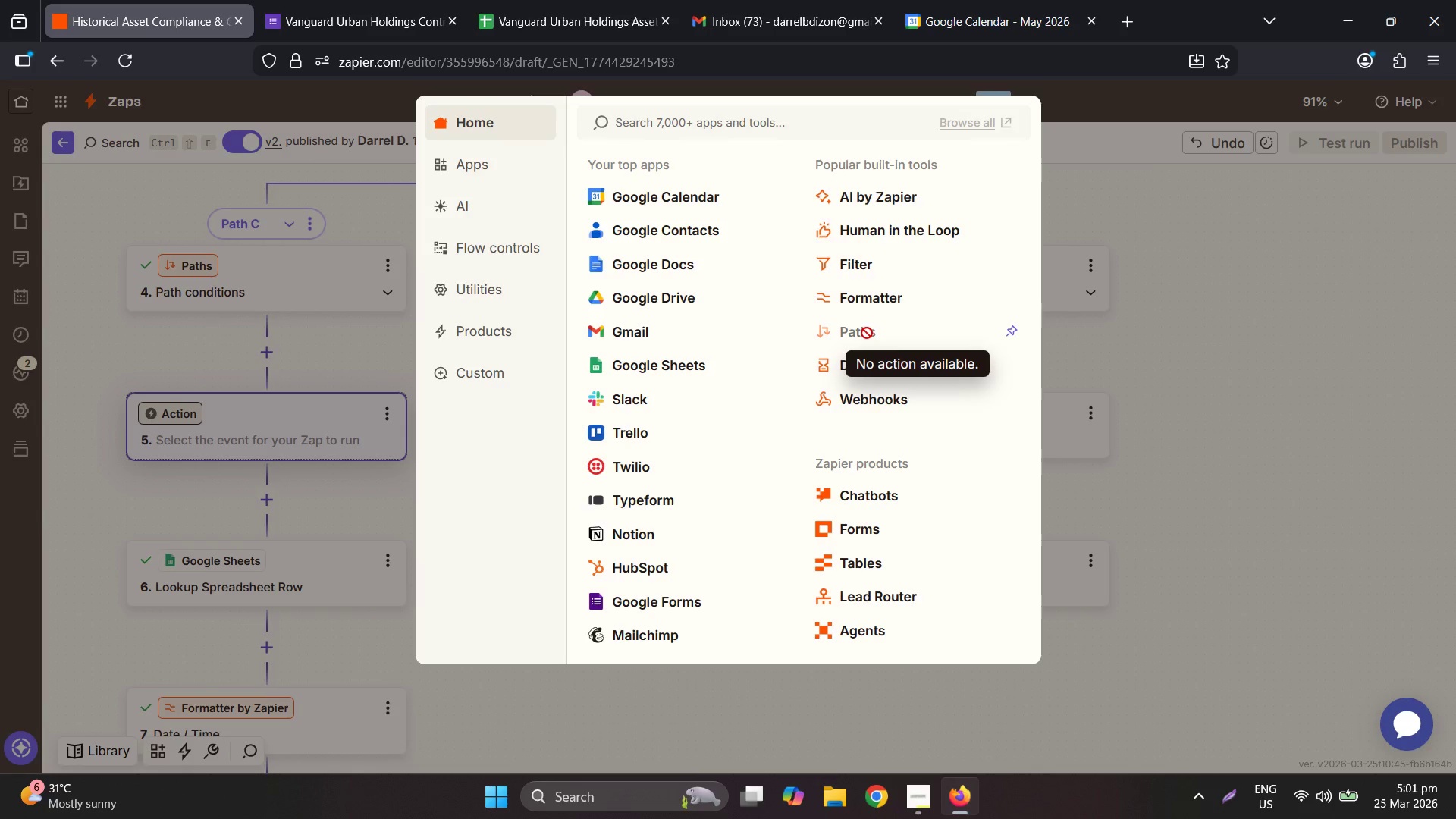 
left_click([865, 333])
 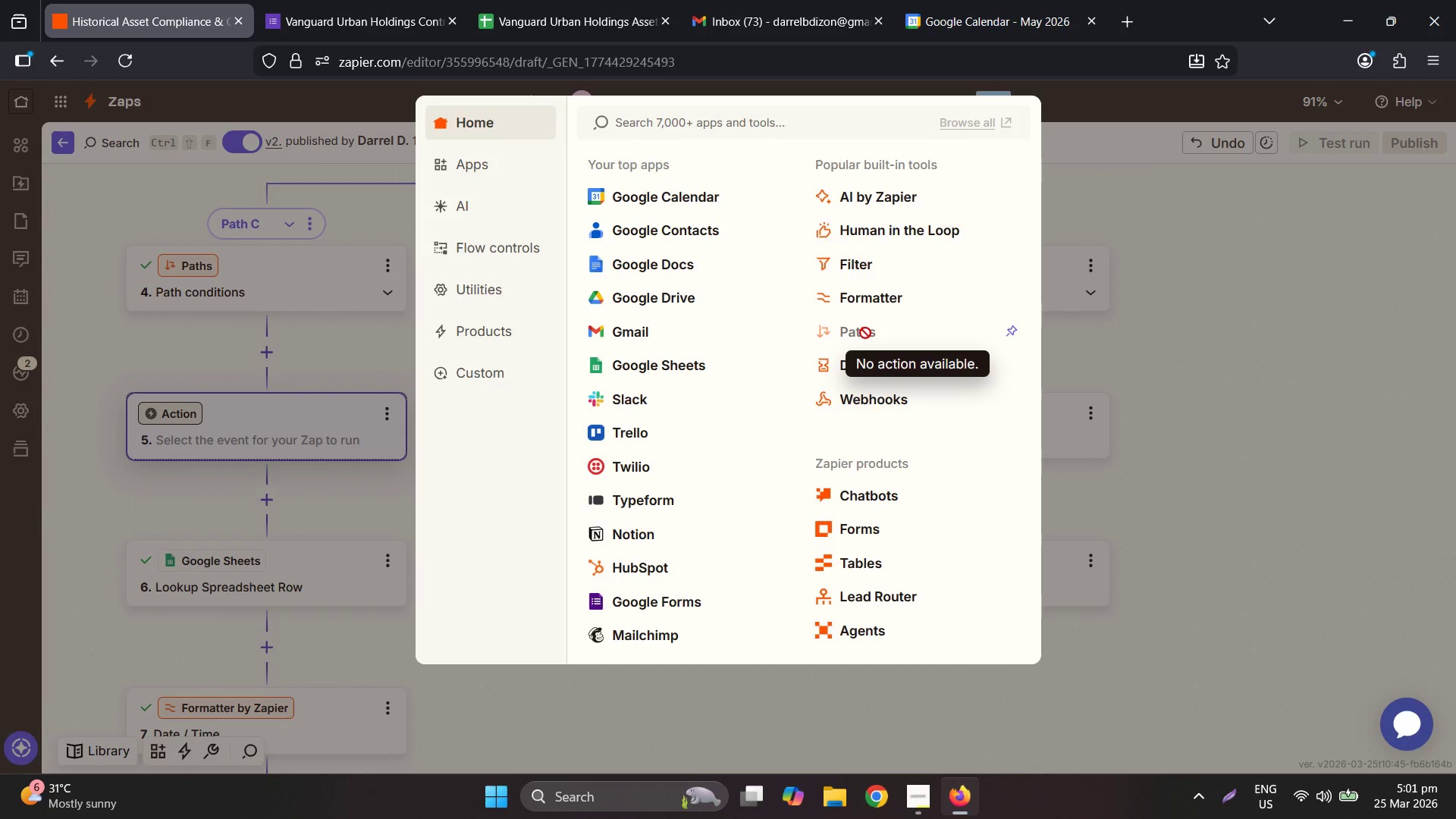 
triple_click([865, 332])
 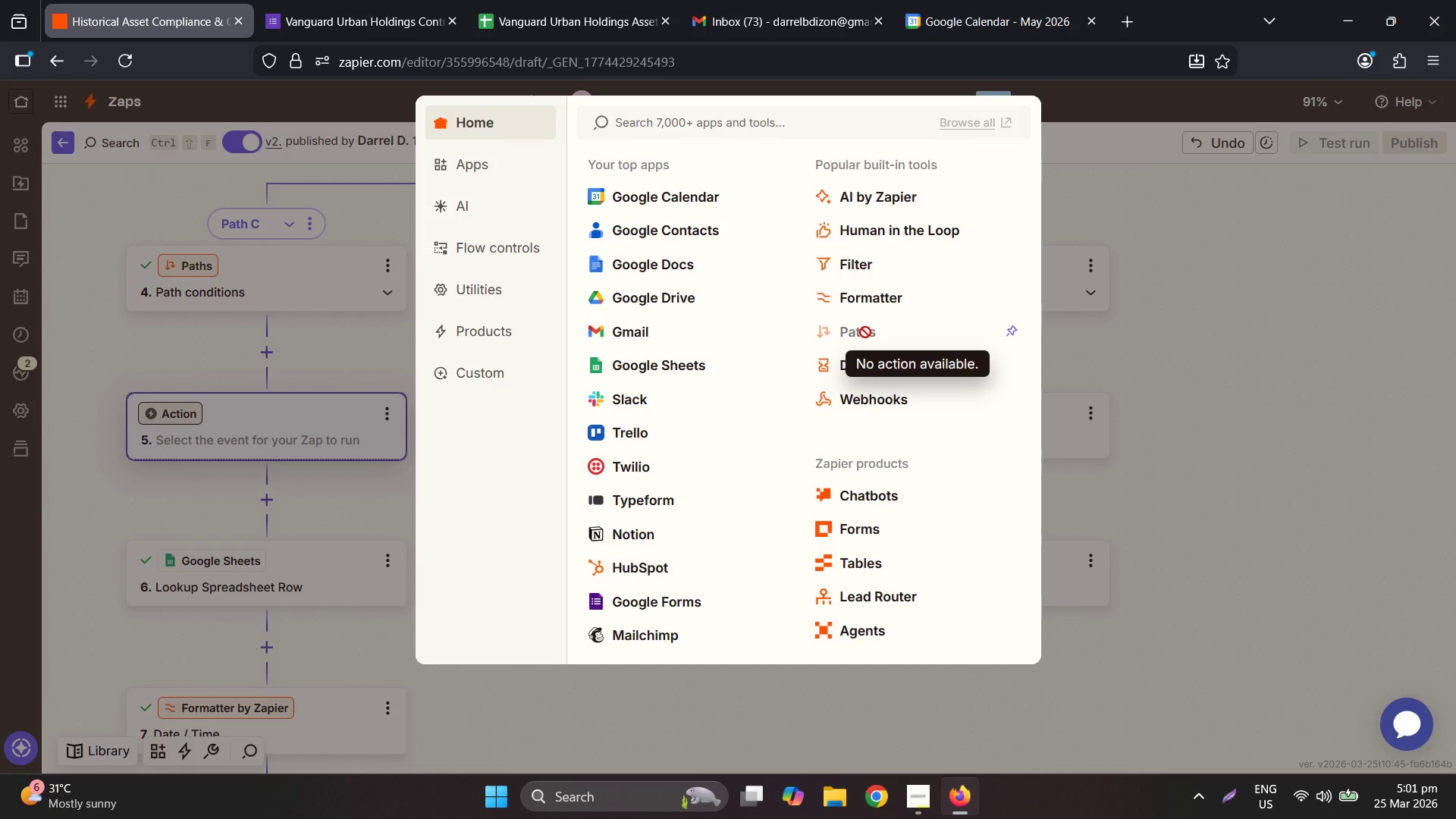 
left_click([865, 332])
 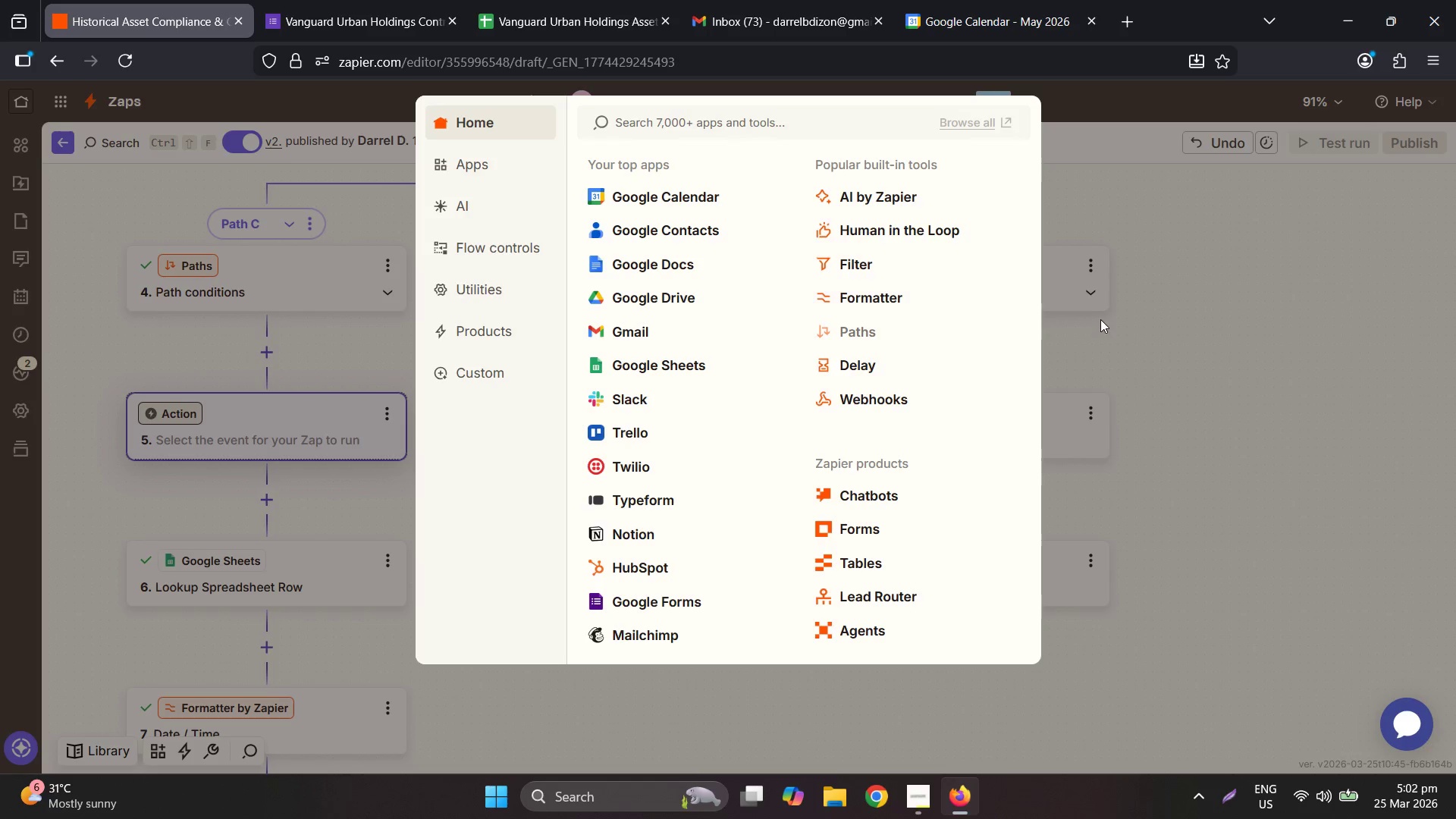 
scroll: coordinate [1159, 402], scroll_direction: down, amount: 15.0
 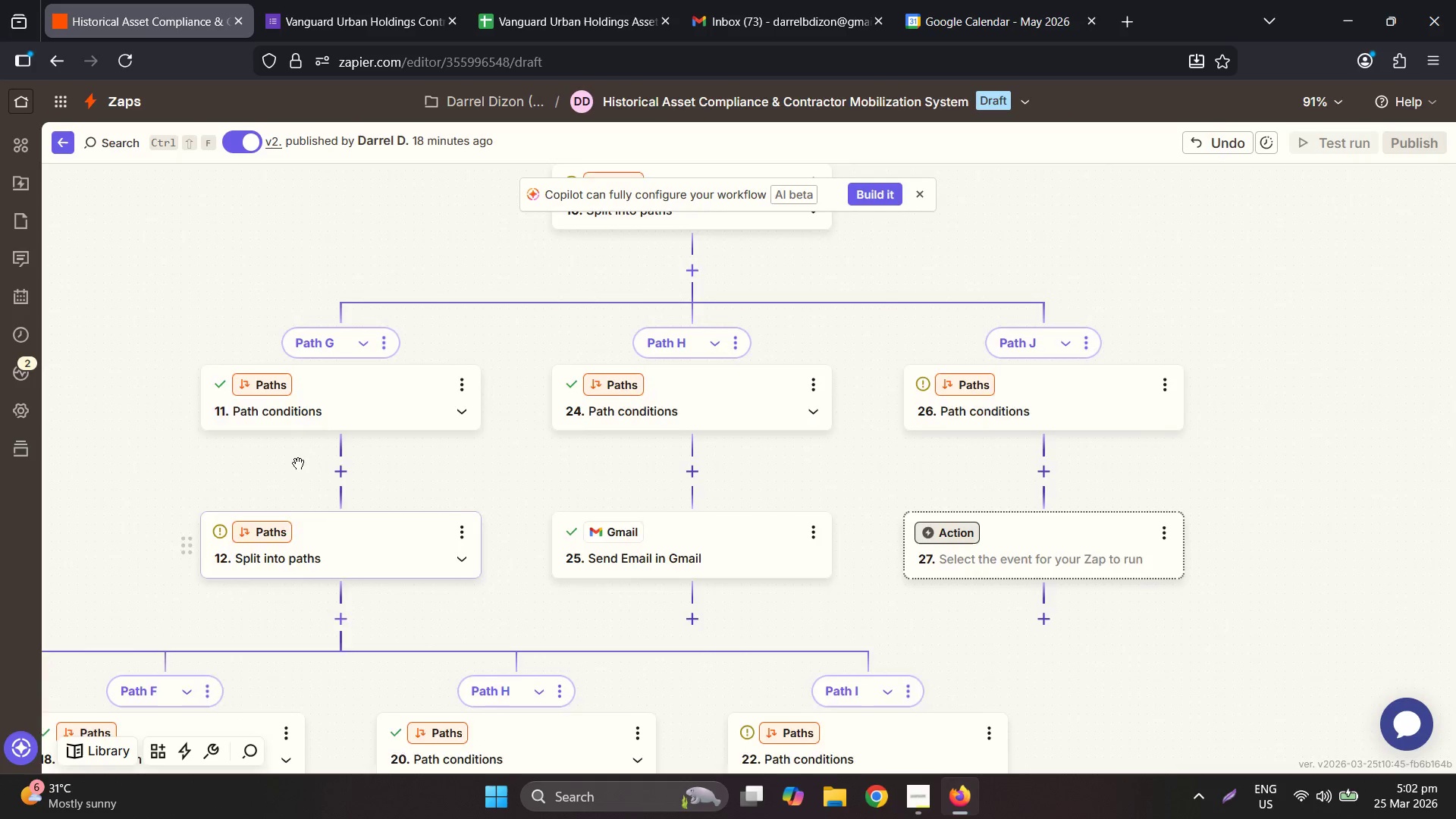 
wait(6.35)
 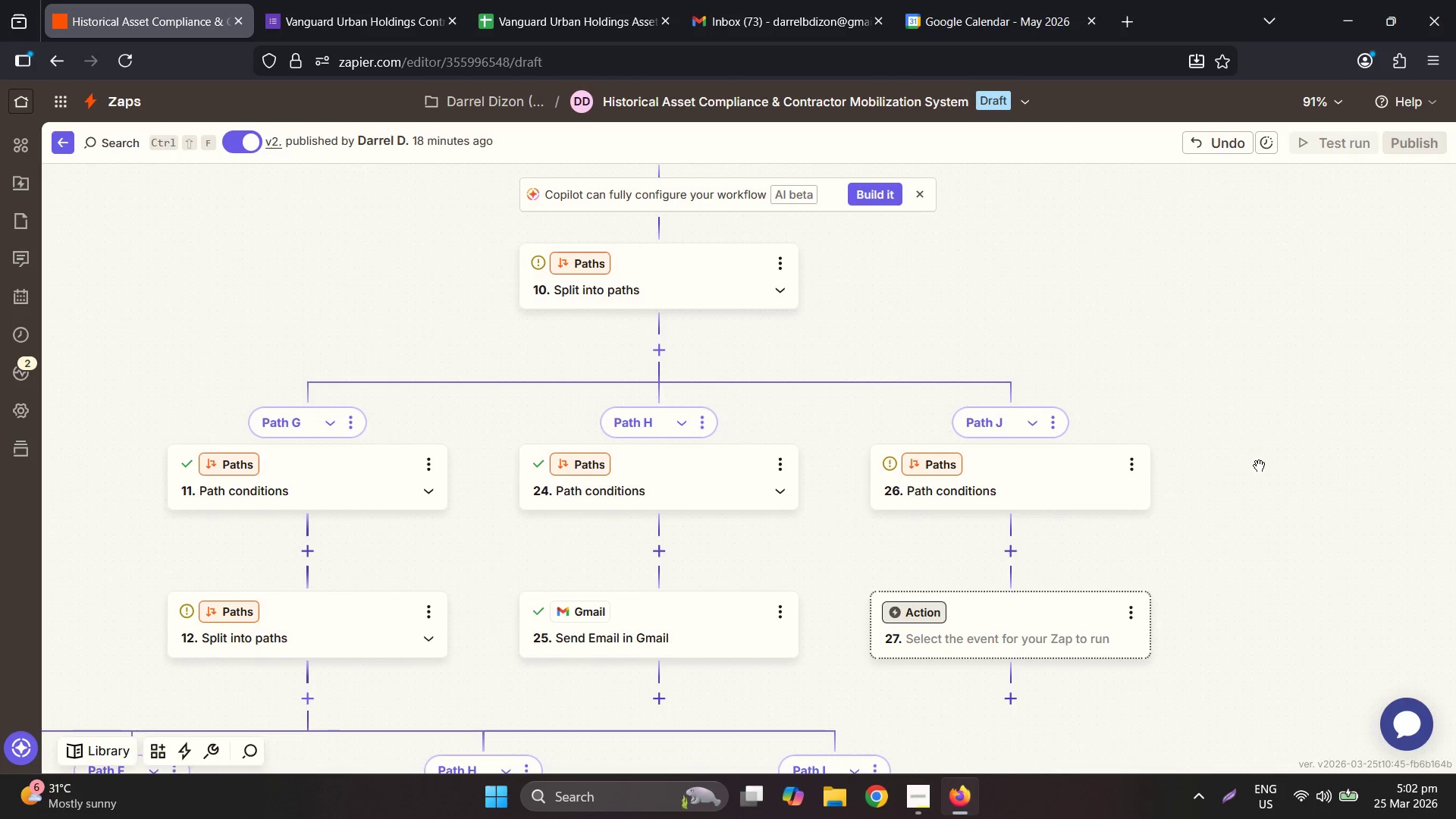 
left_click([444, 514])
 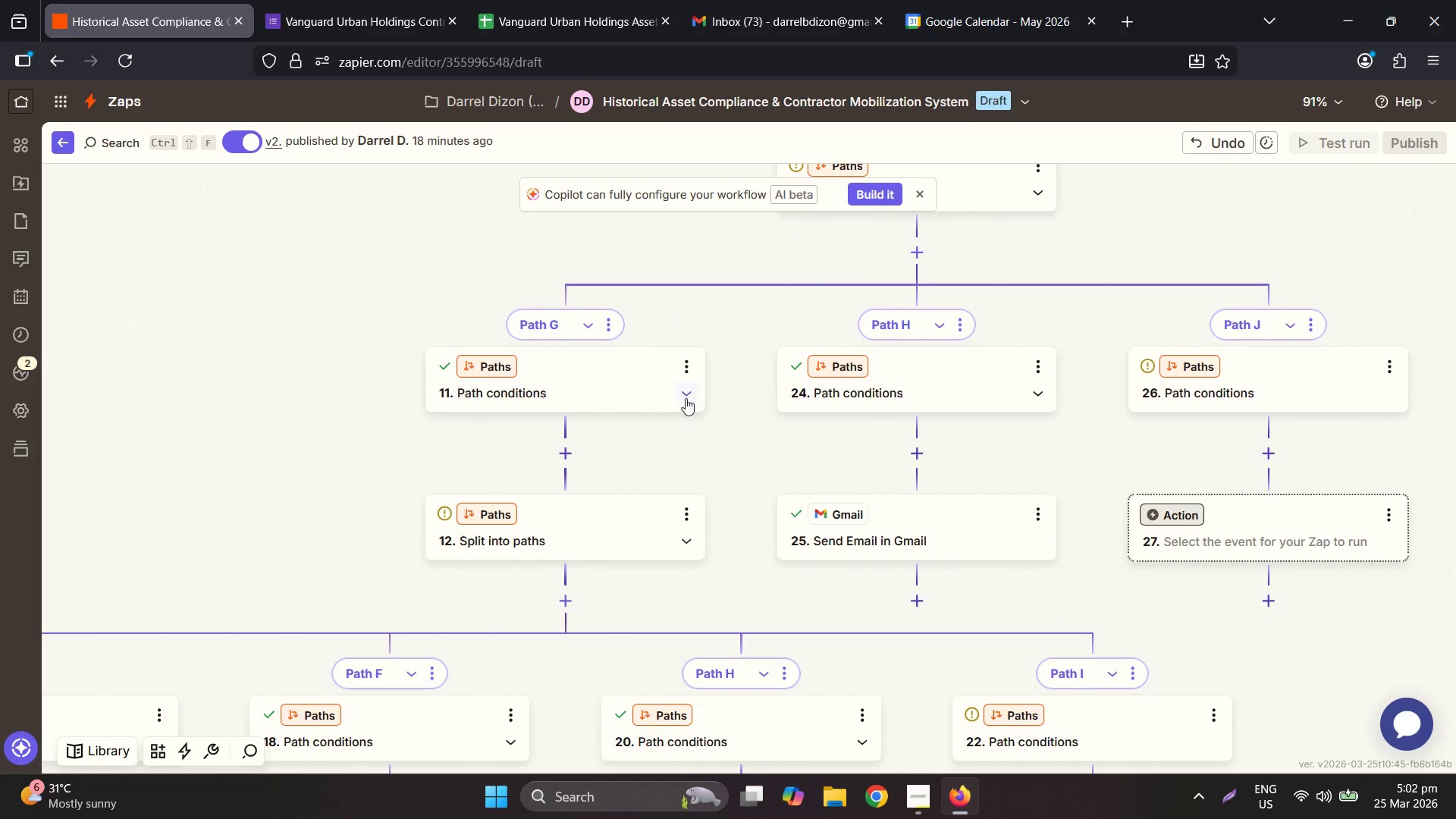 
left_click([643, 374])
 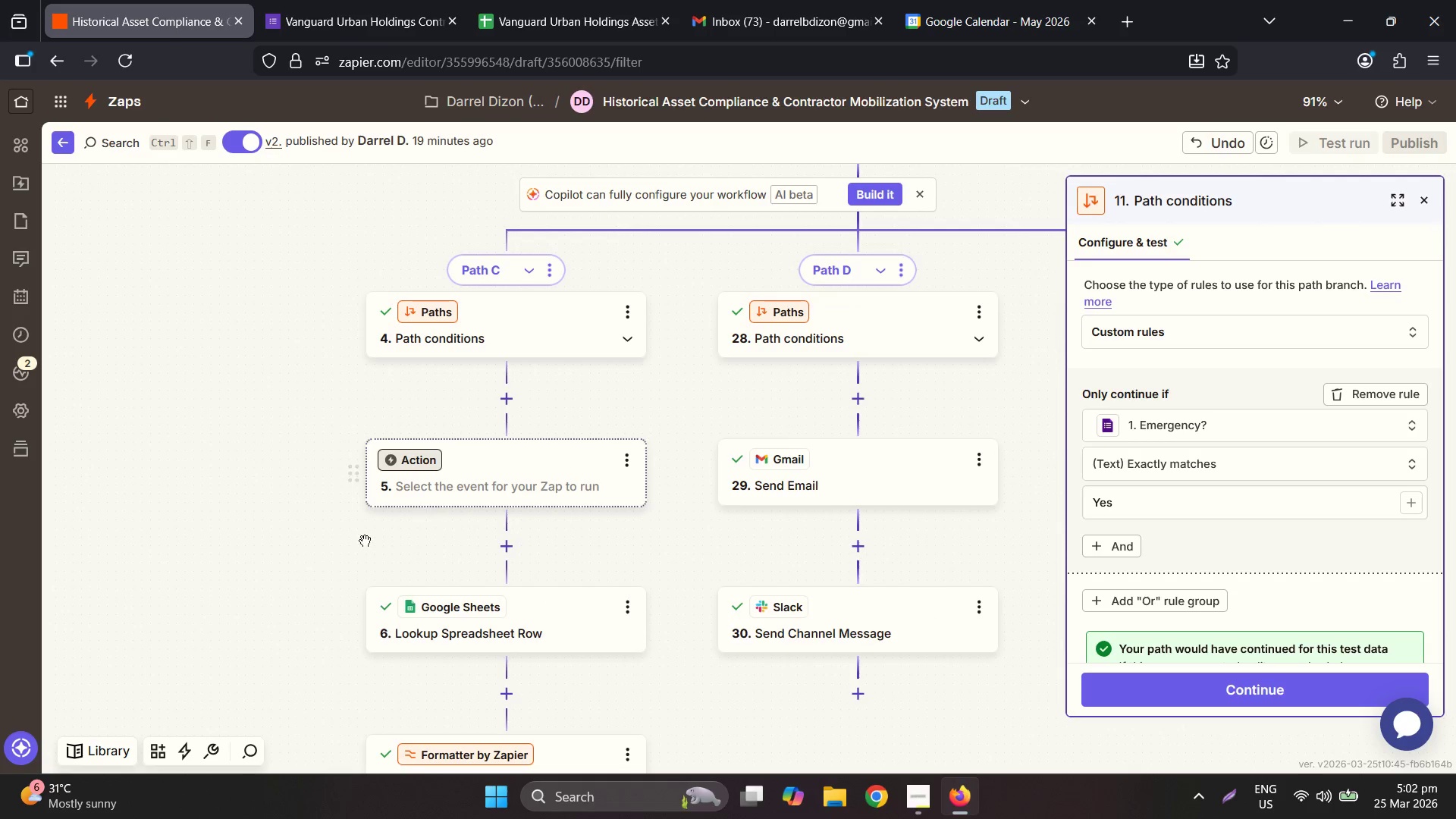 
wait(5.58)
 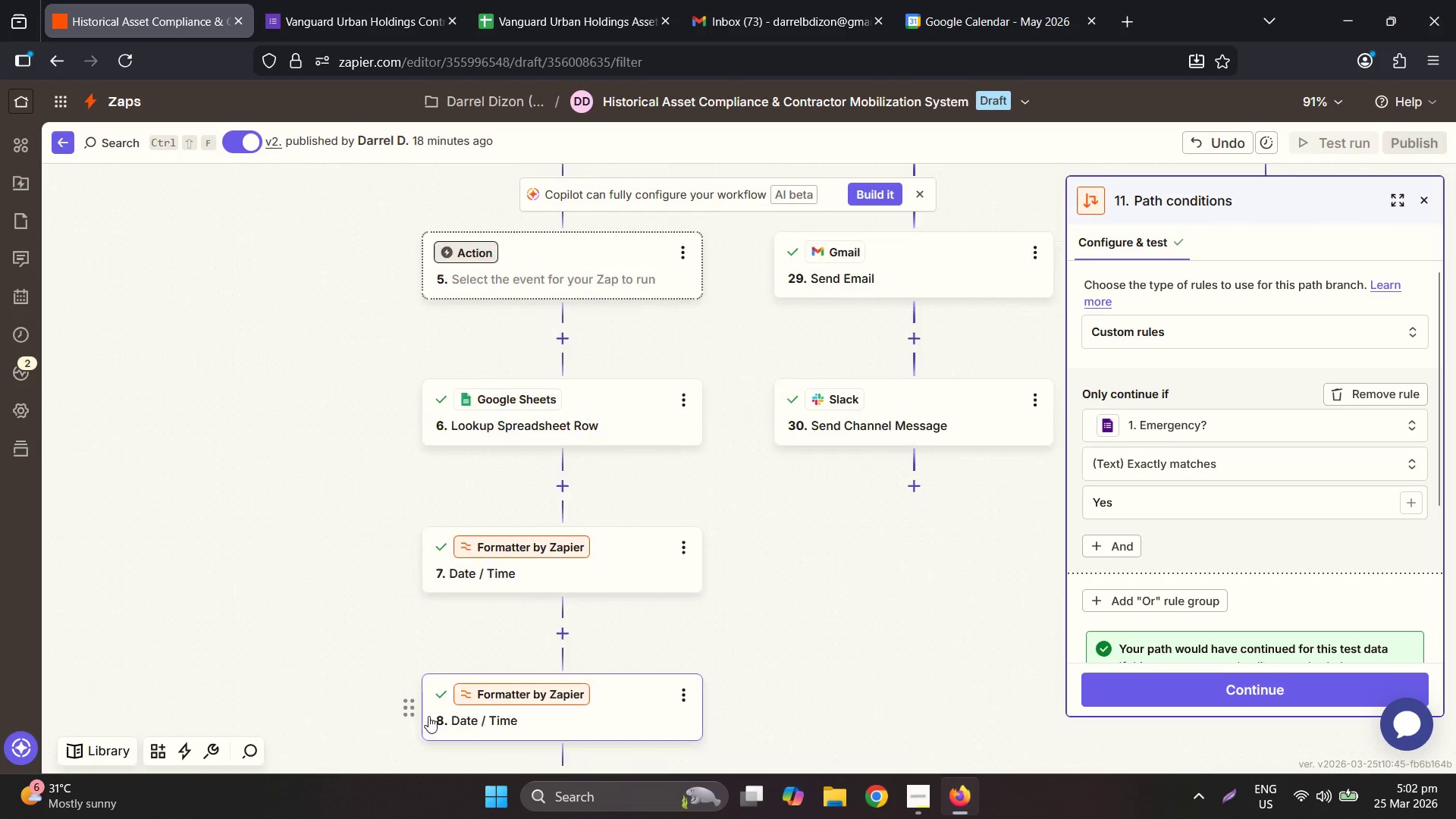 
left_click([610, 337])
 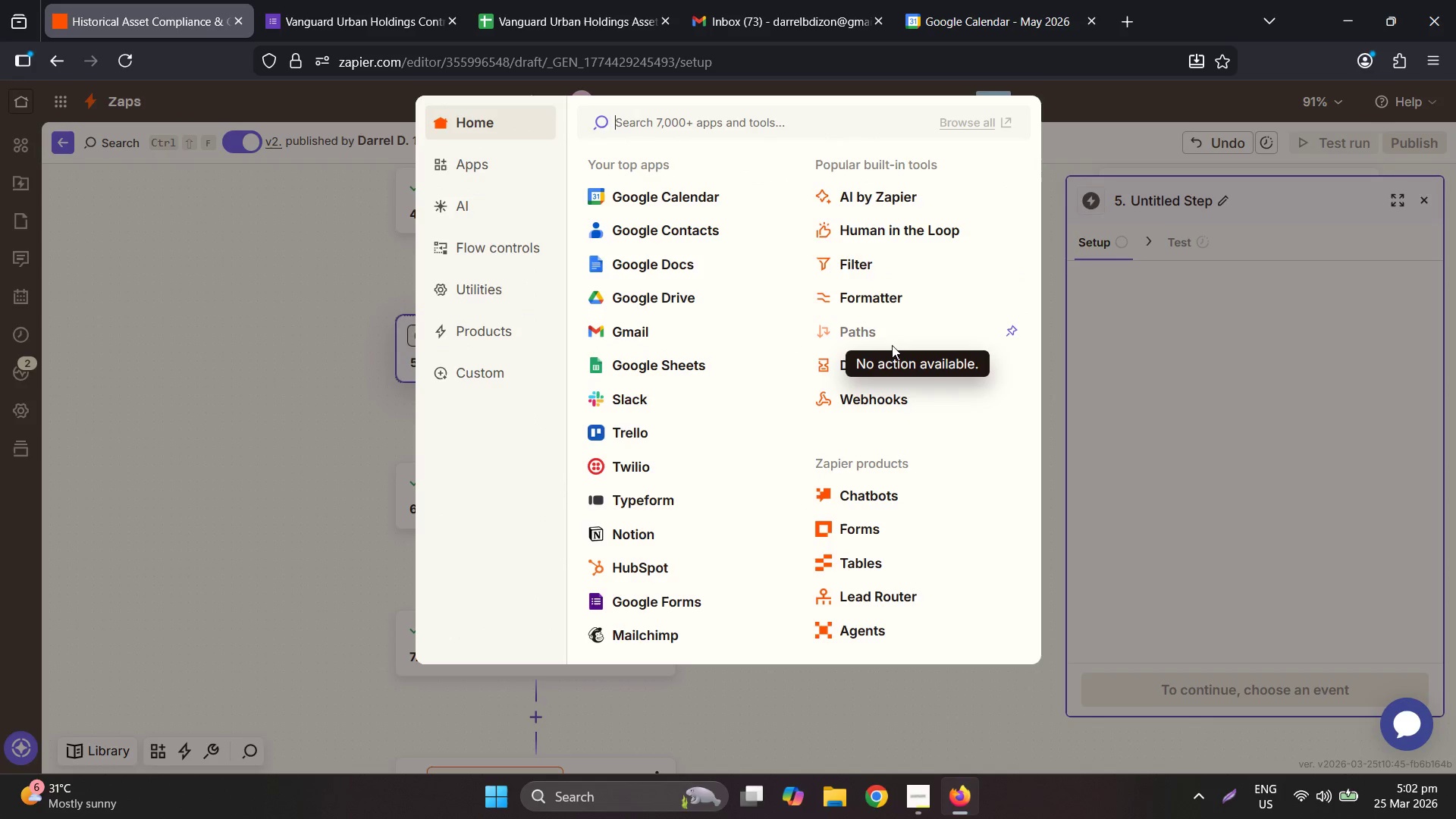 
double_click([892, 344])
 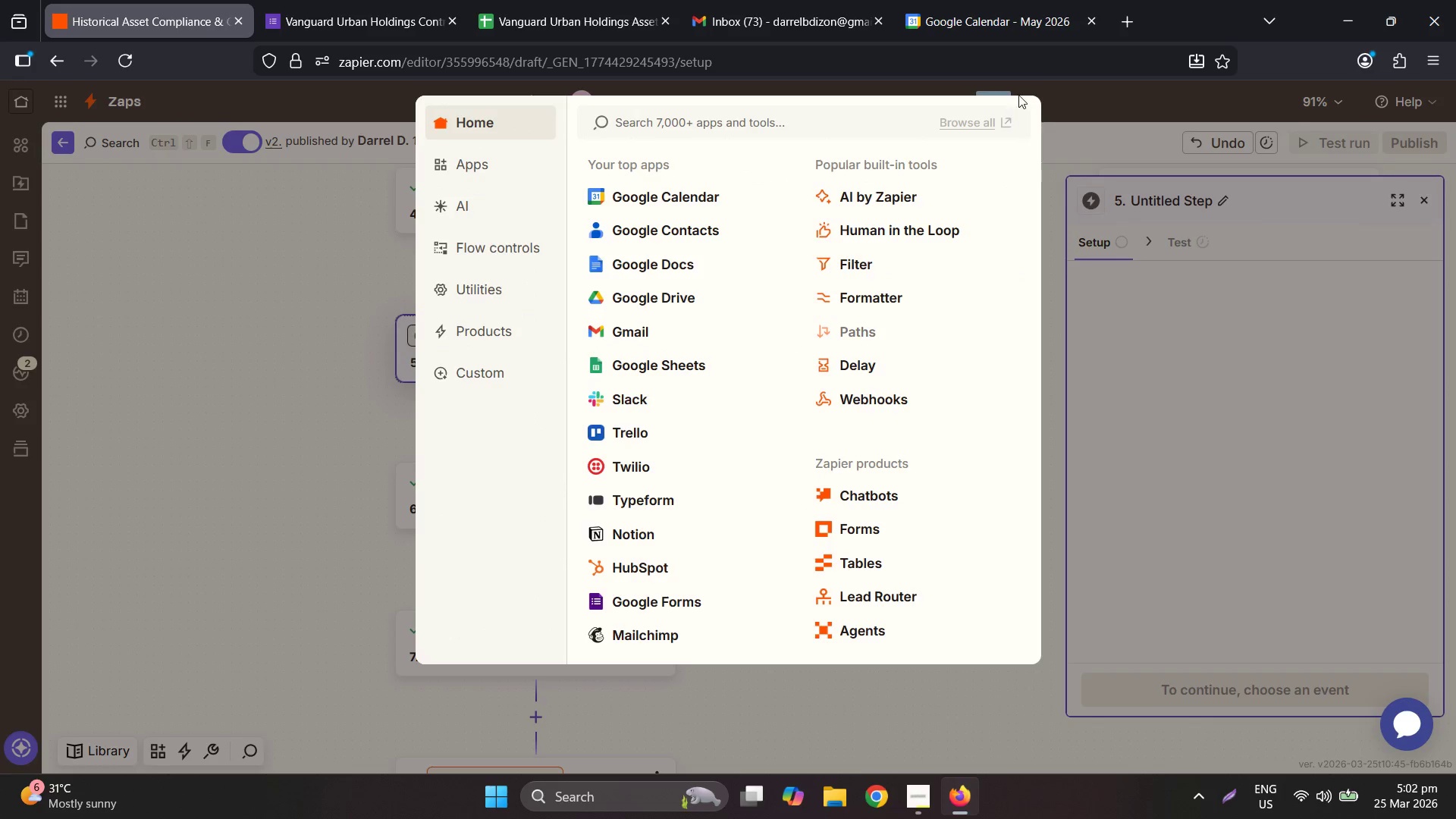 
left_click([1102, 209])
 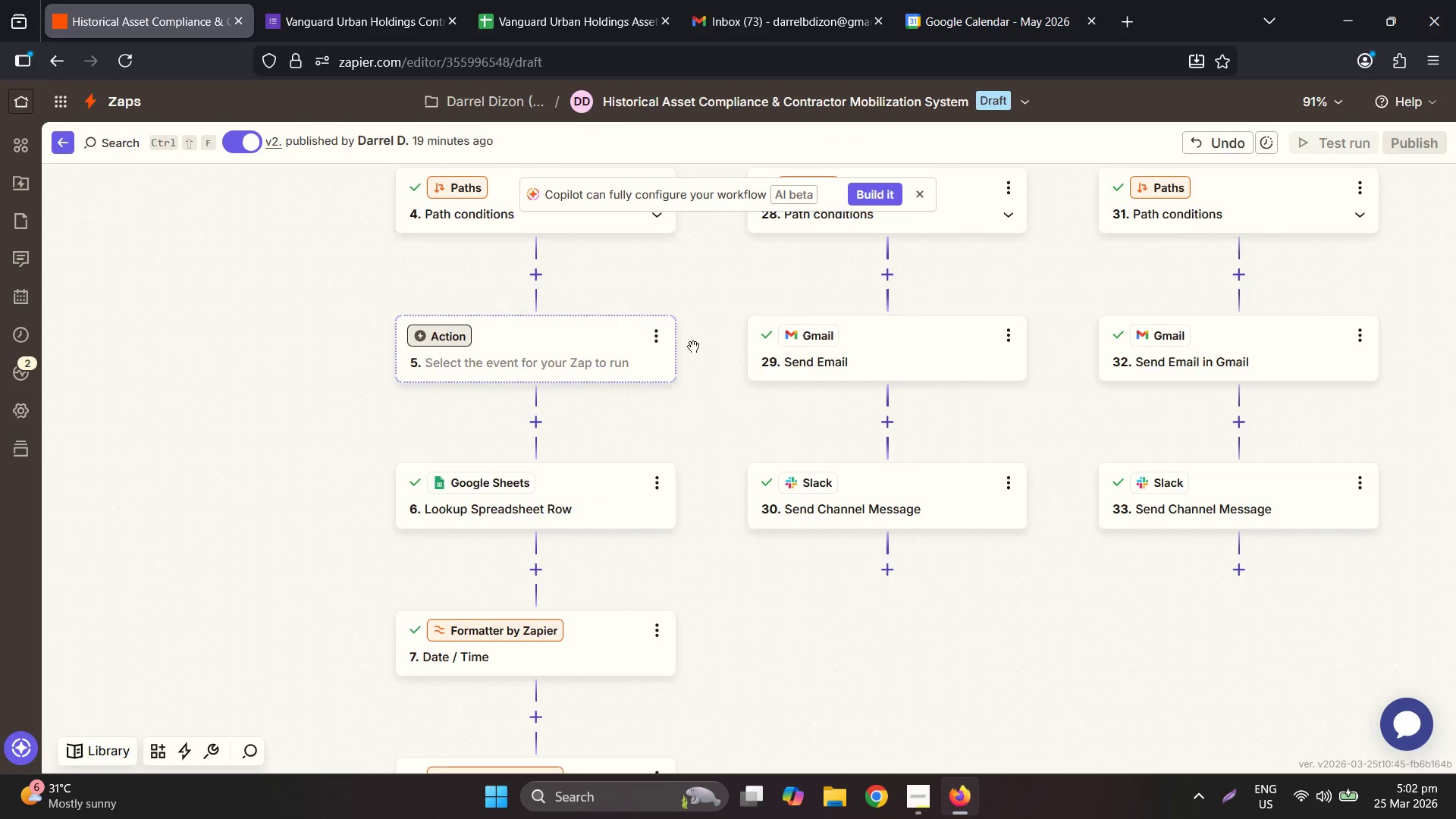 
left_click([659, 339])
 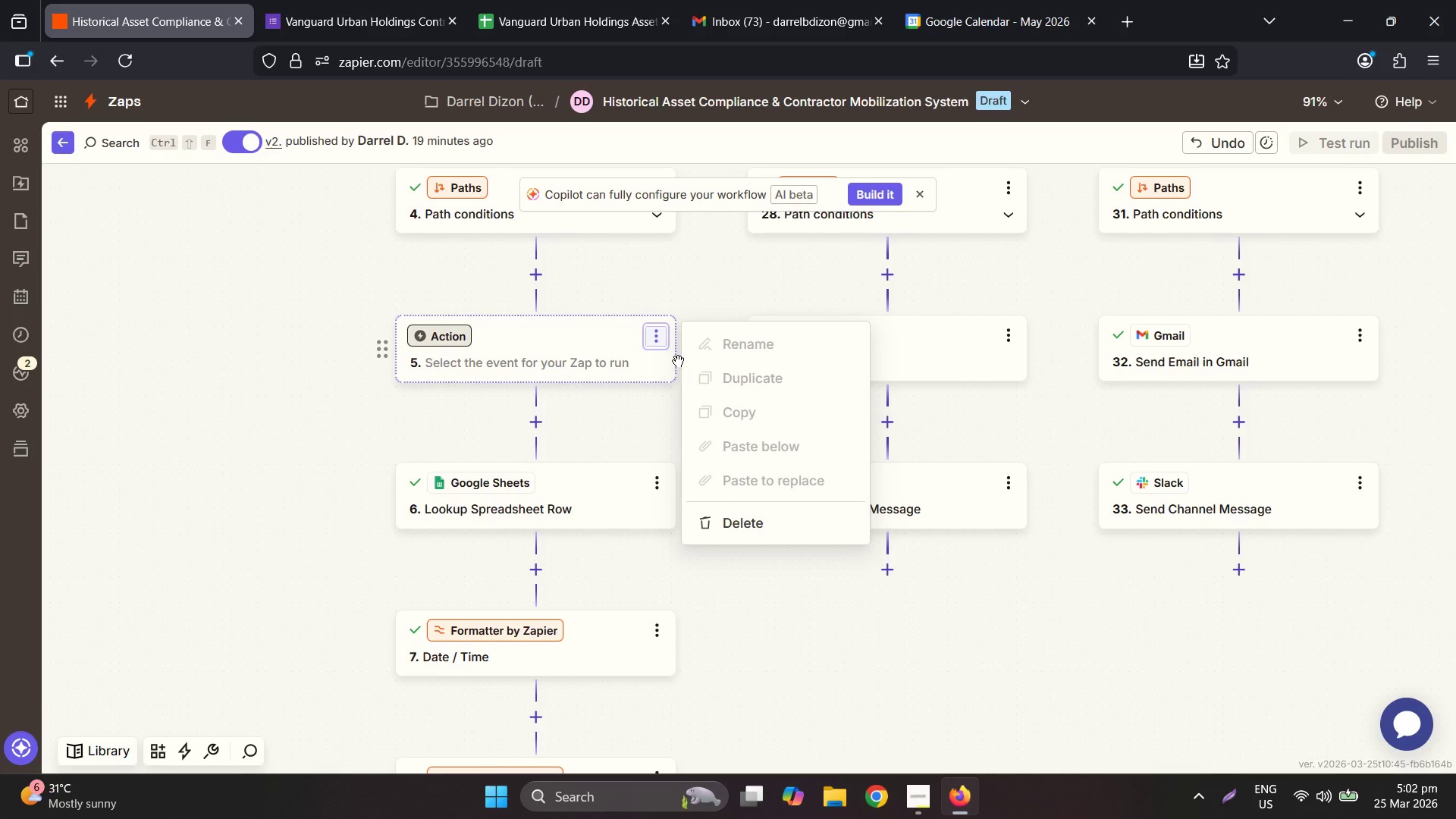 
left_click([740, 526])
 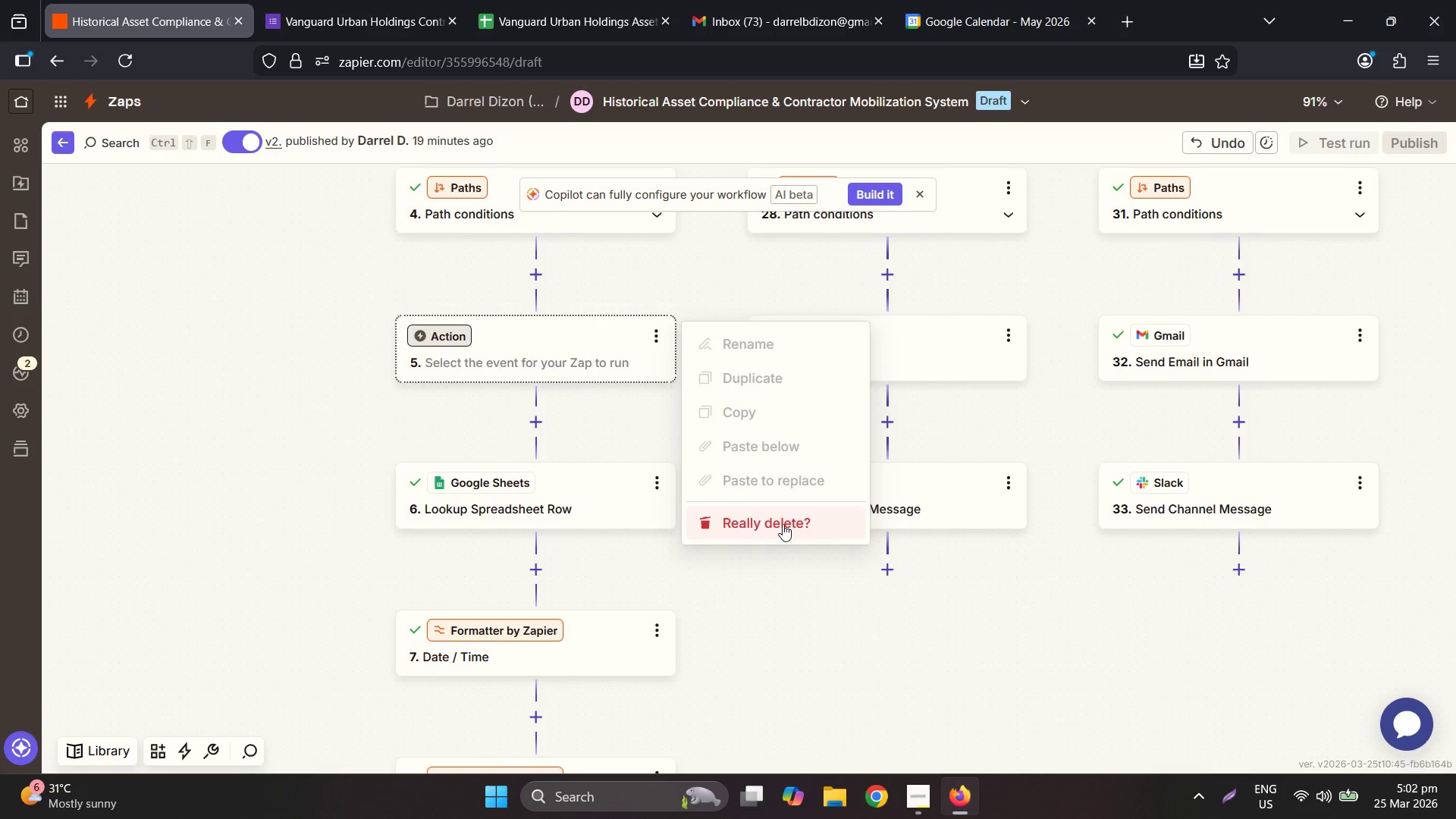 
left_click([783, 522])
 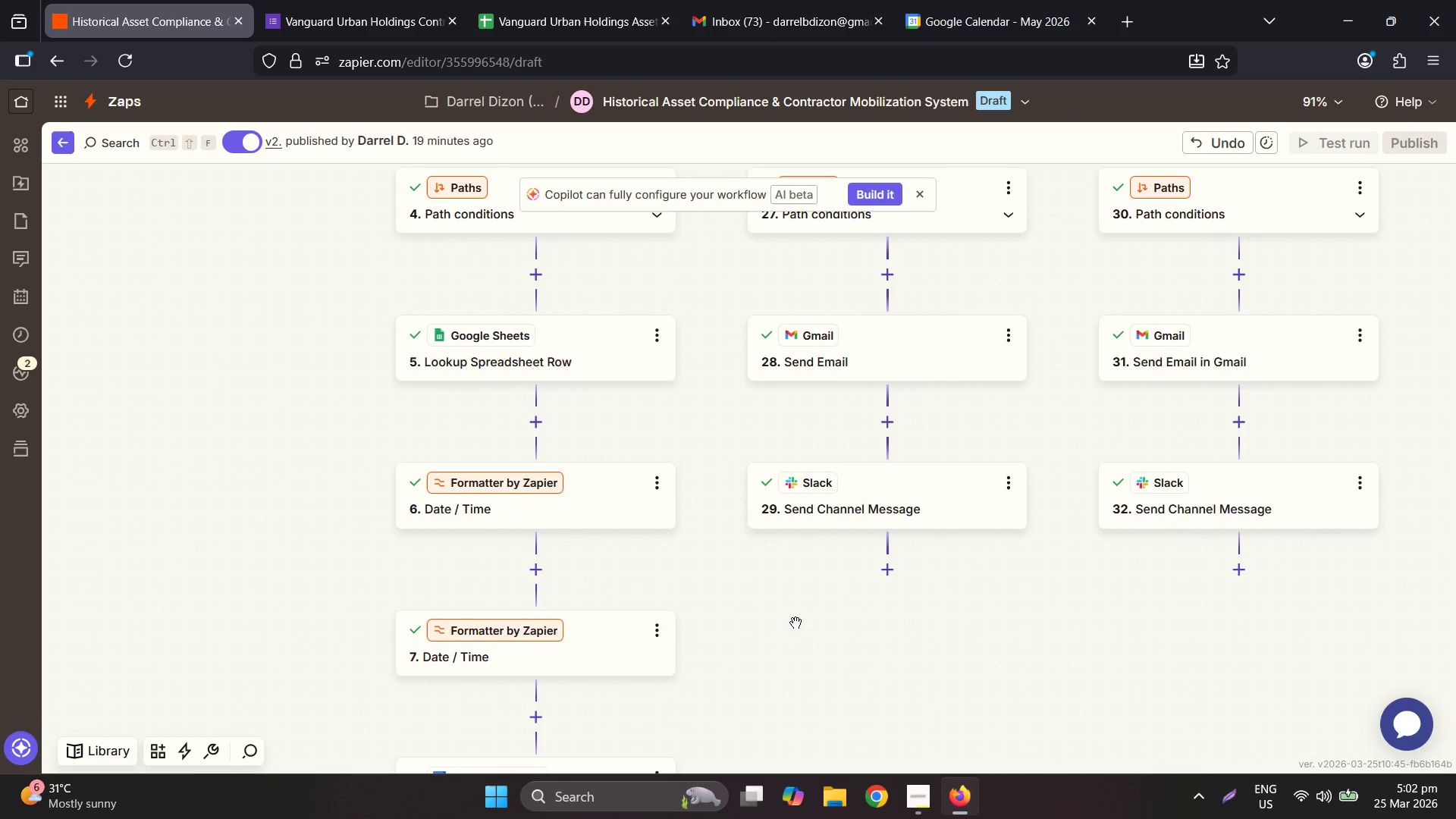 
scroll: coordinate [798, 617], scroll_direction: up, amount: 1.0
 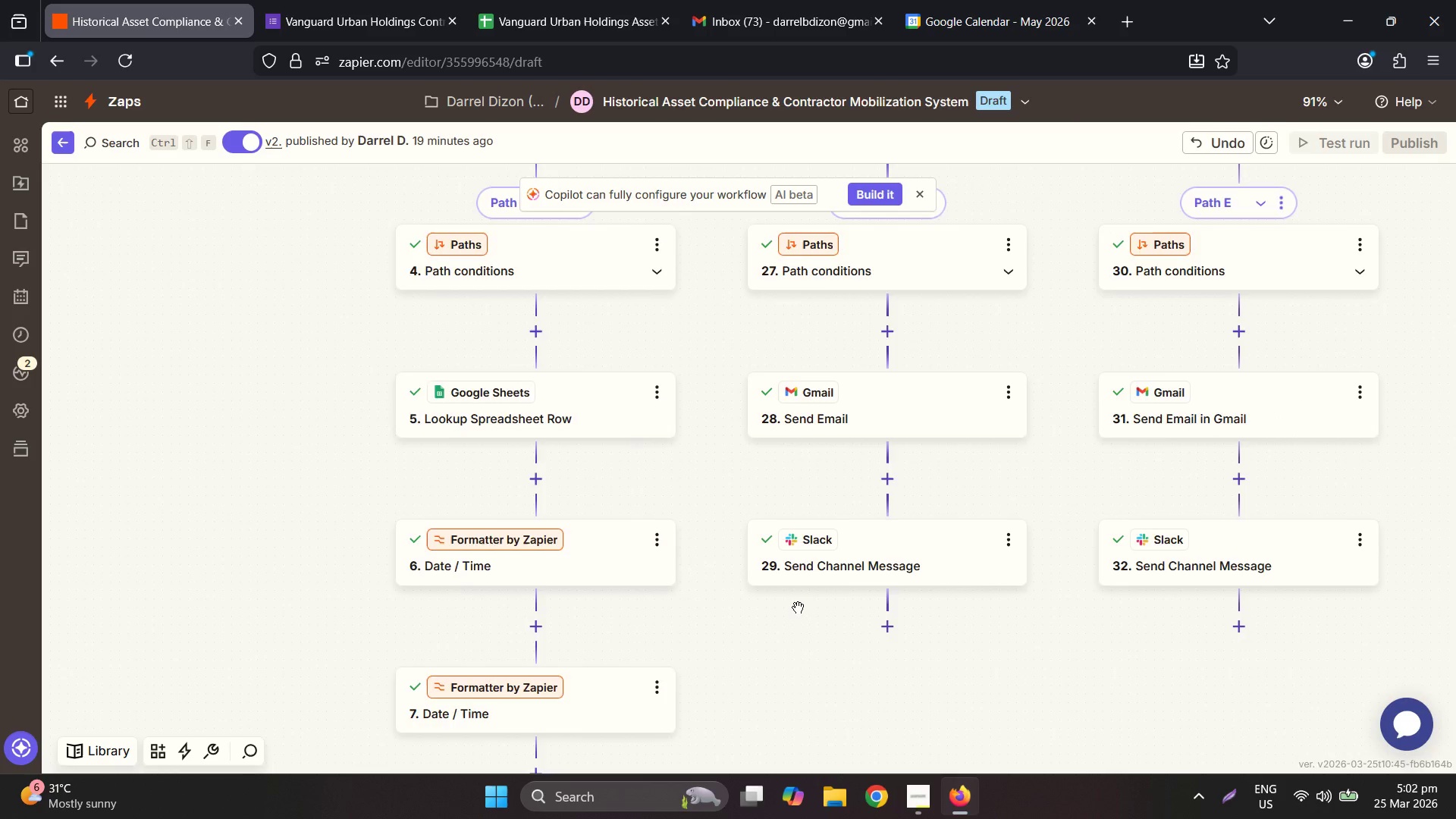 
scroll: coordinate [803, 601], scroll_direction: down, amount: 14.0
 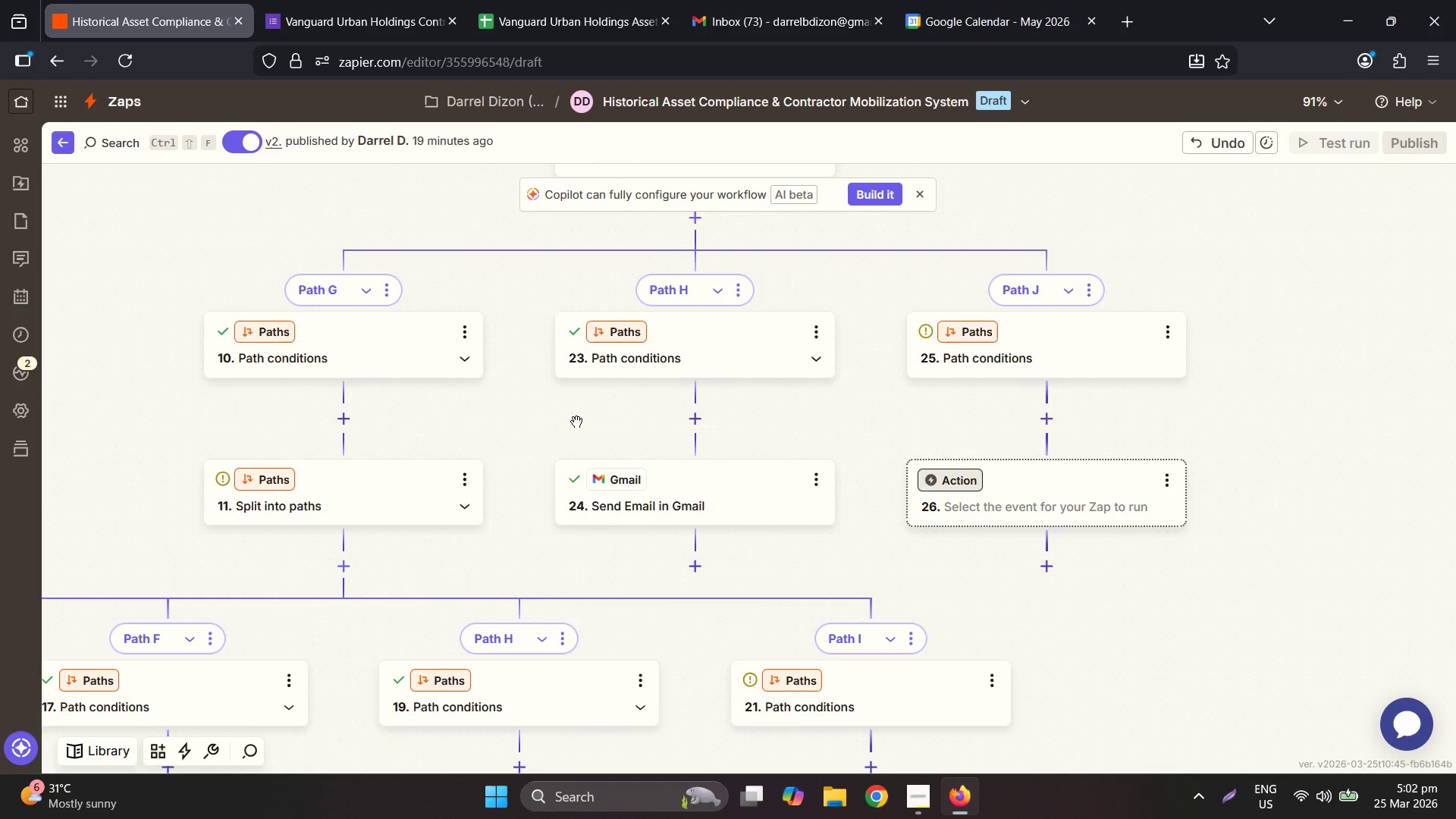 
left_click([730, 332])
 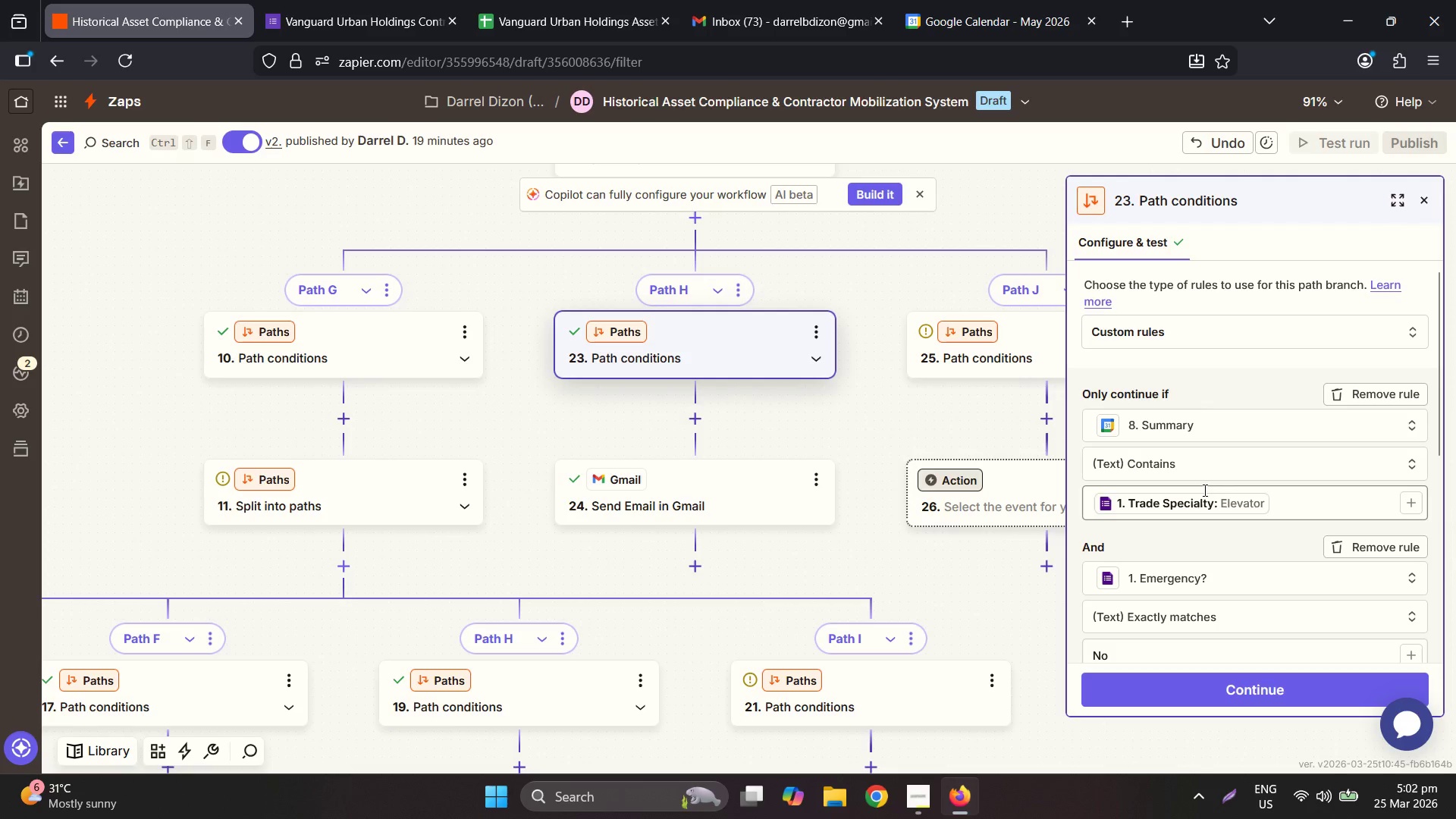 
wait(5.09)
 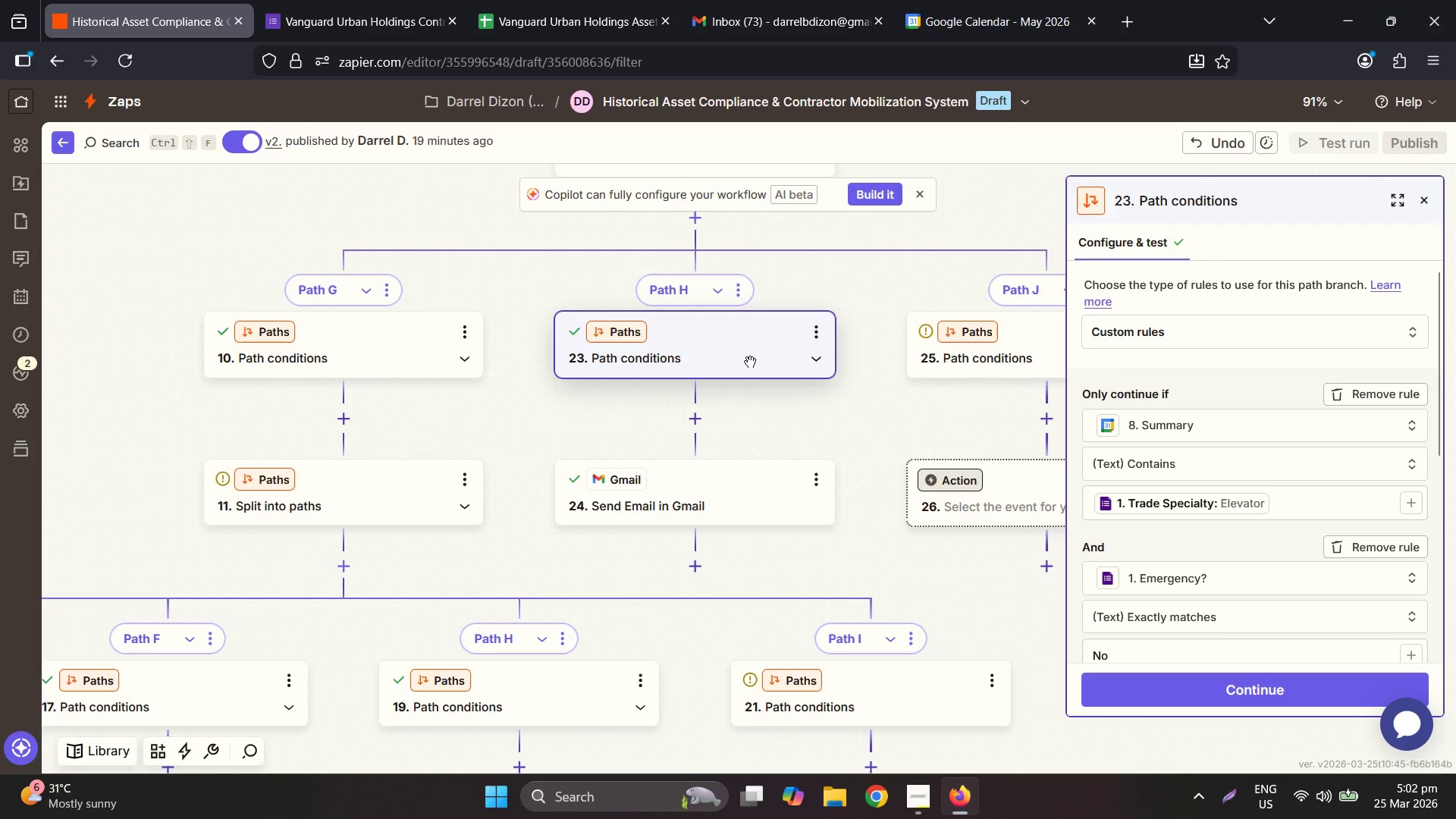 
left_click([692, 422])
 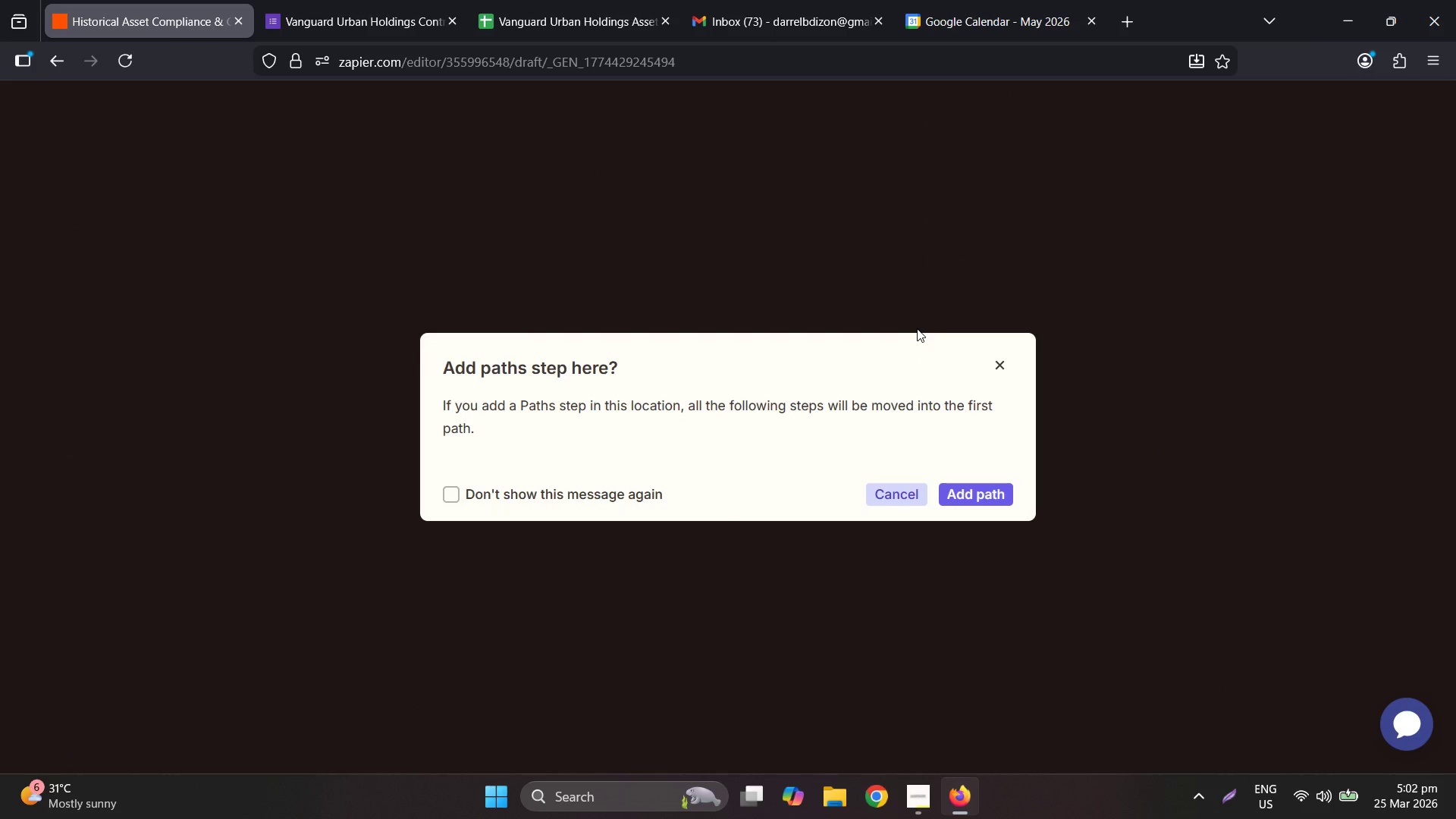 
wait(6.23)
 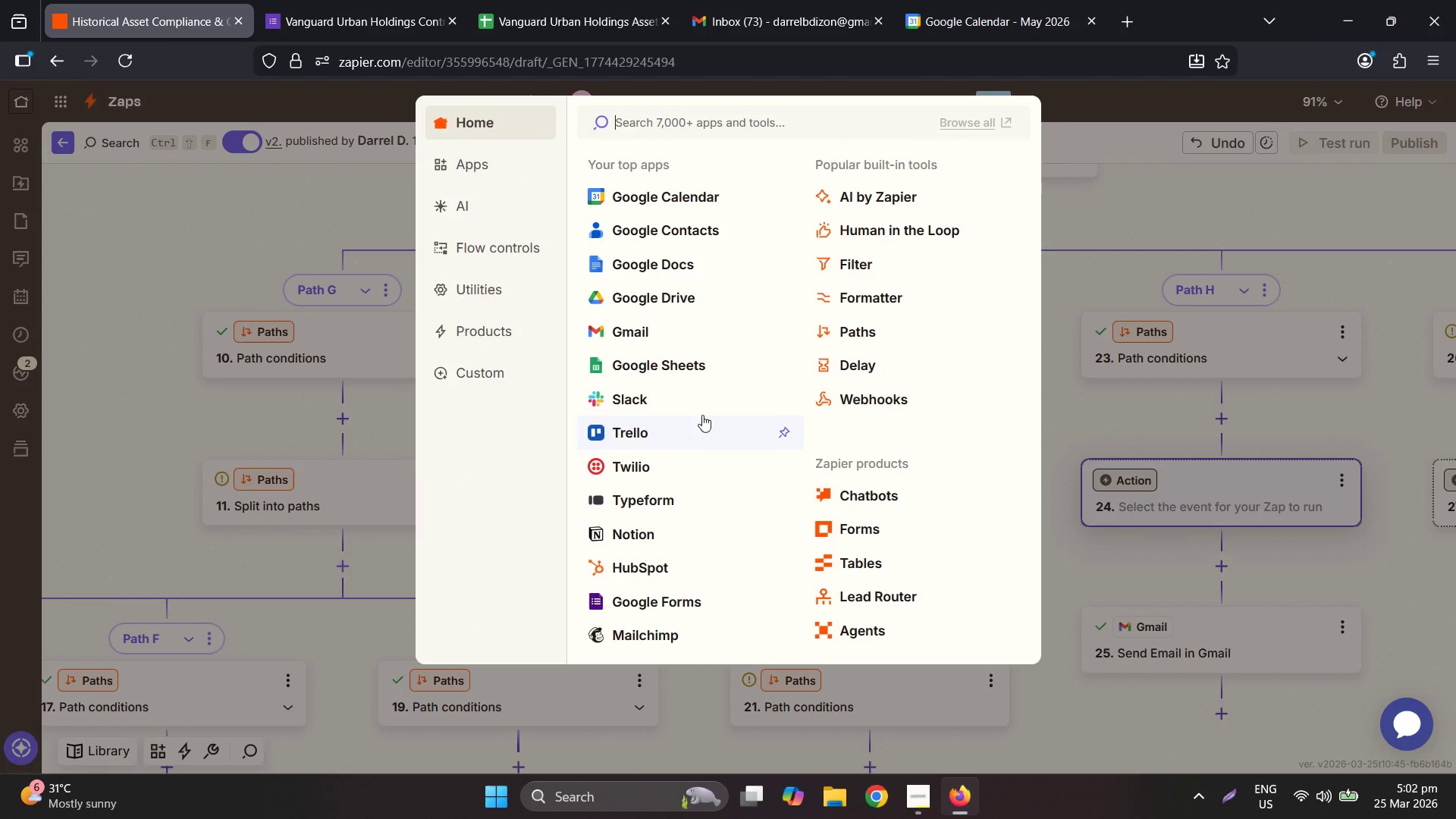 
left_click([987, 495])
 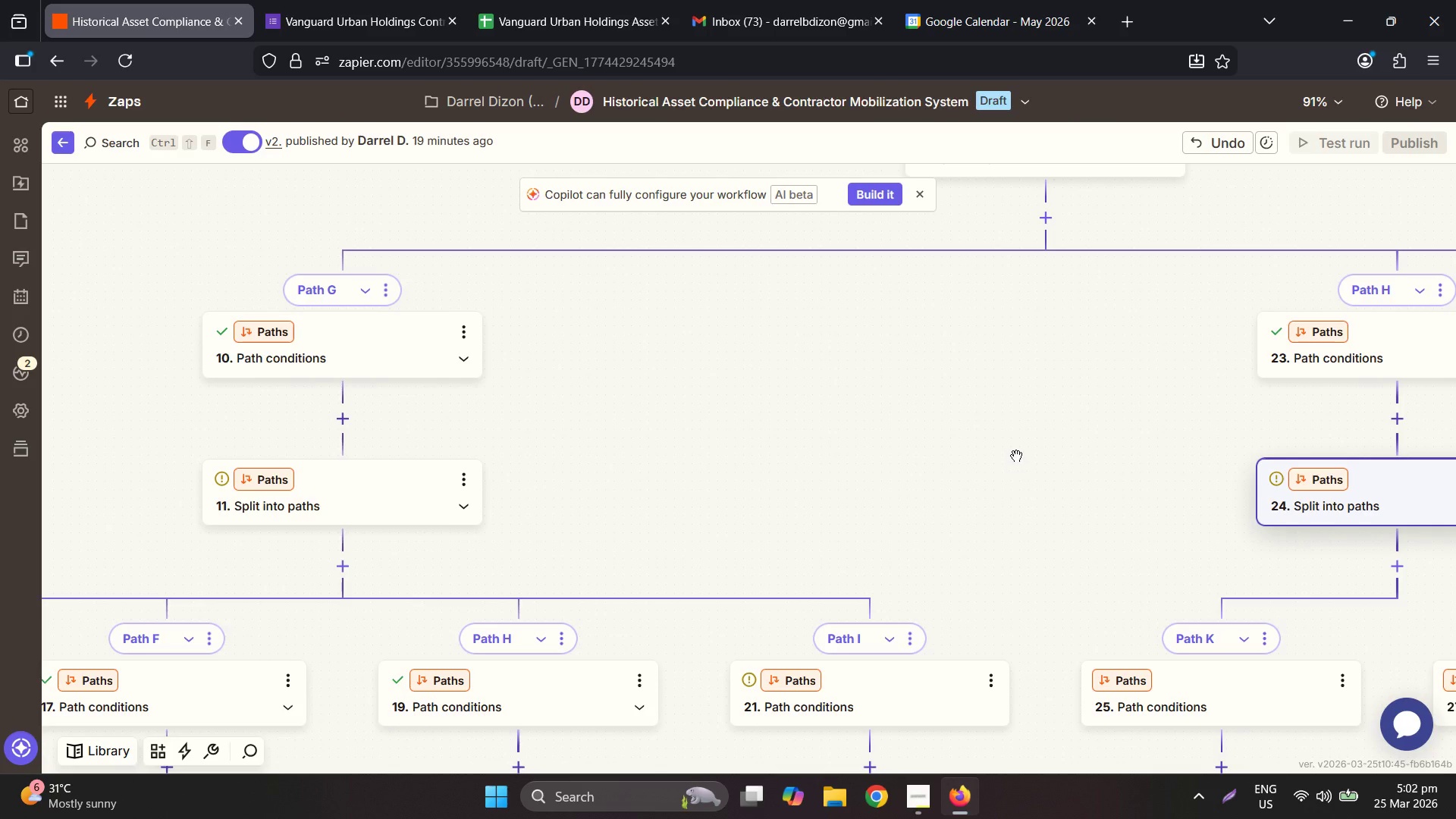 
scroll: coordinate [979, 457], scroll_direction: down, amount: 2.0
 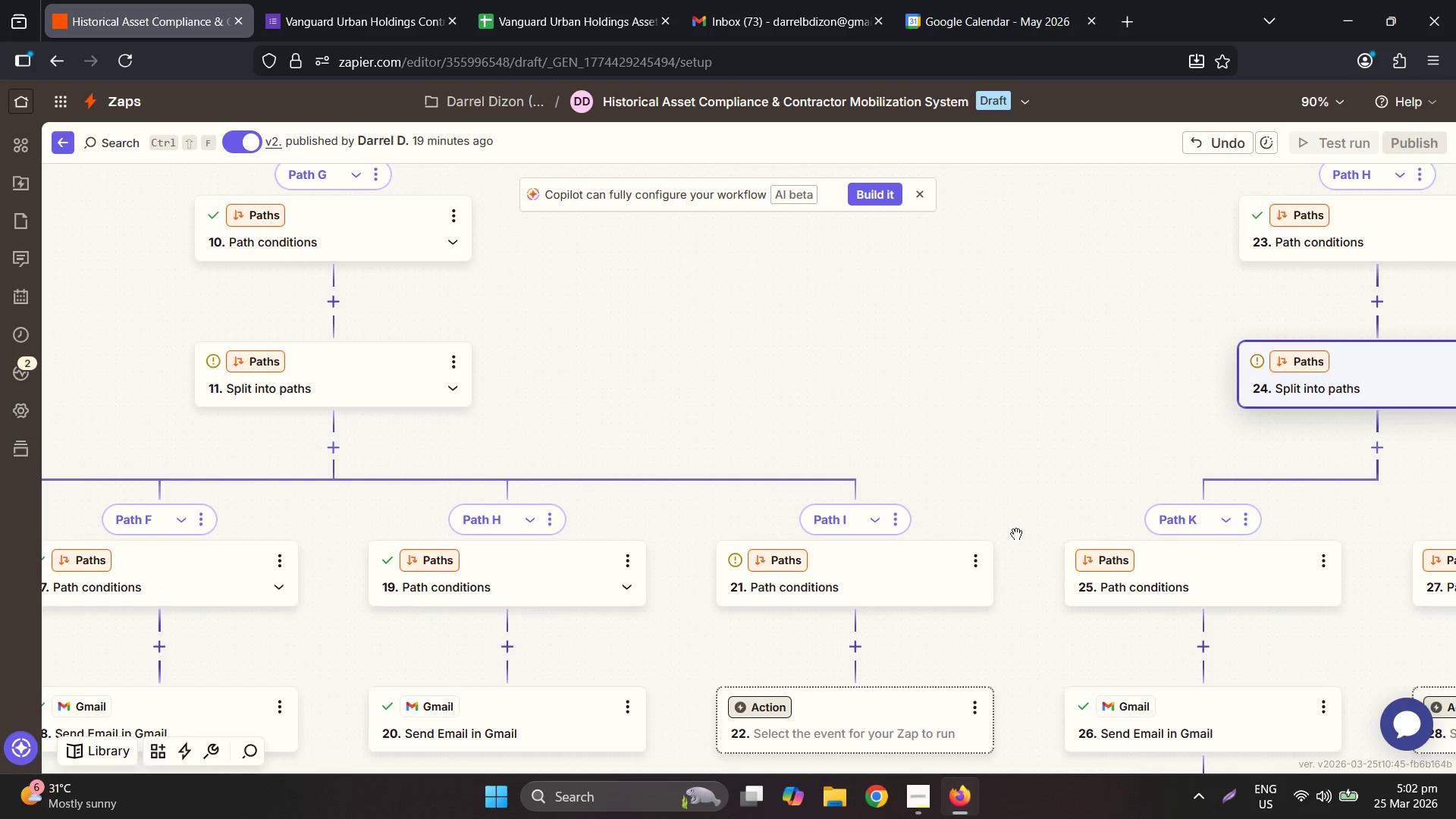 
scroll: coordinate [1016, 576], scroll_direction: up, amount: 2.0
 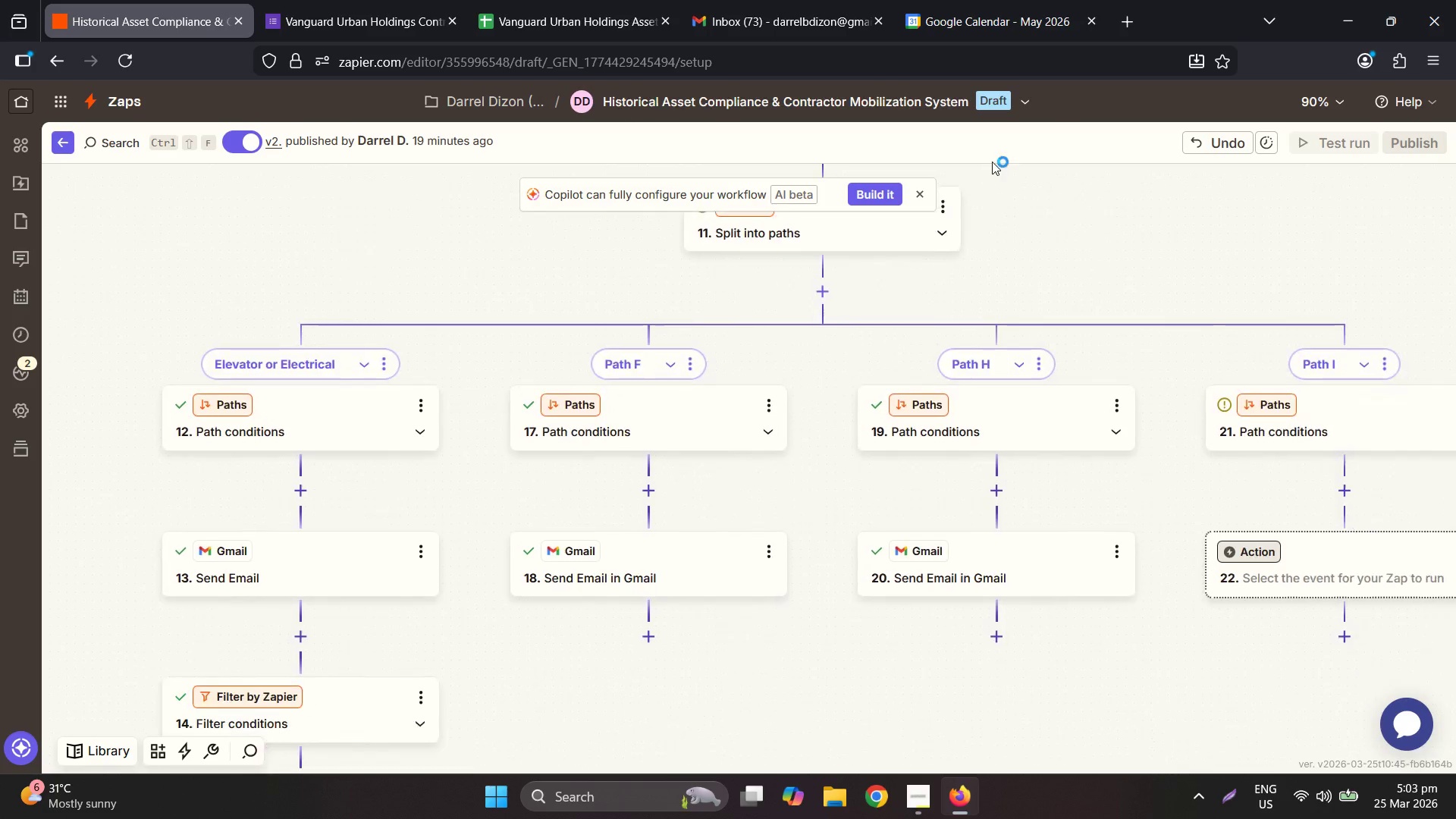 
wait(18.17)
 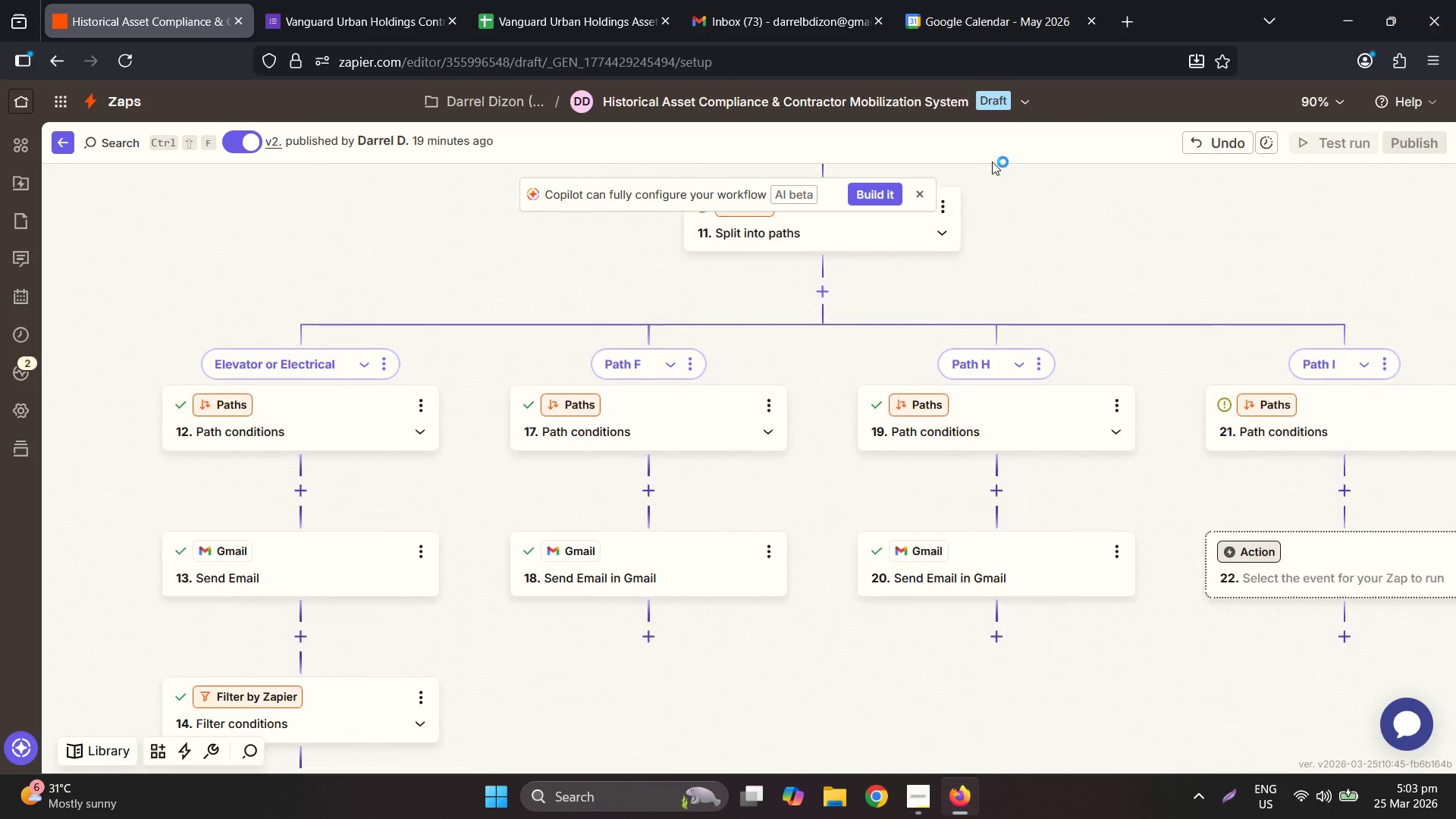 
left_click([807, 493])
 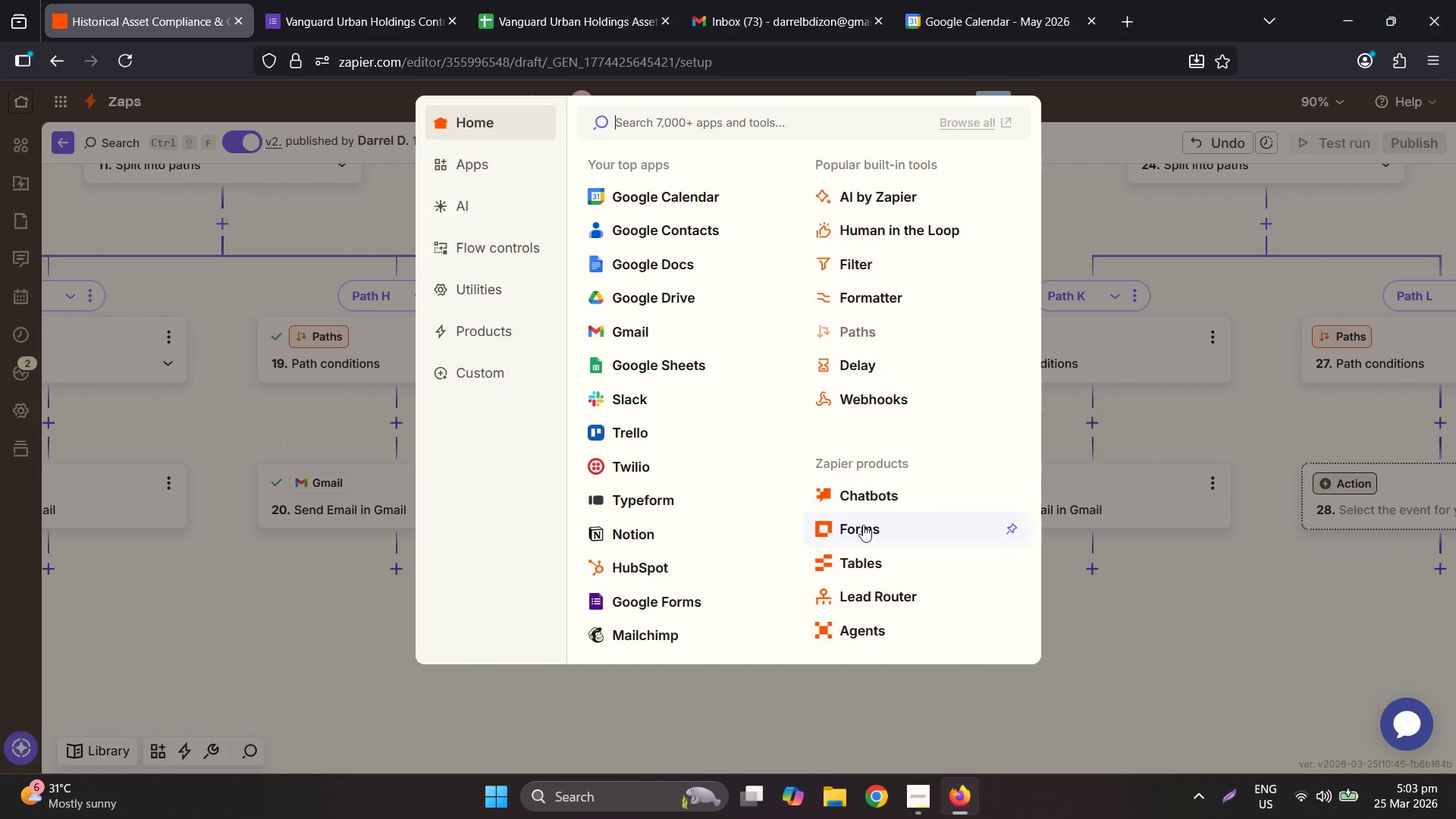 
left_click([928, 715])
 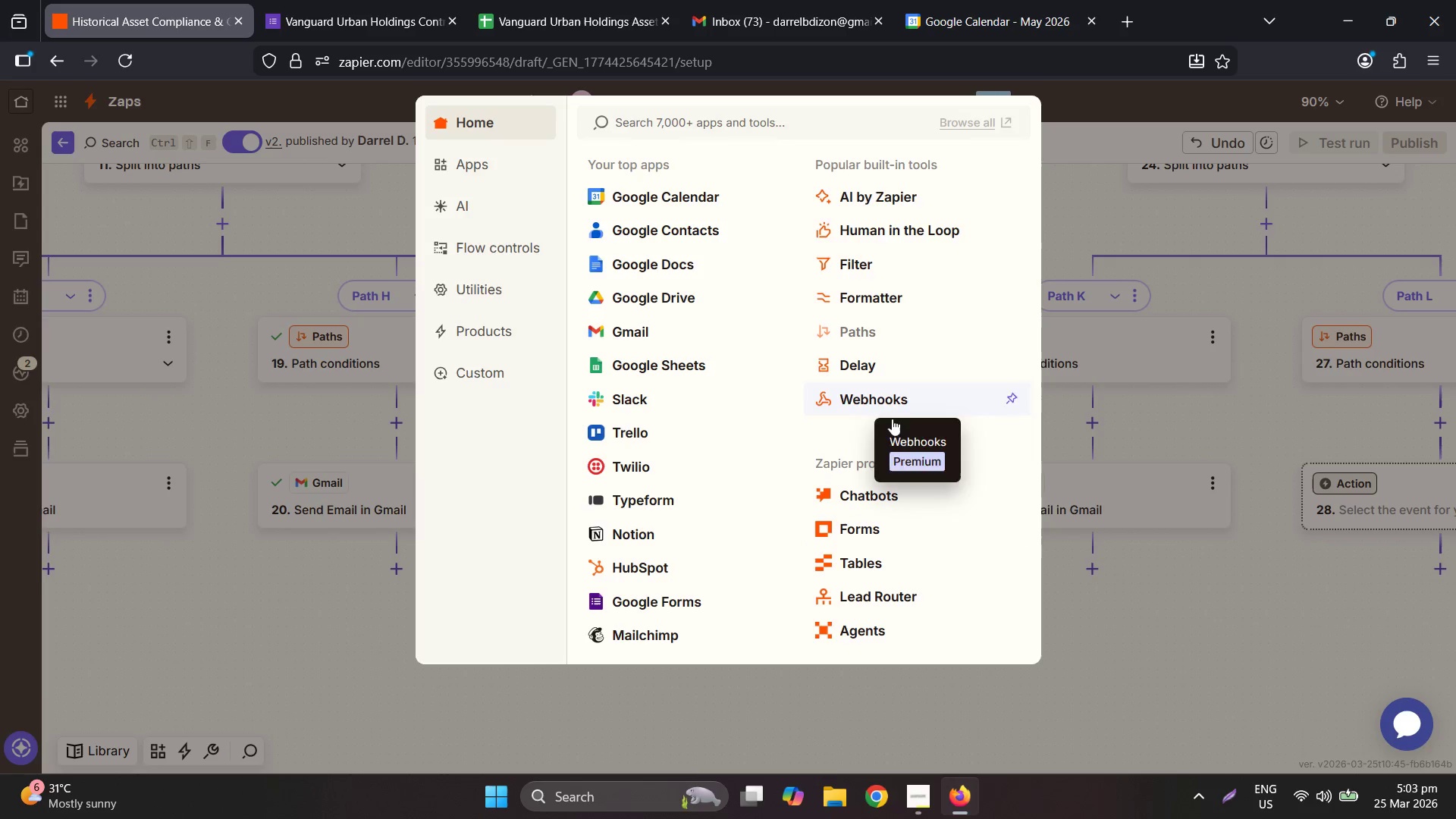 
left_click([1147, 629])
 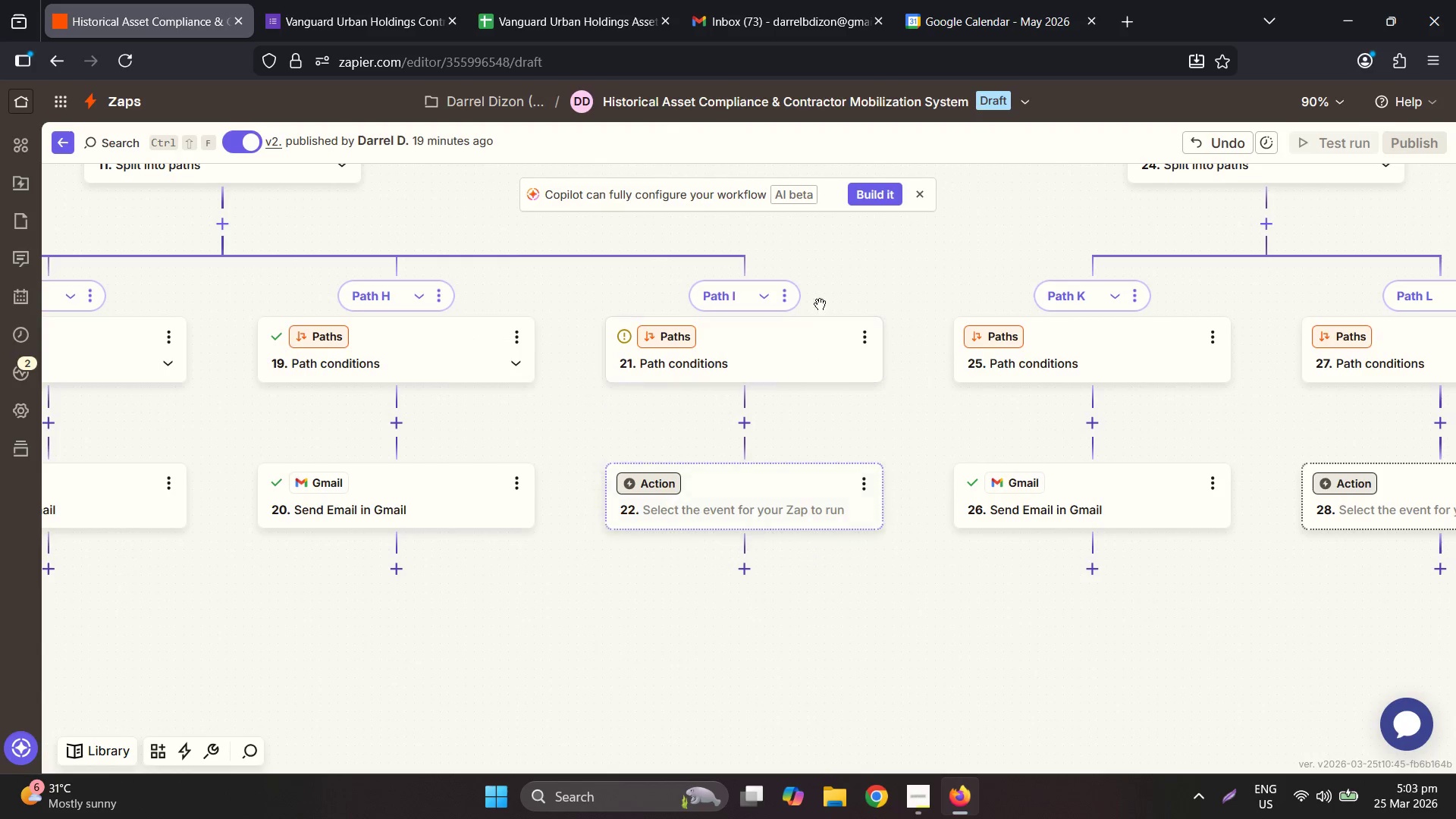 
left_click([786, 300])
 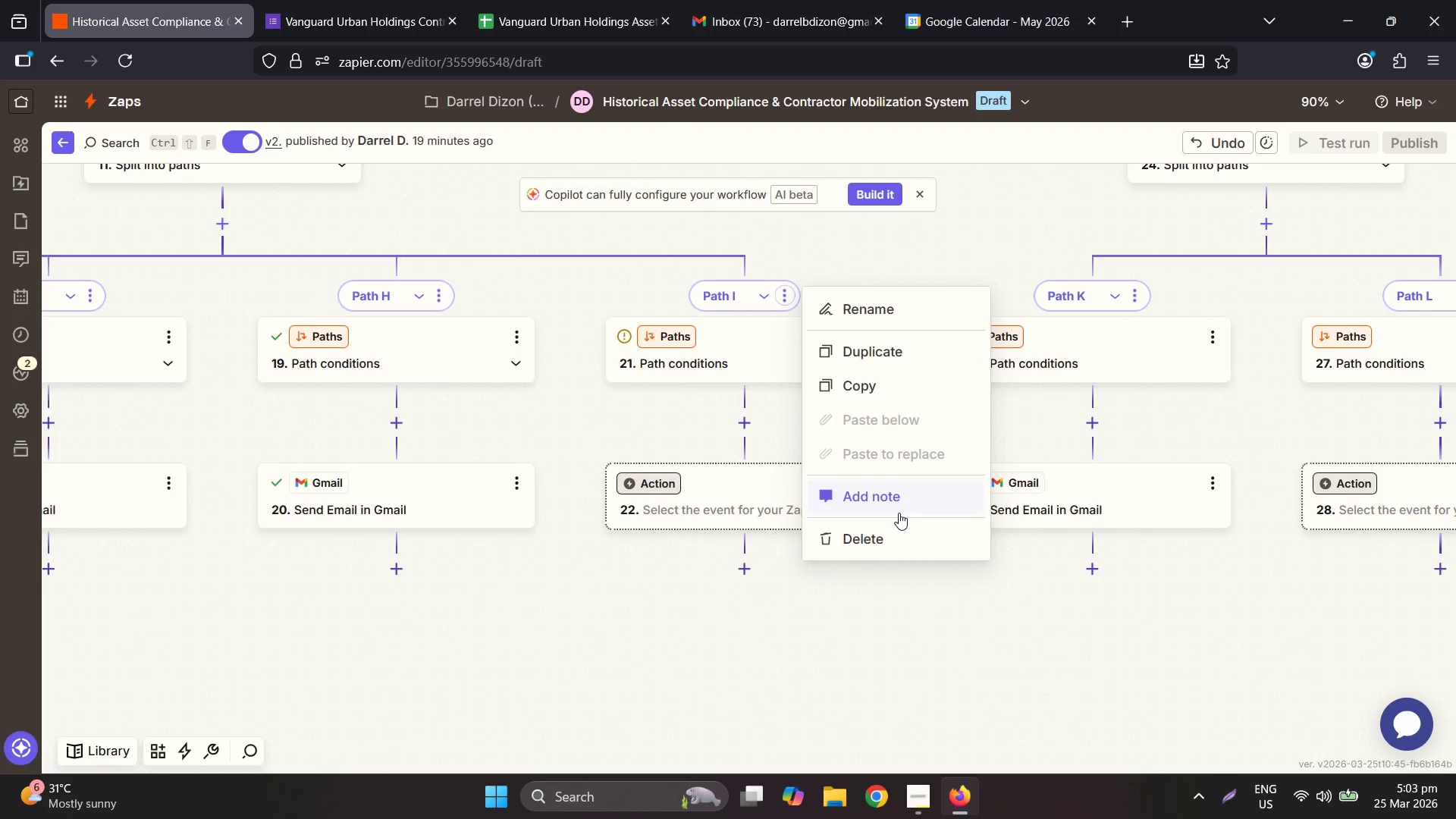 
double_click([899, 526])
 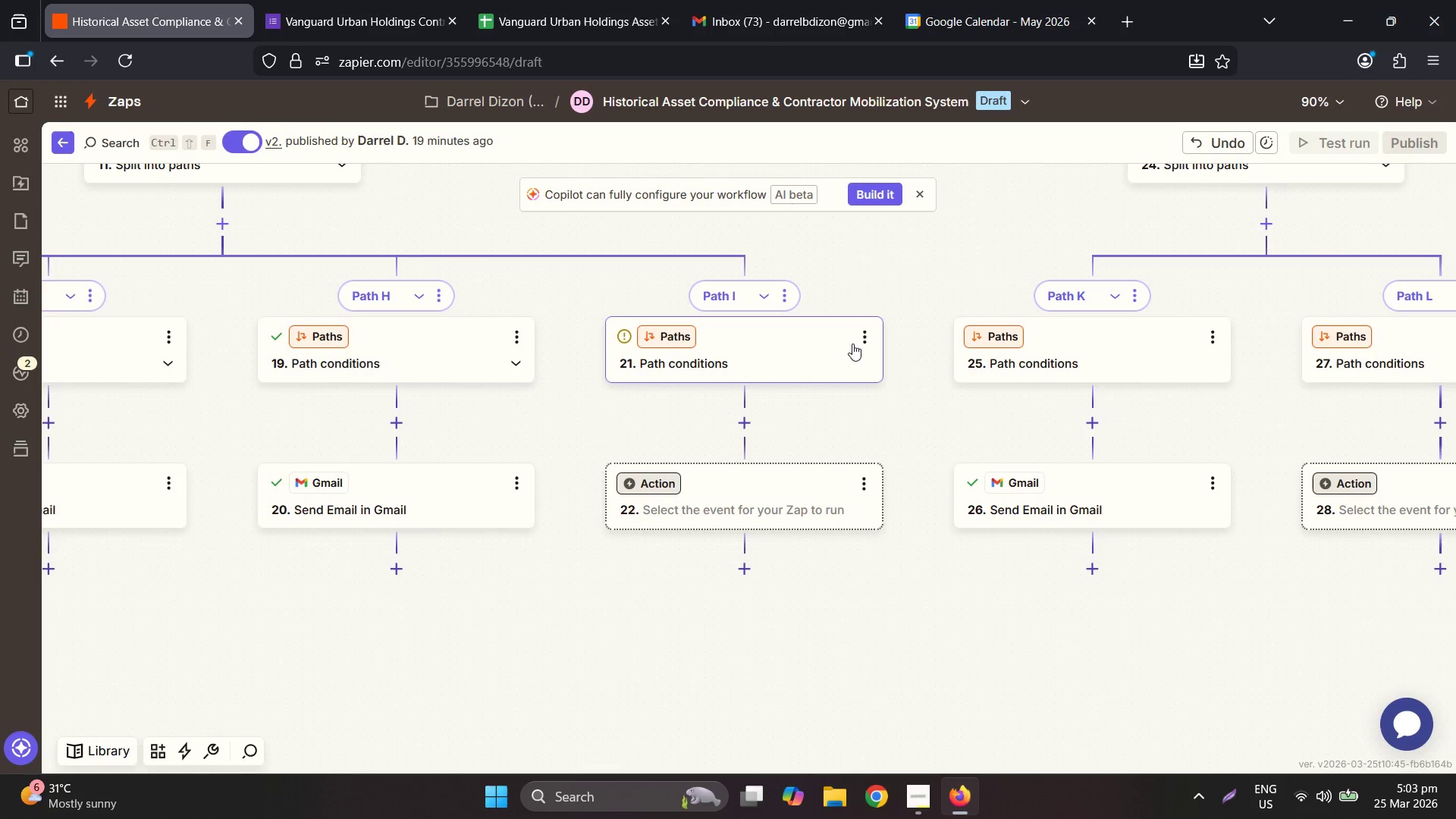 
left_click([860, 339])
 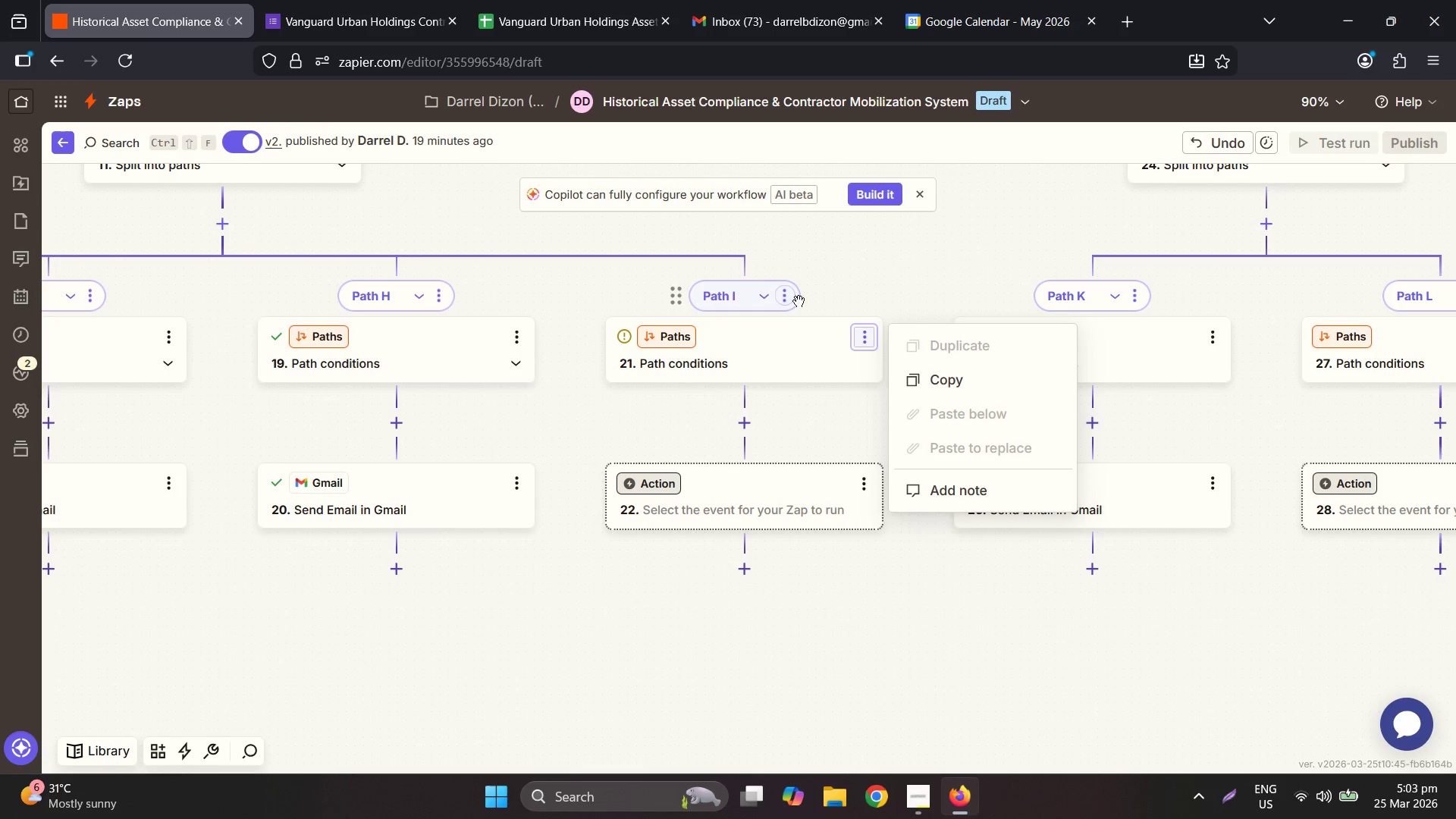 
double_click([784, 299])
 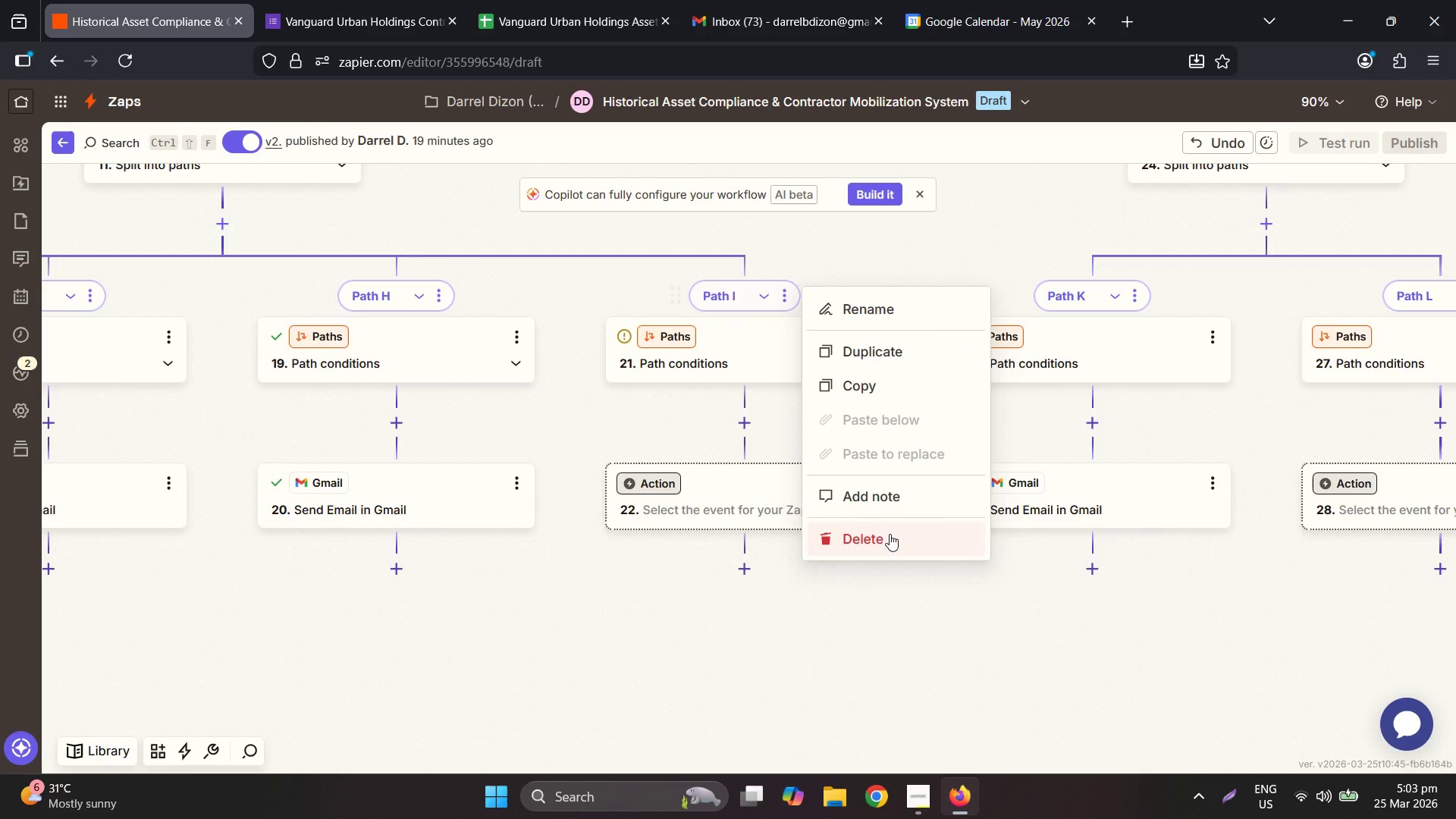 
double_click([890, 533])
 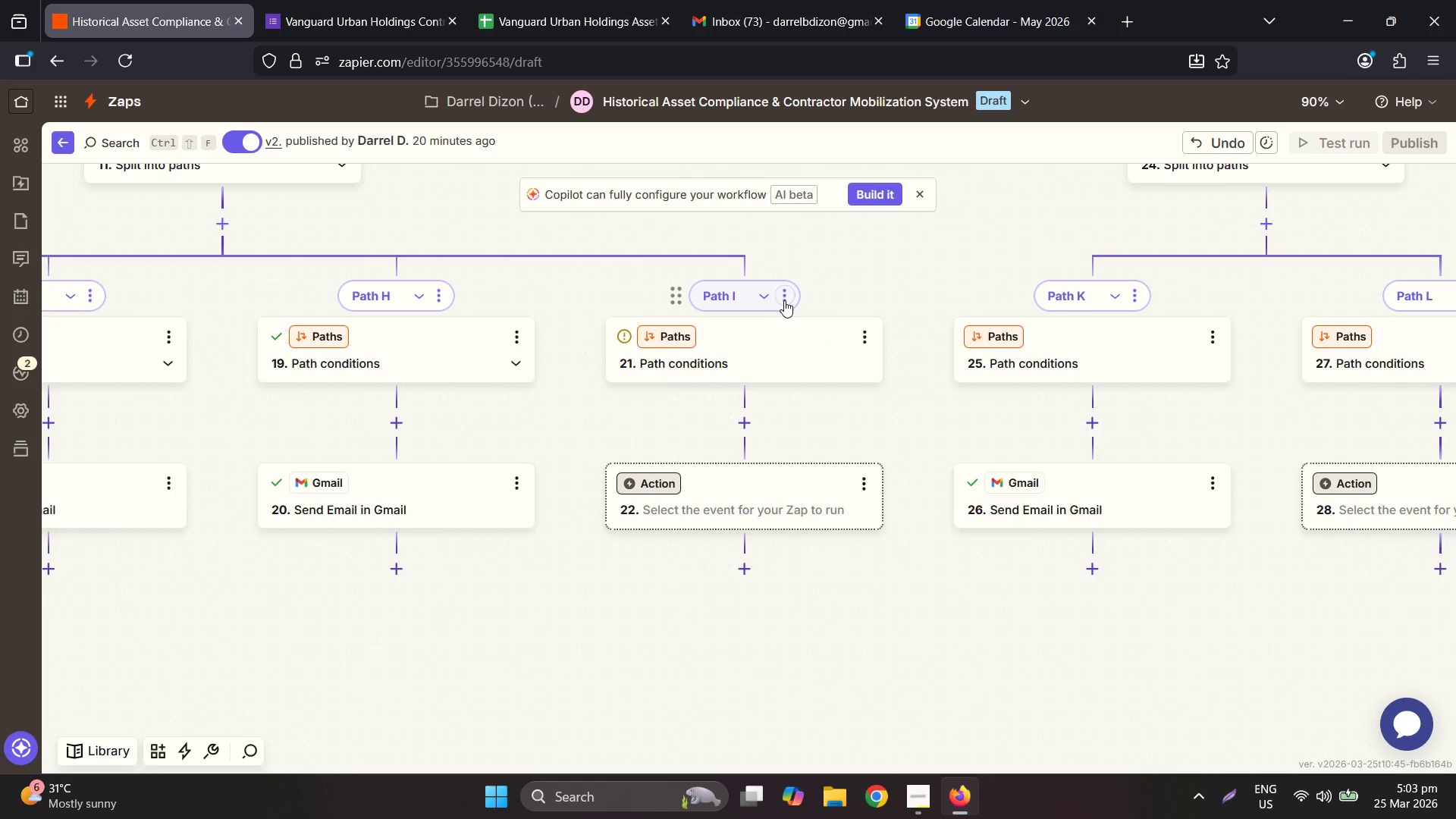 
left_click([895, 541])
 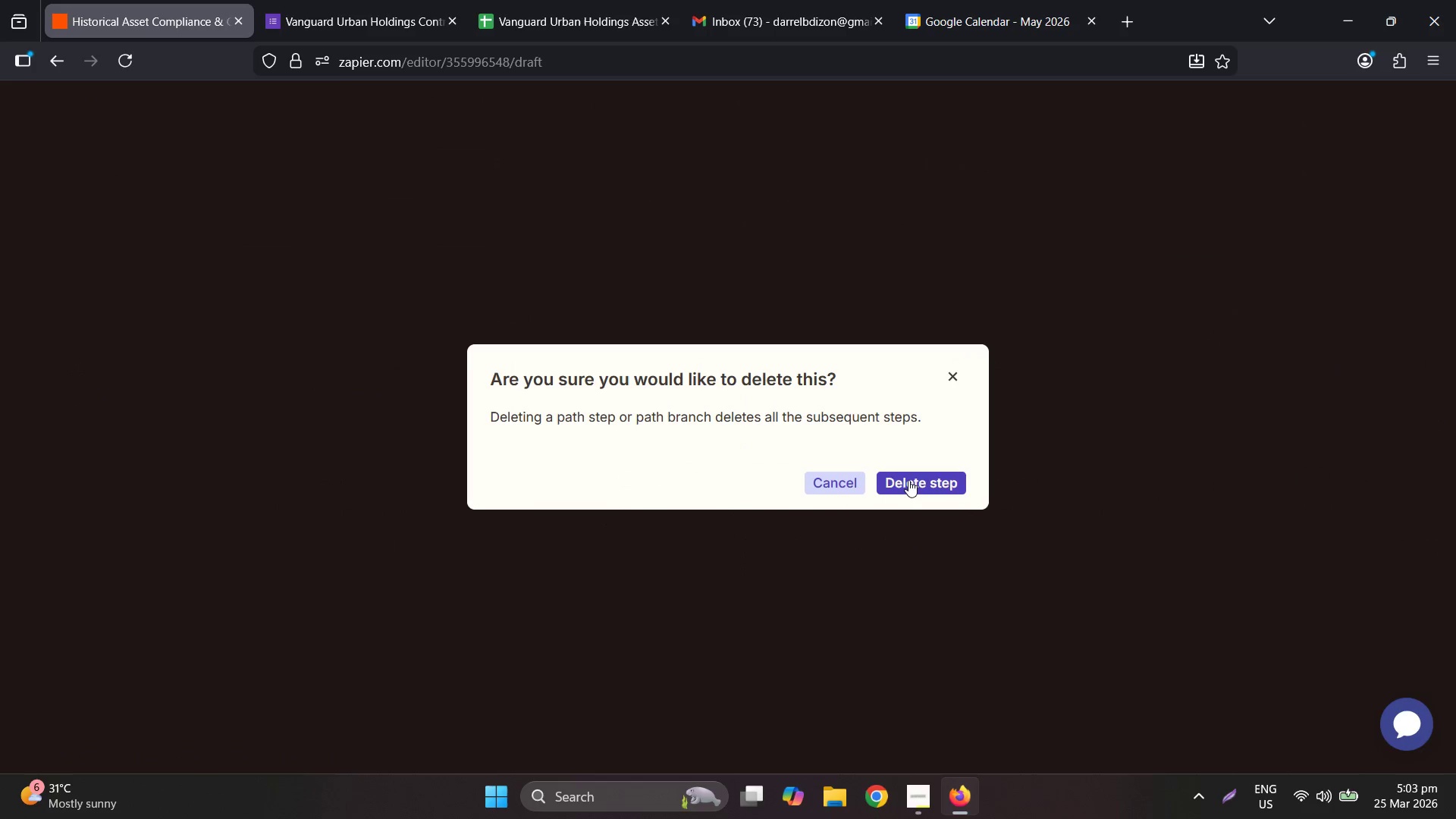 
left_click([914, 482])
 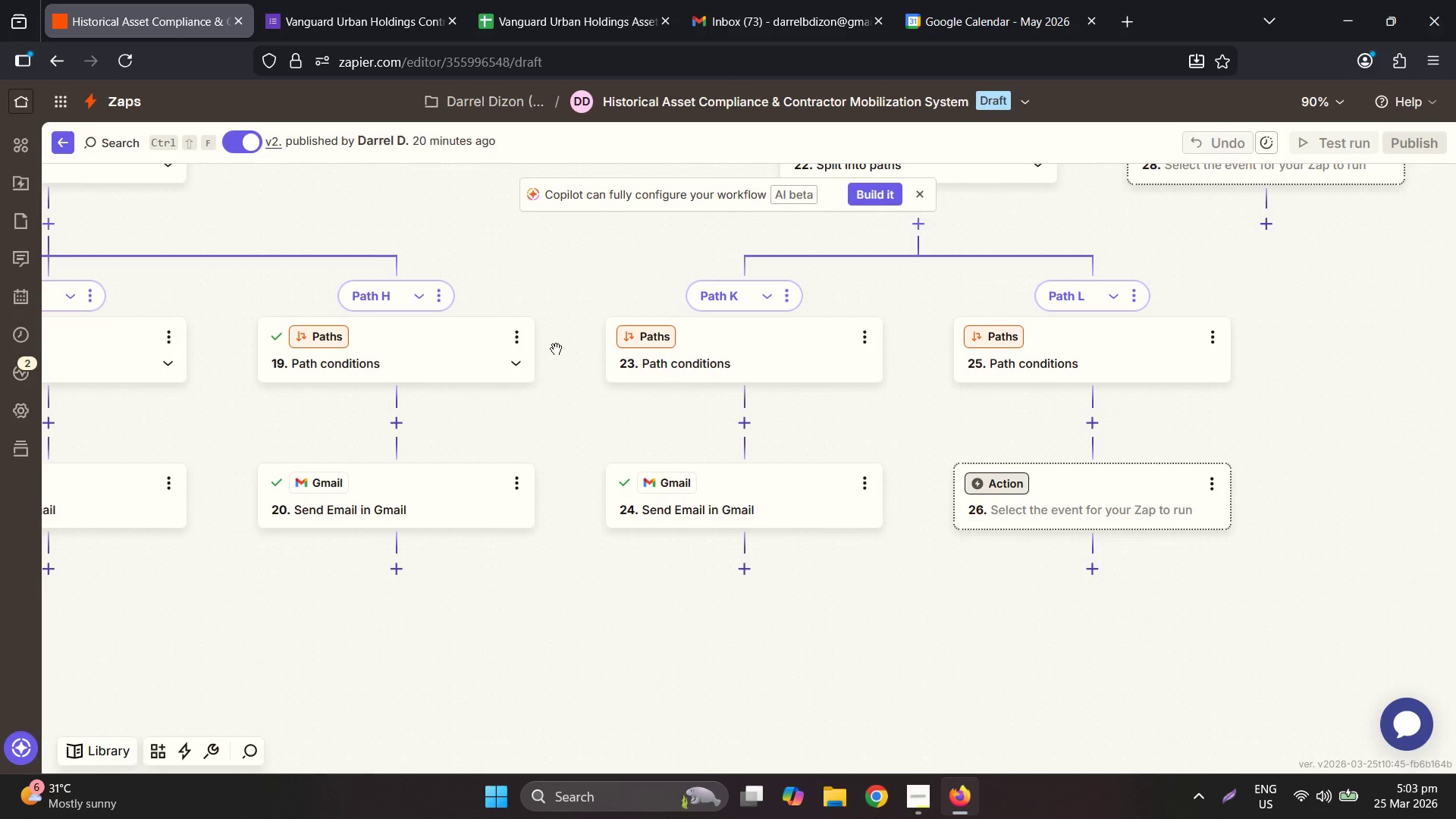 
left_click([428, 354])
 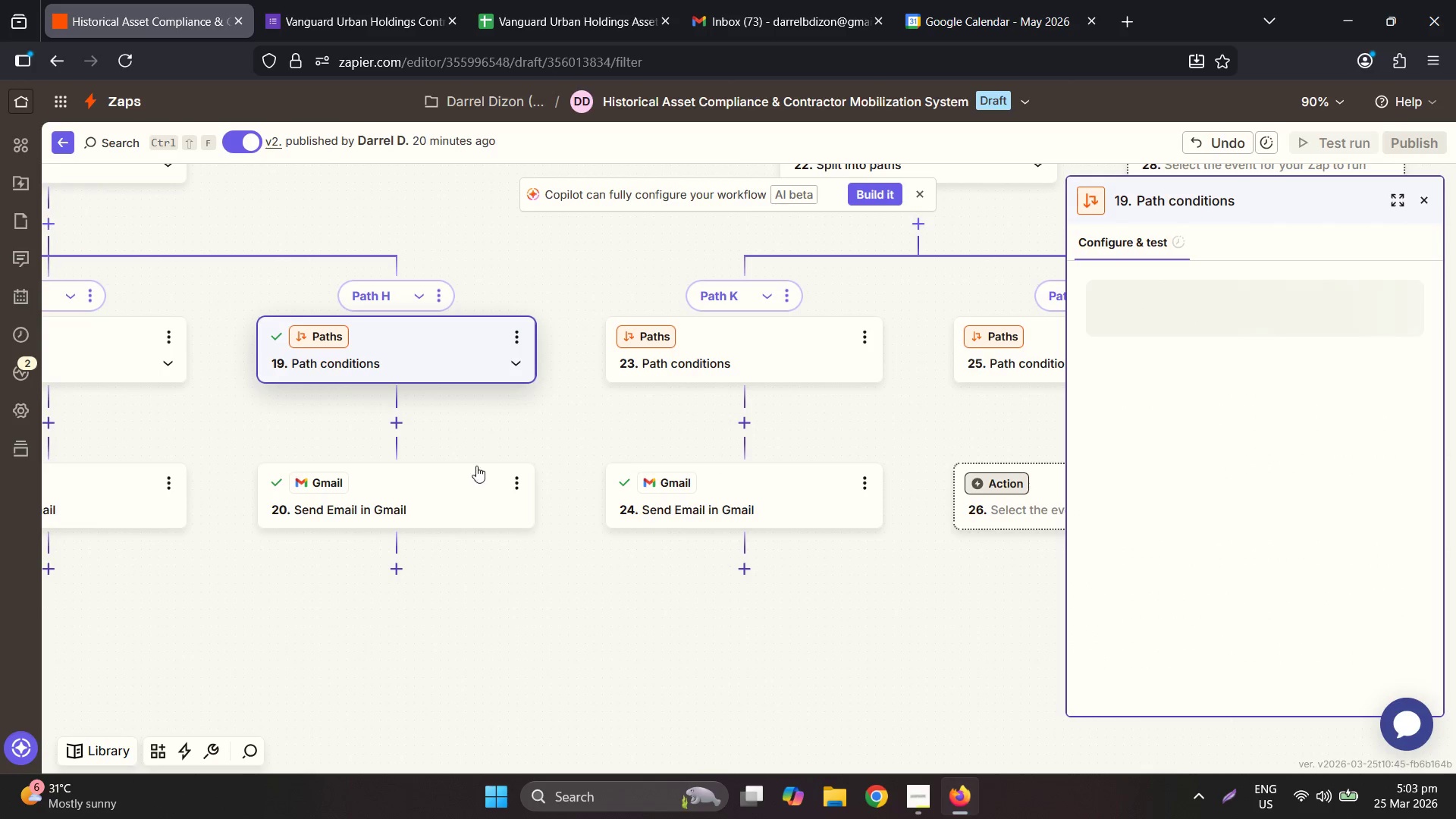 
left_click([444, 482])
 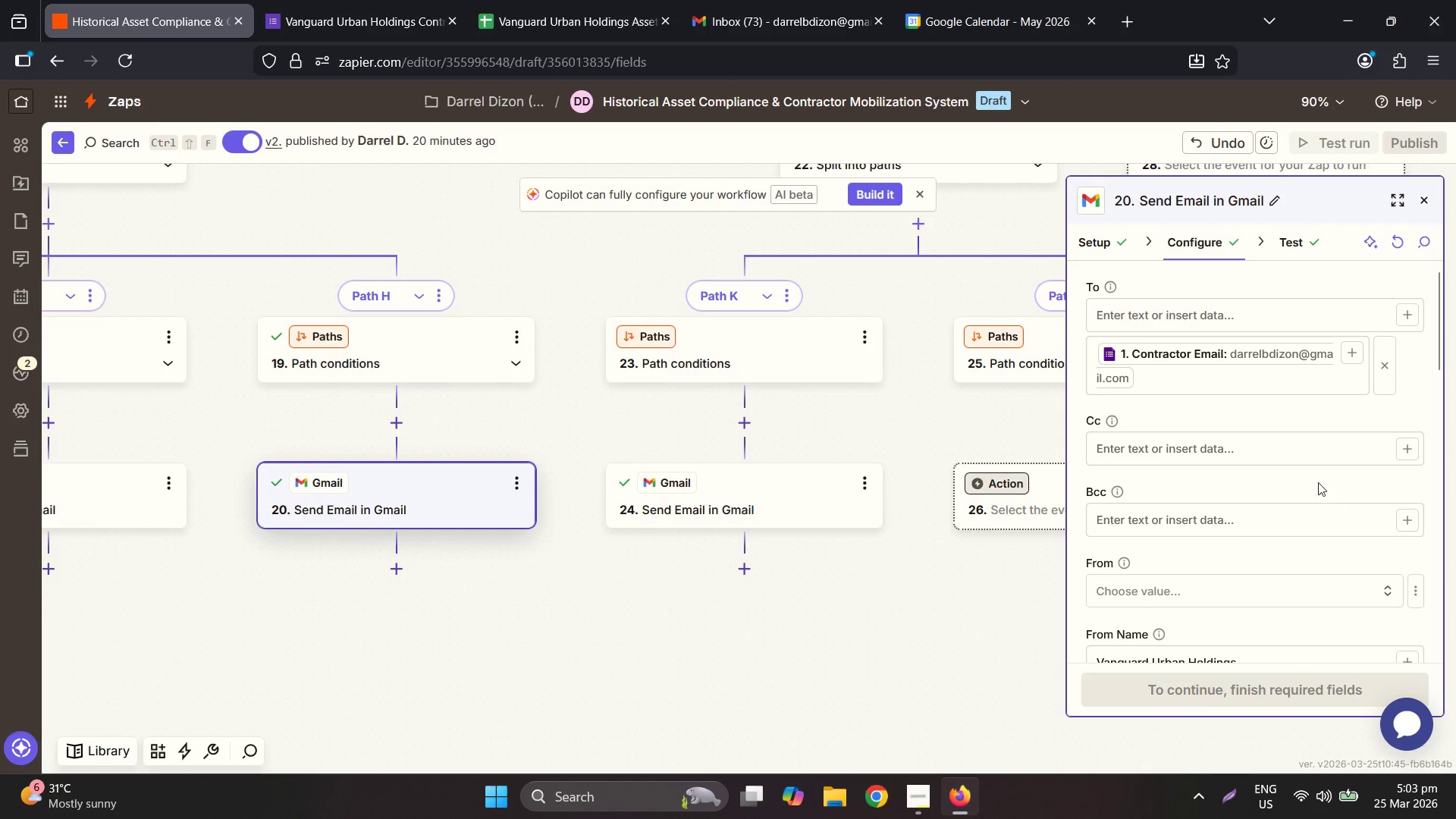 
scroll: coordinate [1237, 511], scroll_direction: down, amount: 5.0
 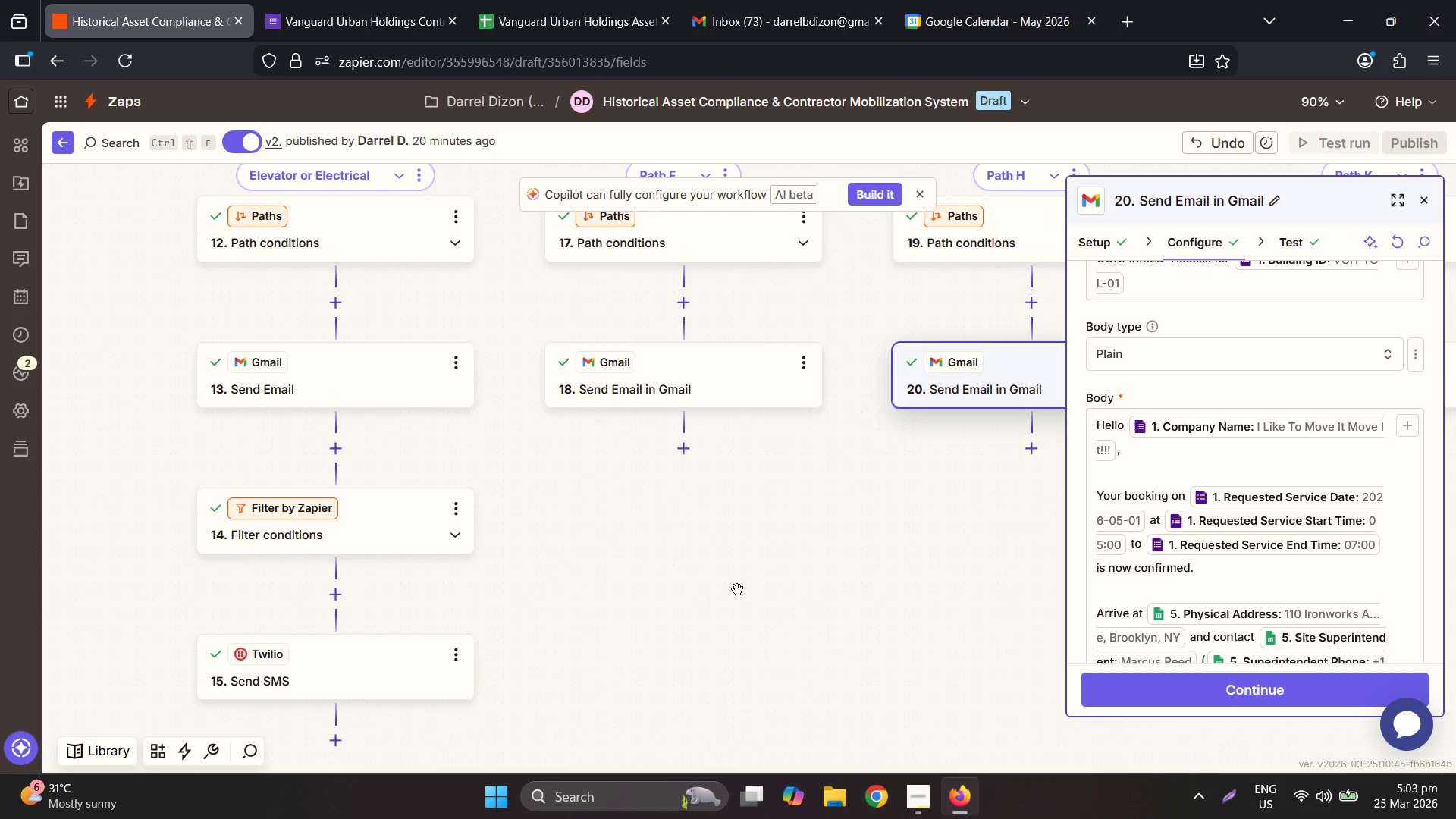 
left_click([451, 506])
 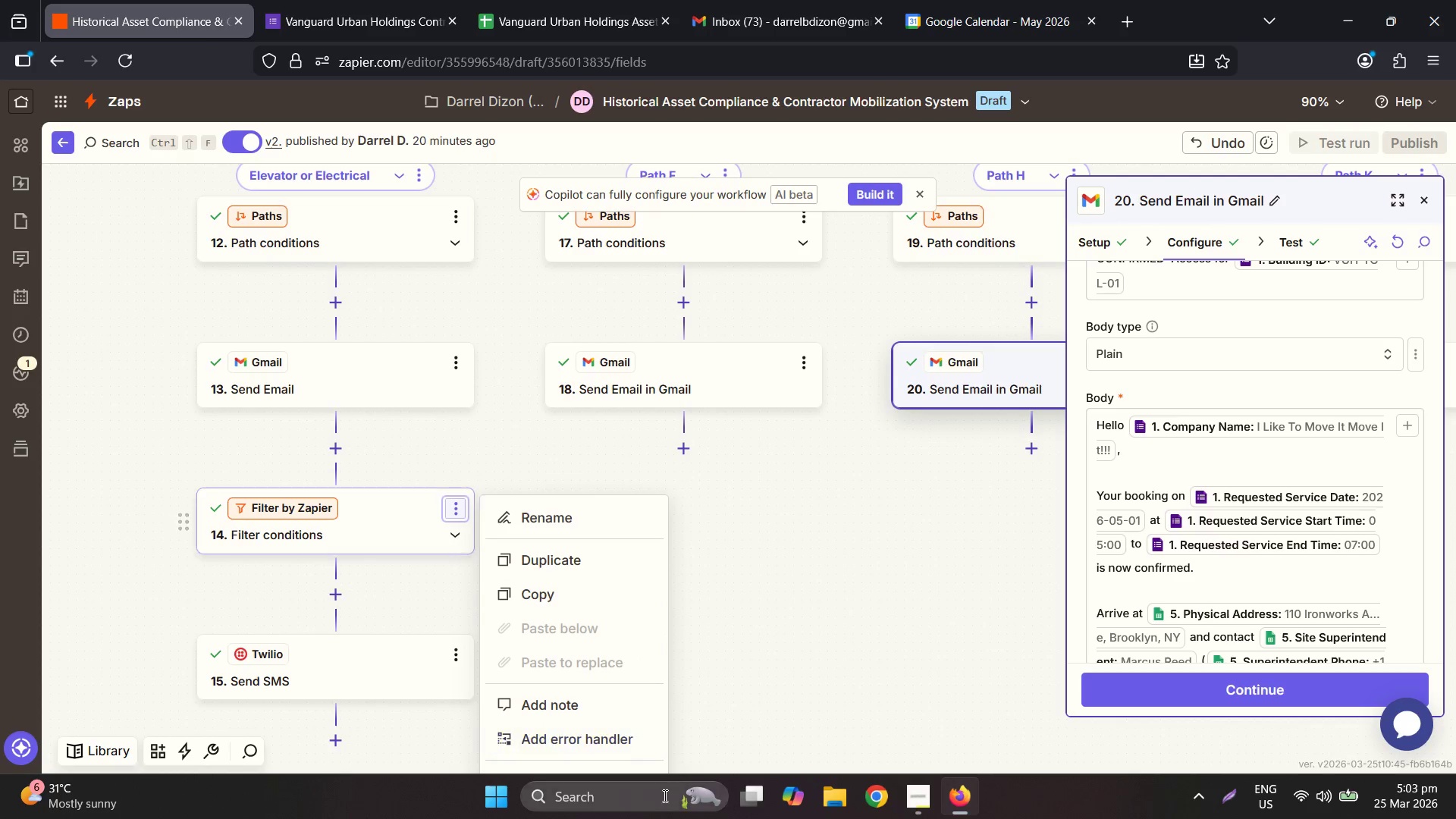 
scroll: coordinate [485, 561], scroll_direction: down, amount: 6.0
 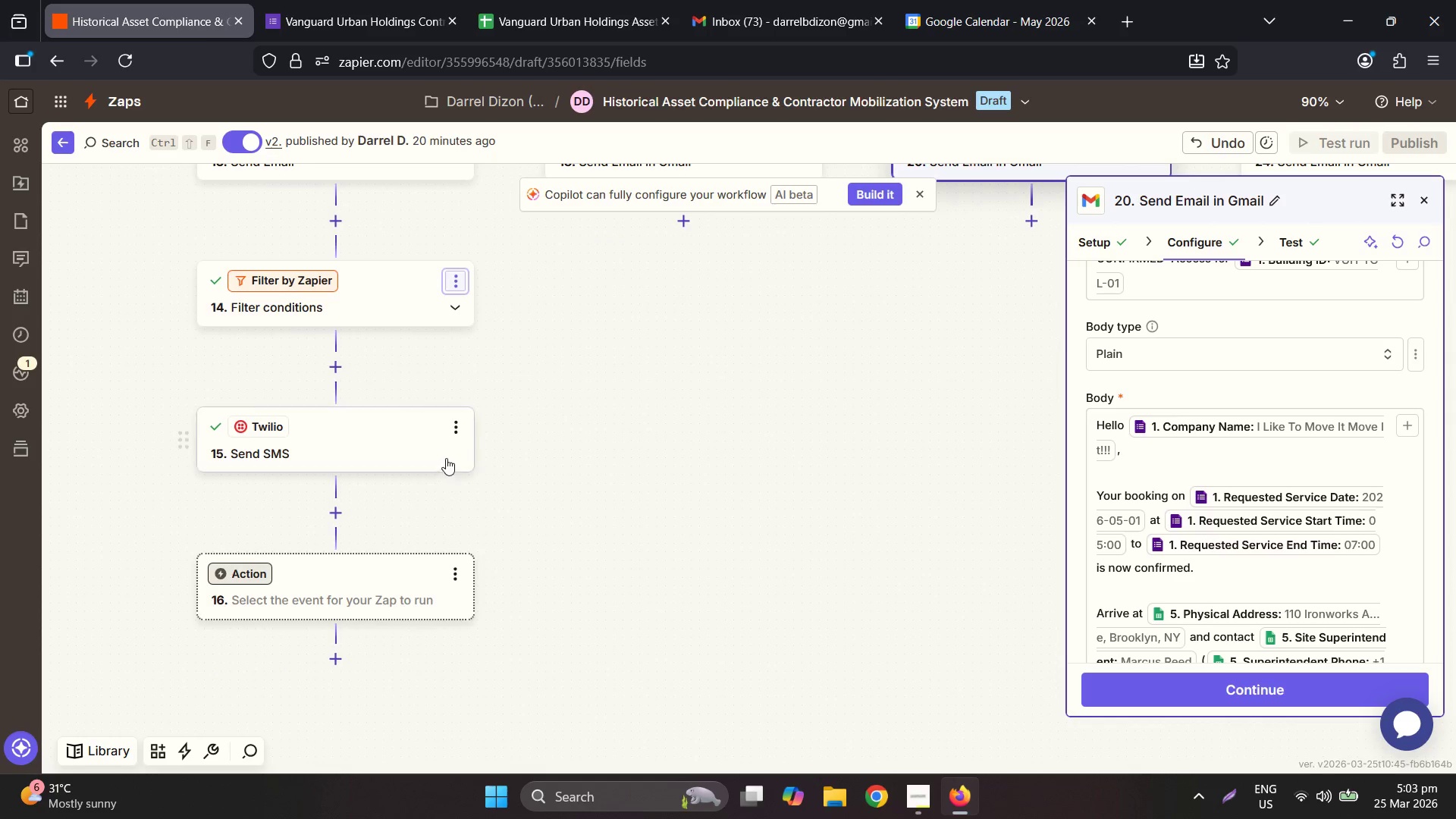 
left_click([462, 427])
 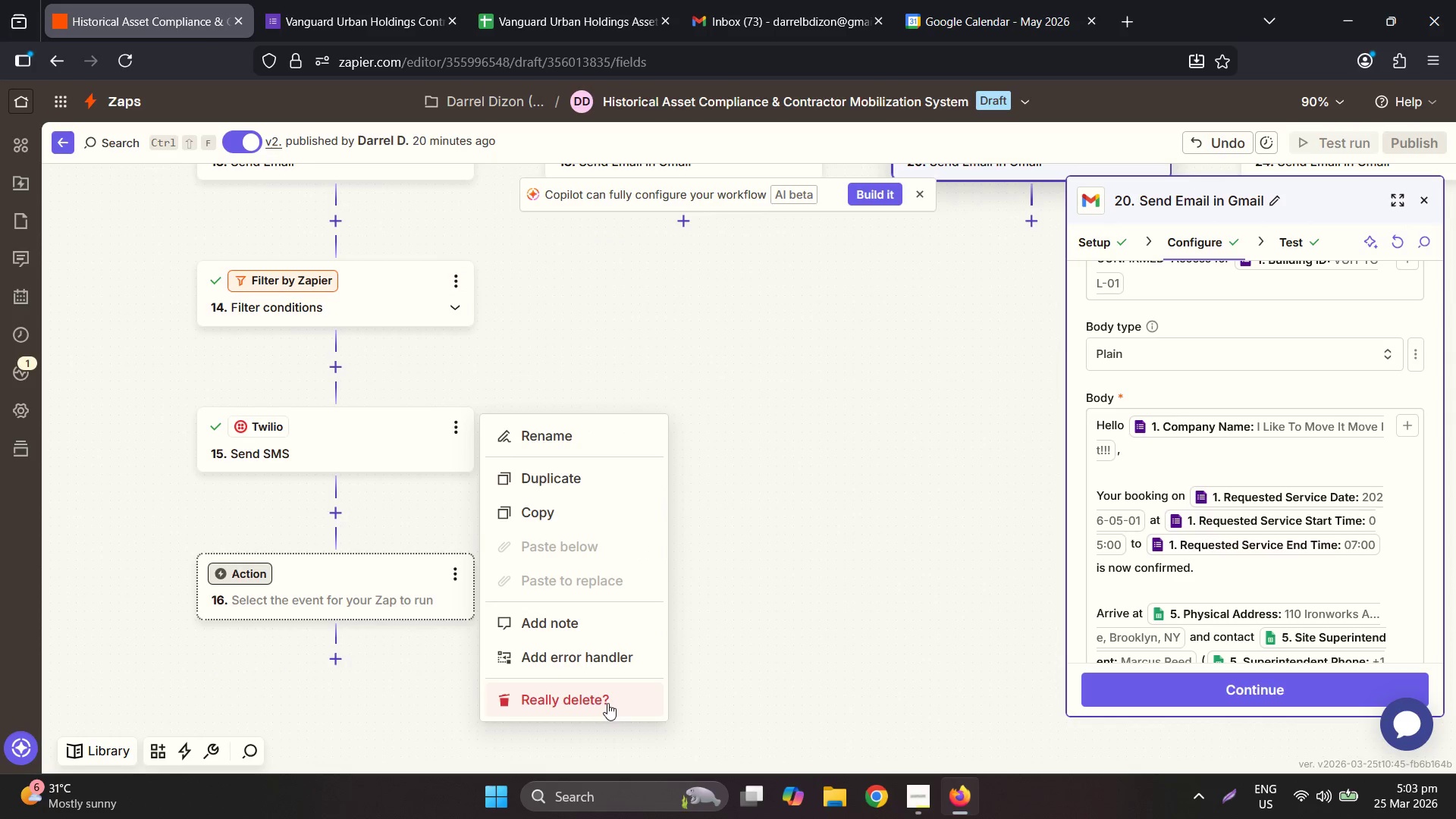 
left_click([459, 289])
 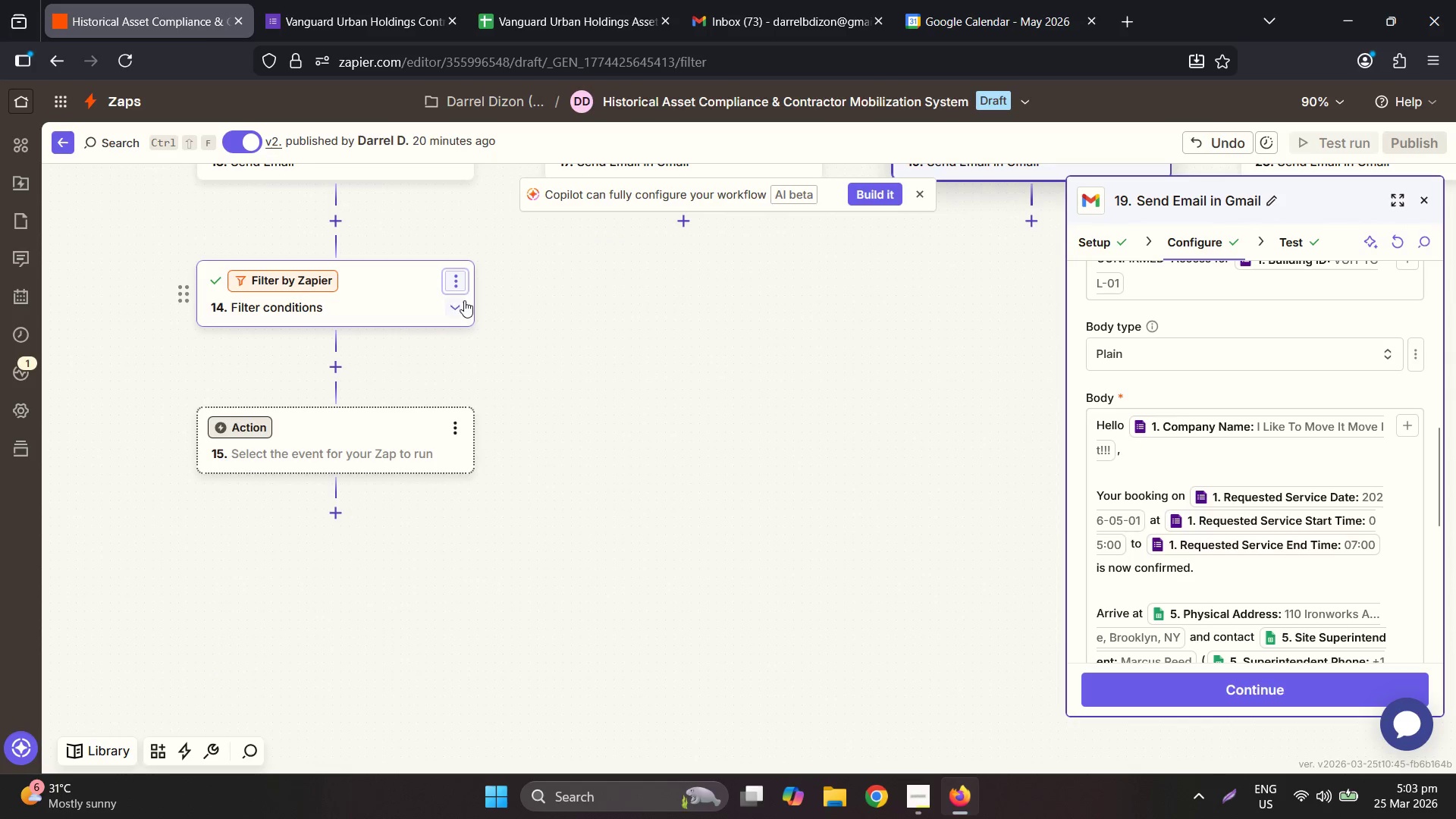 
left_click([454, 284])
 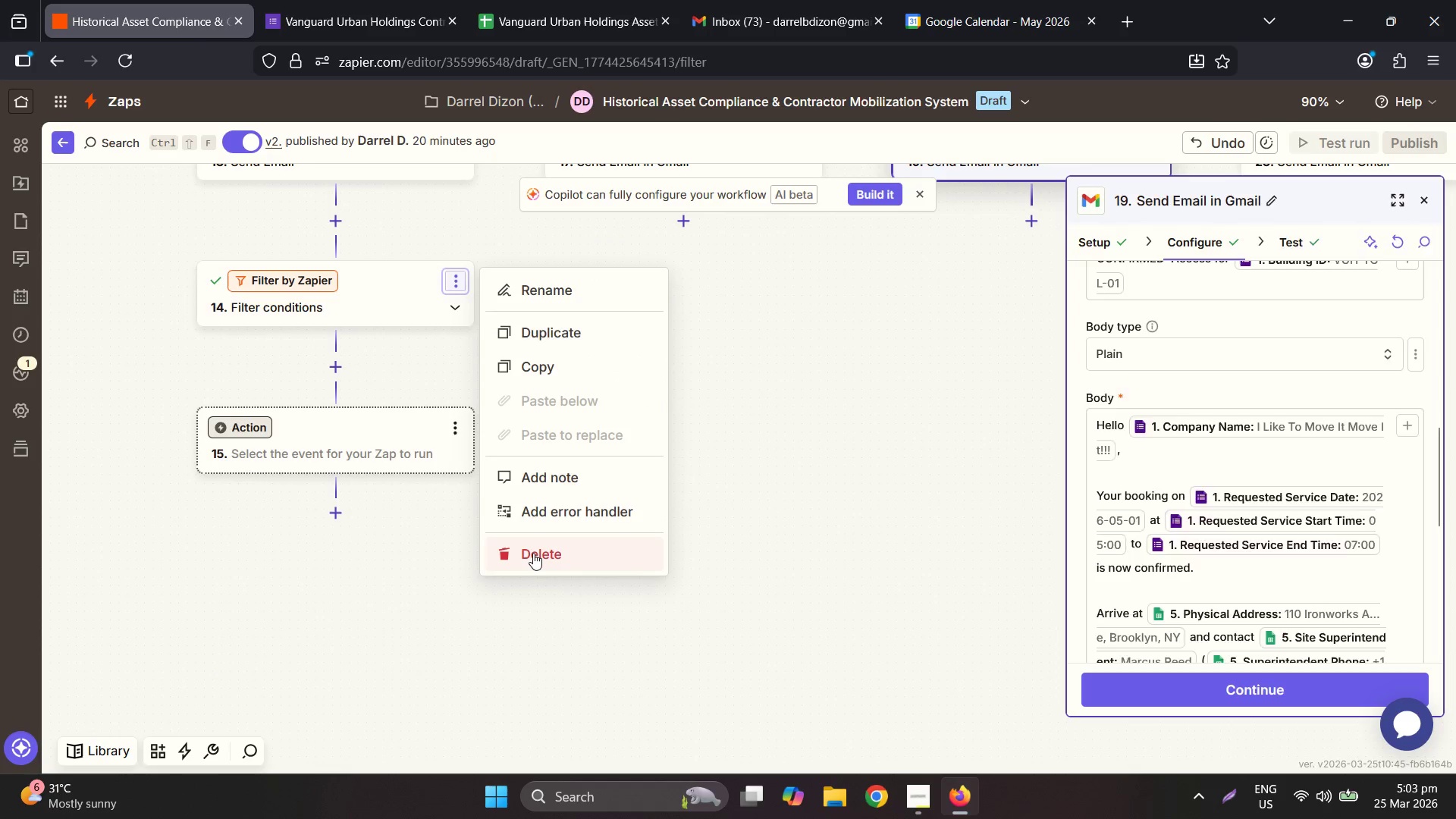 
double_click([533, 553])
 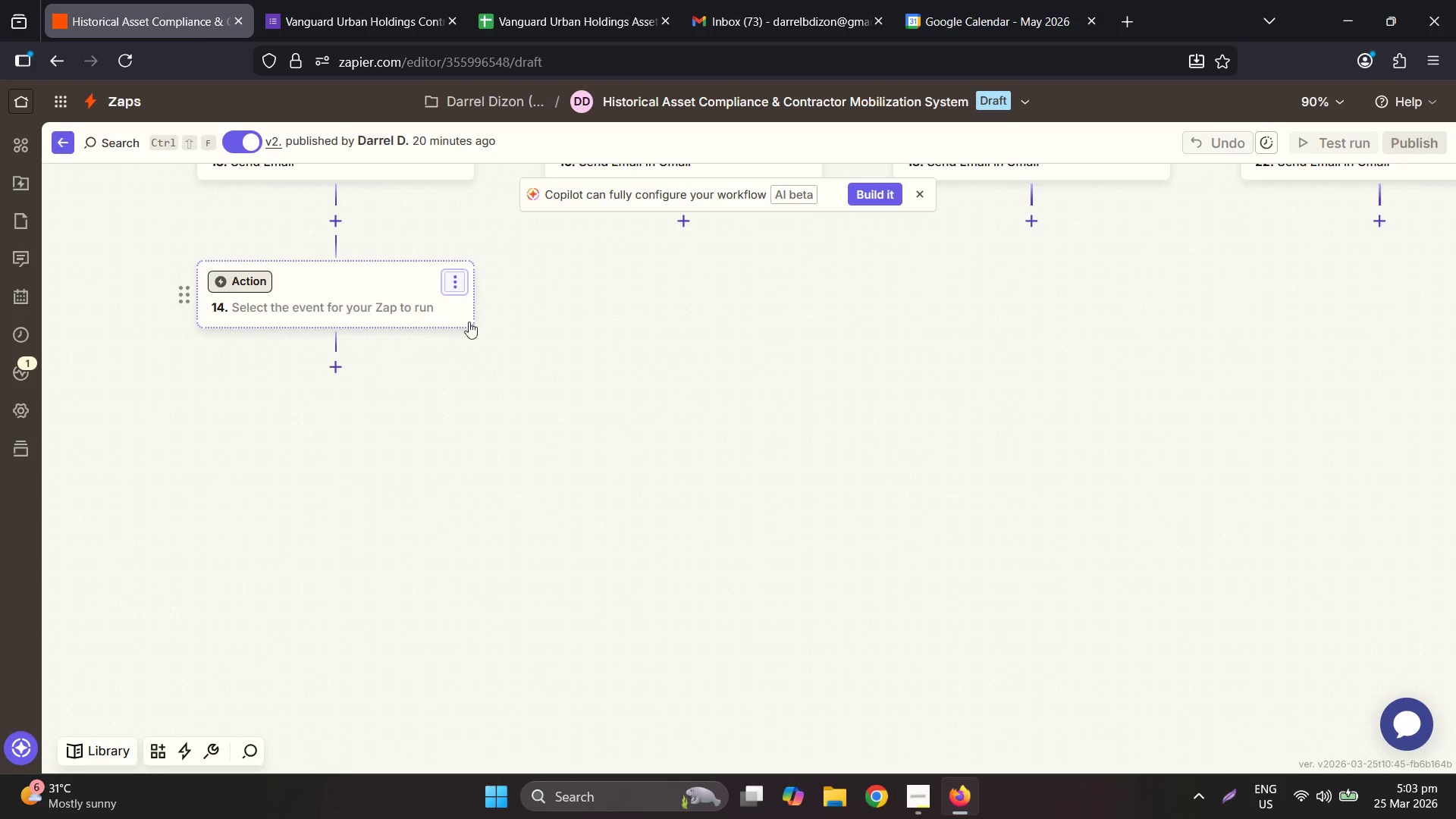 
left_click([450, 289])
 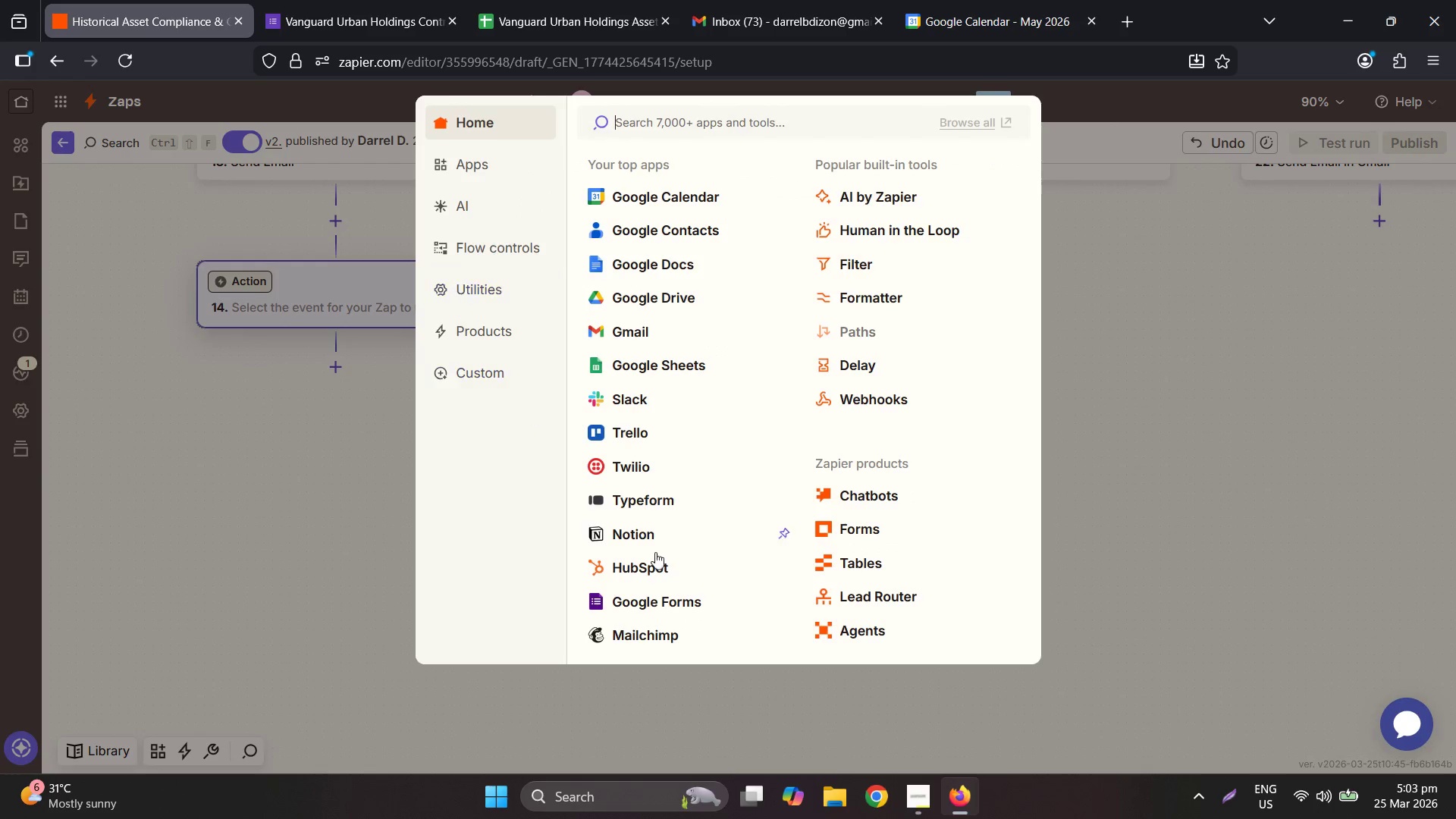 
left_click([151, 515])
 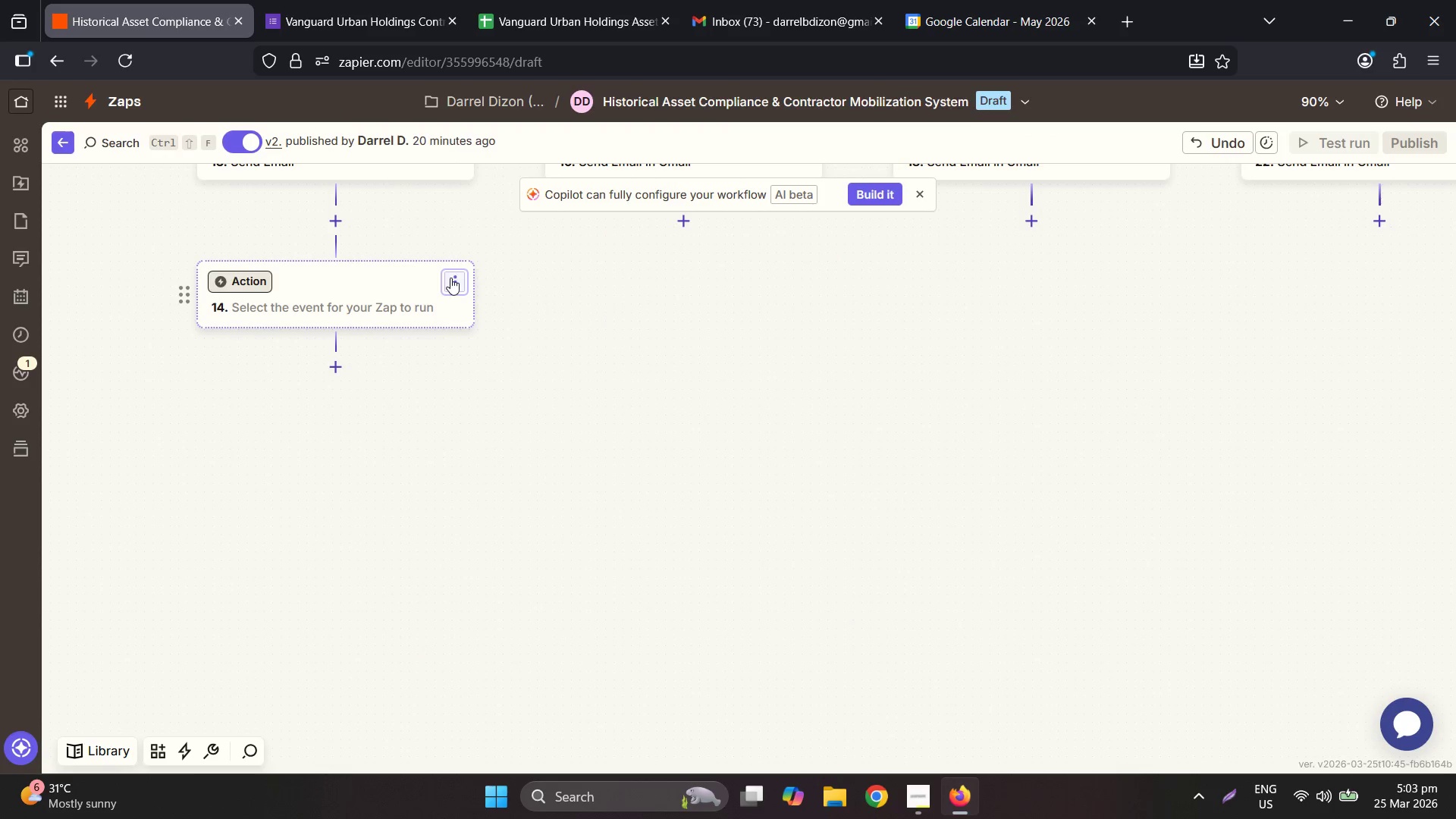 
left_click([450, 284])
 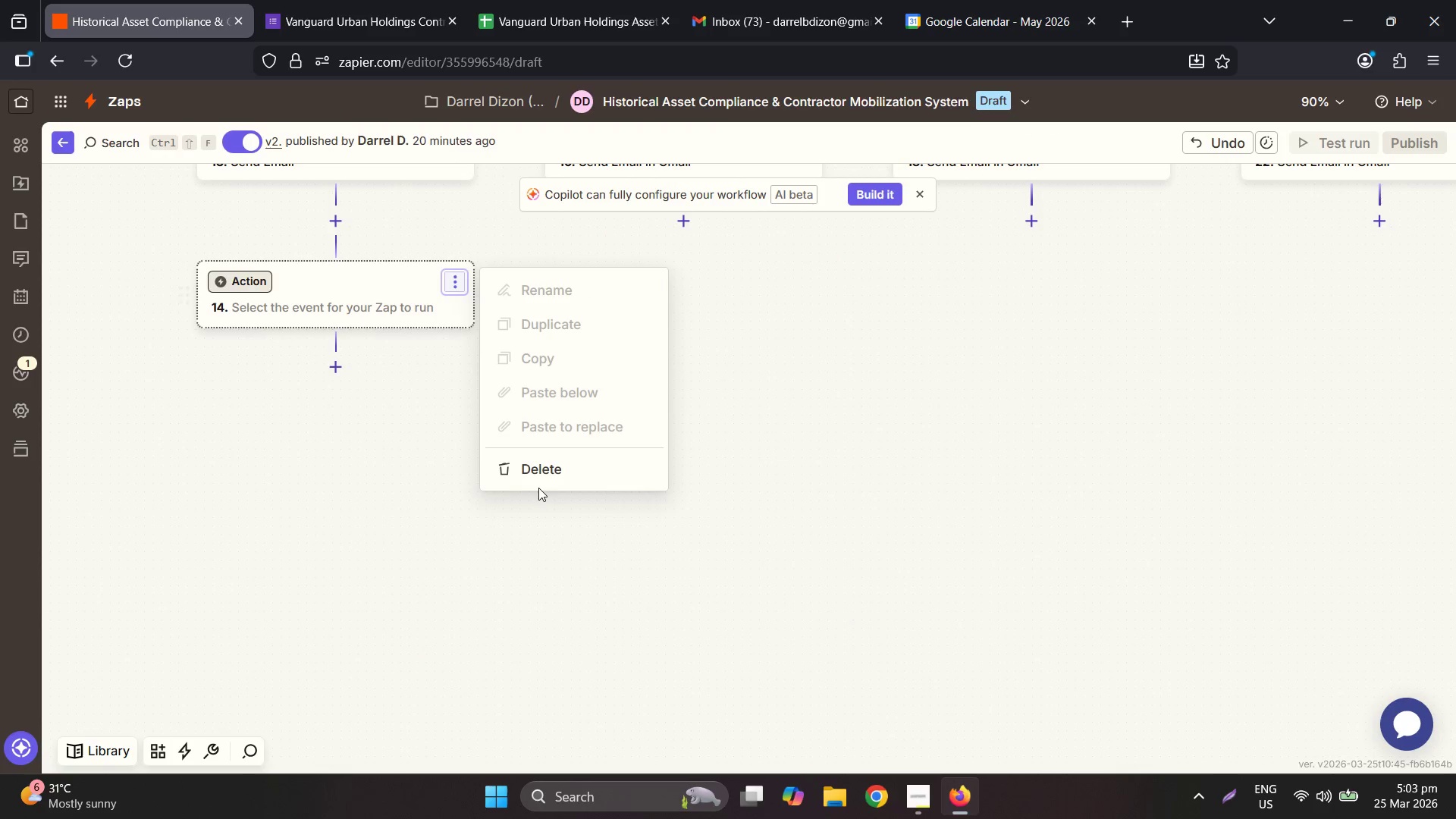 
double_click([538, 481])
 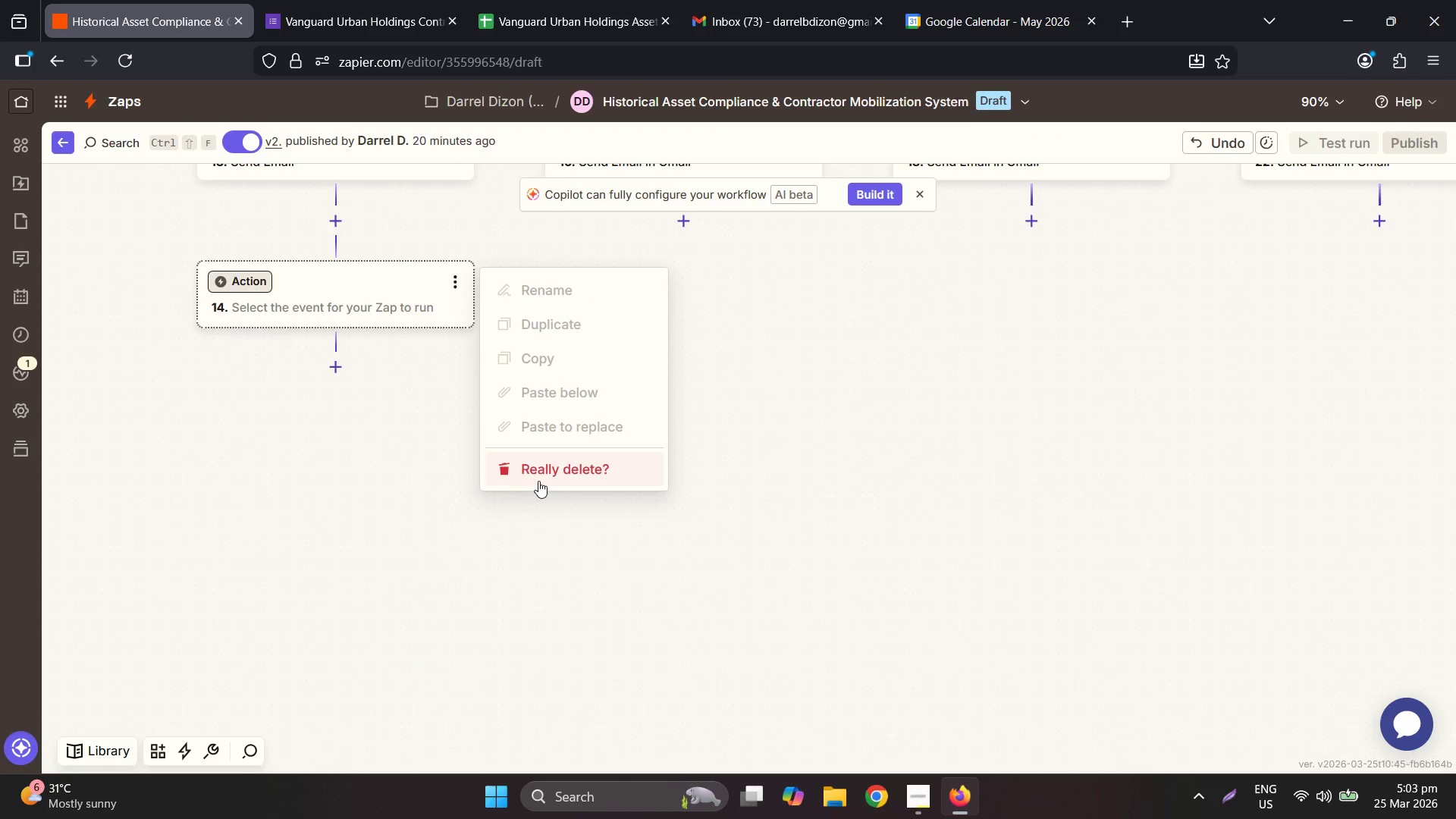 
triple_click([538, 481])
 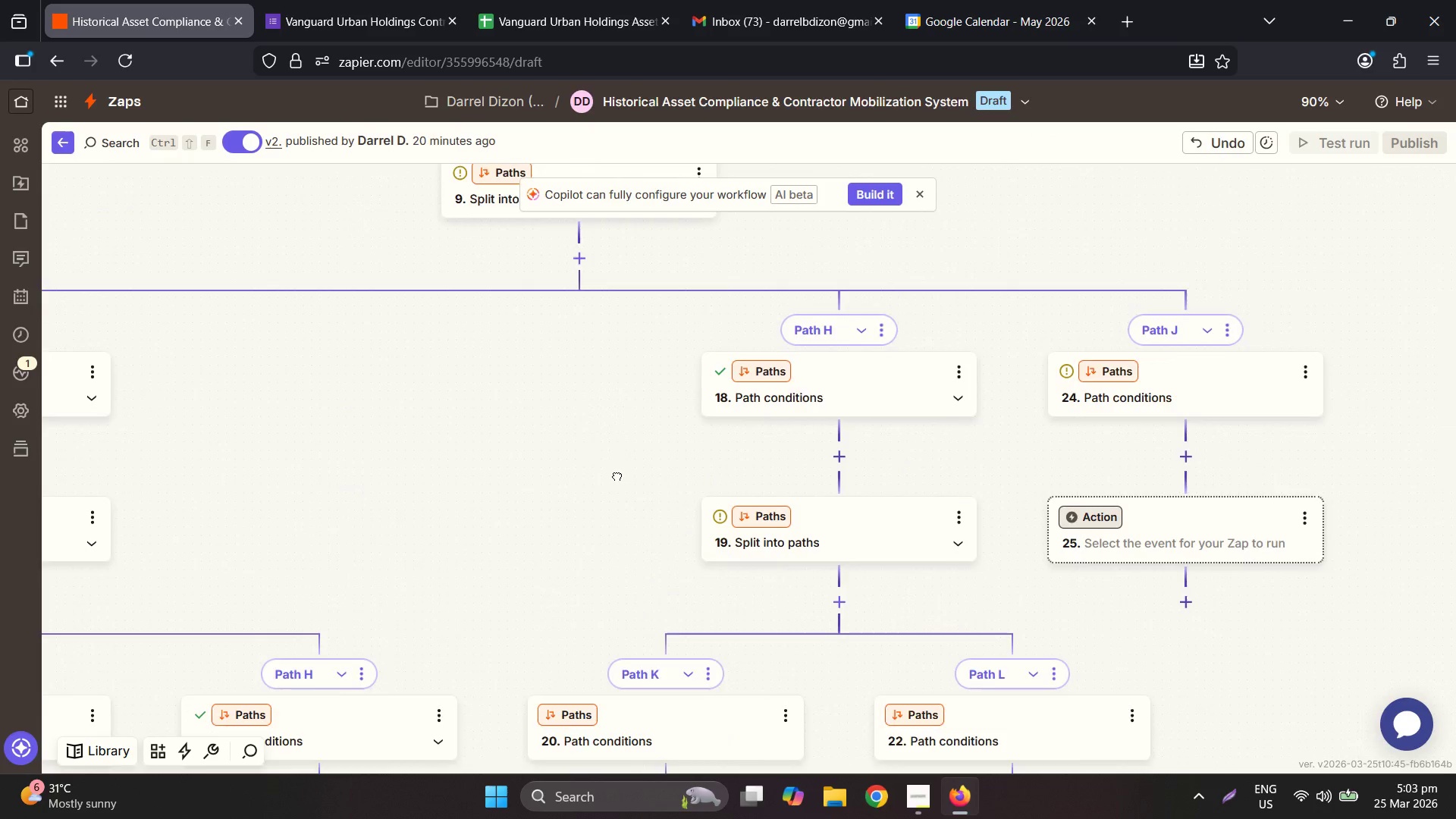 
left_click([808, 431])
 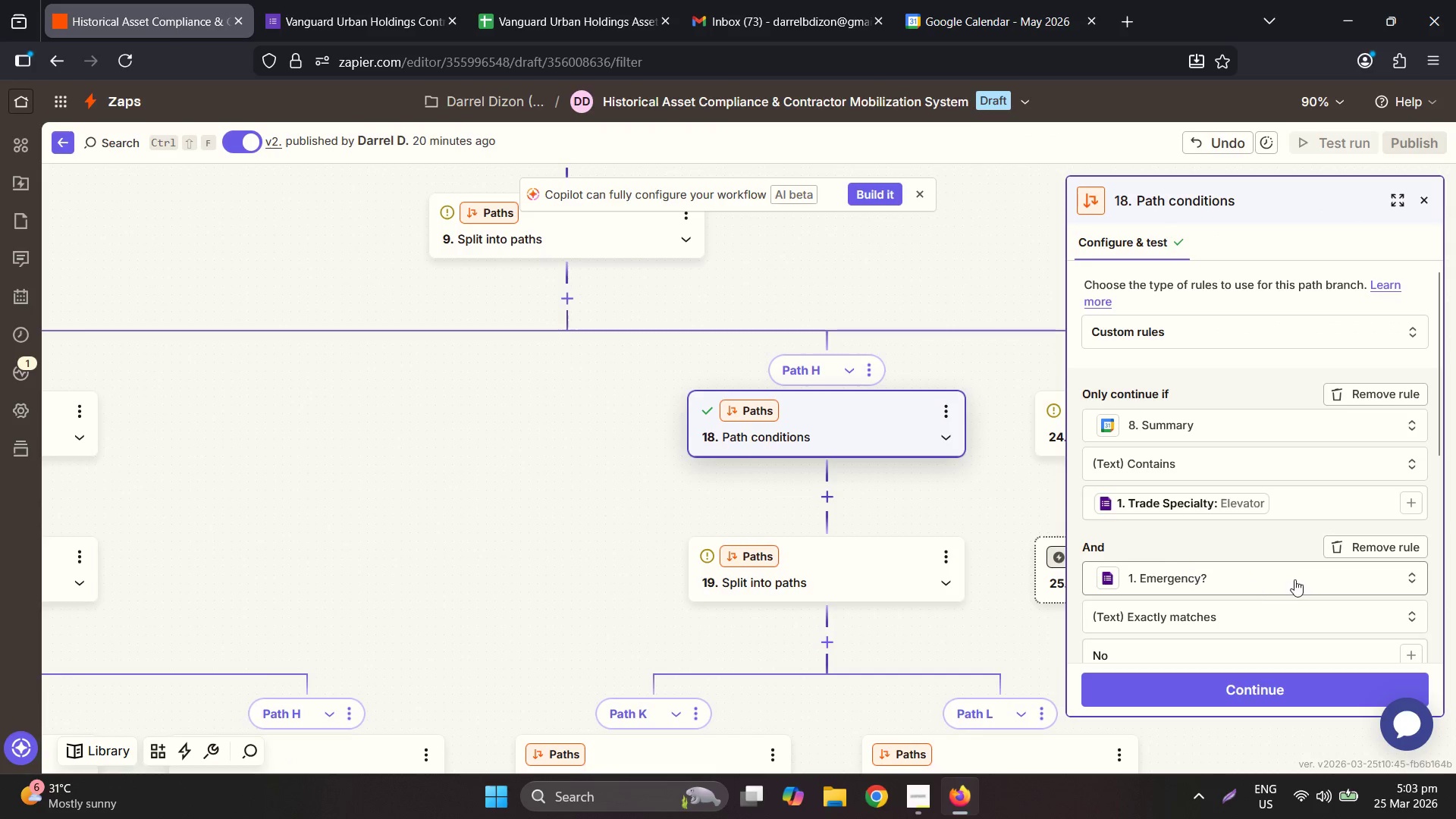 
left_click([1386, 548])
 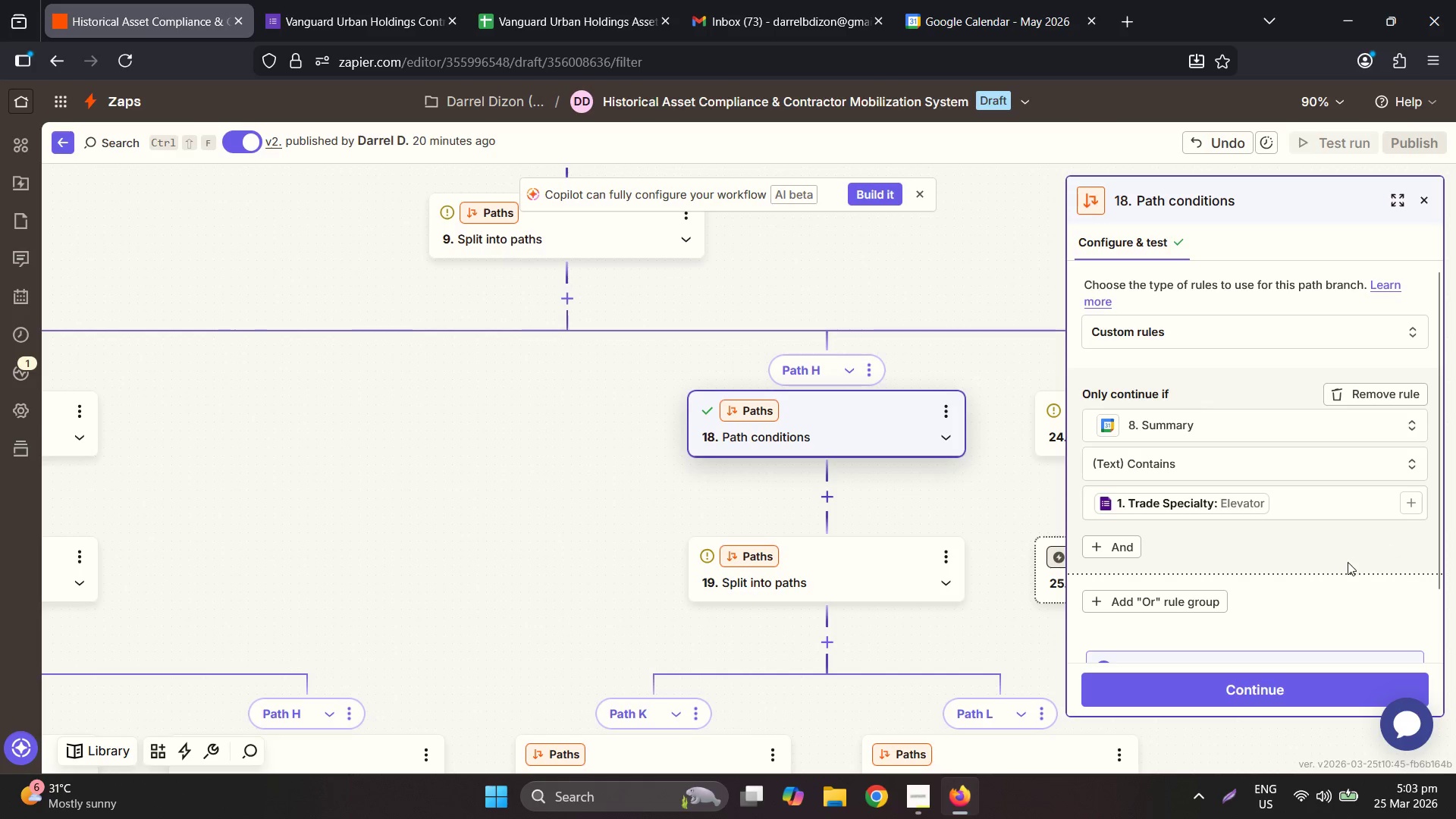 
scroll: coordinate [1344, 560], scroll_direction: down, amount: 2.0
 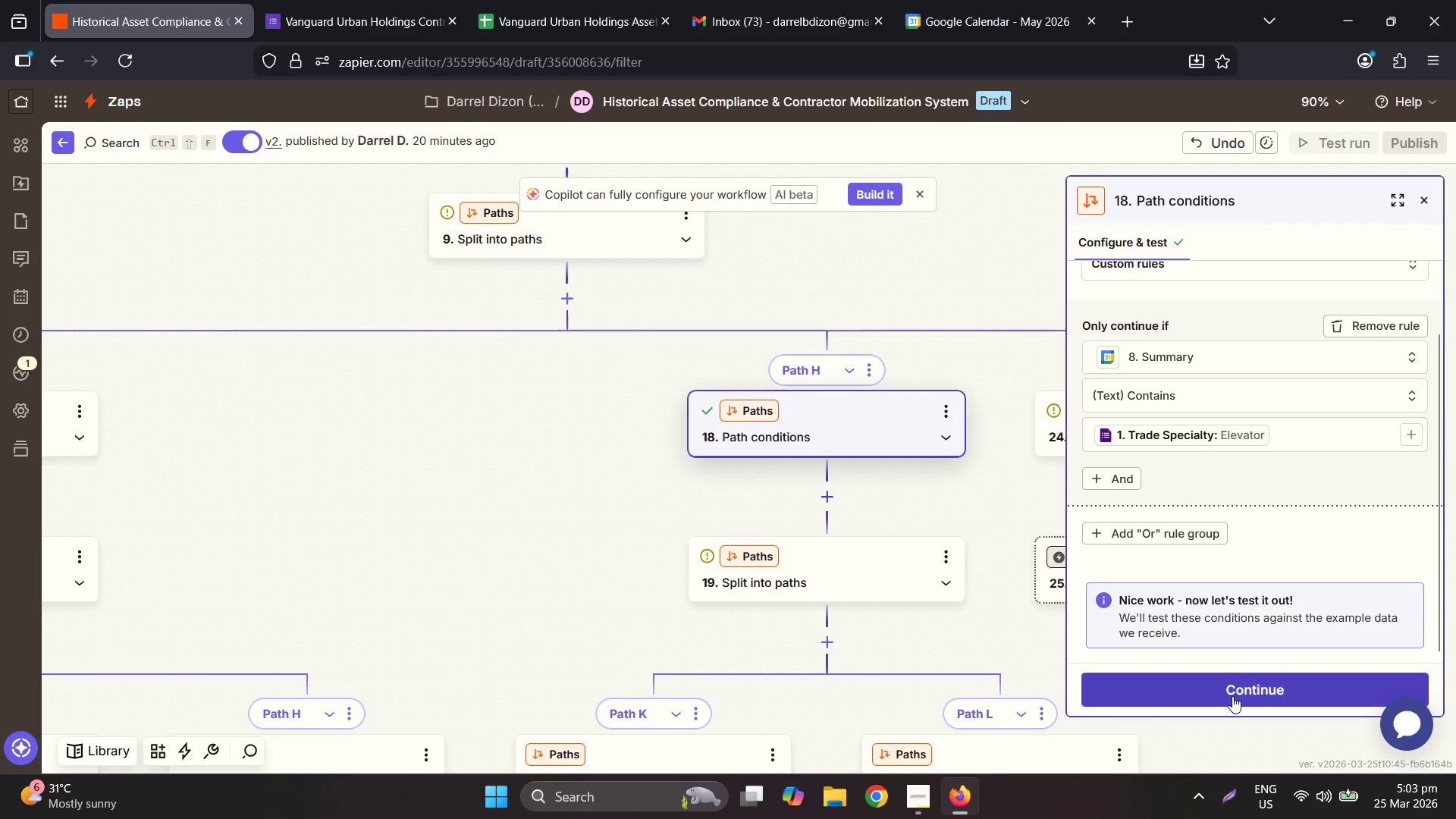 
left_click([1232, 693])
 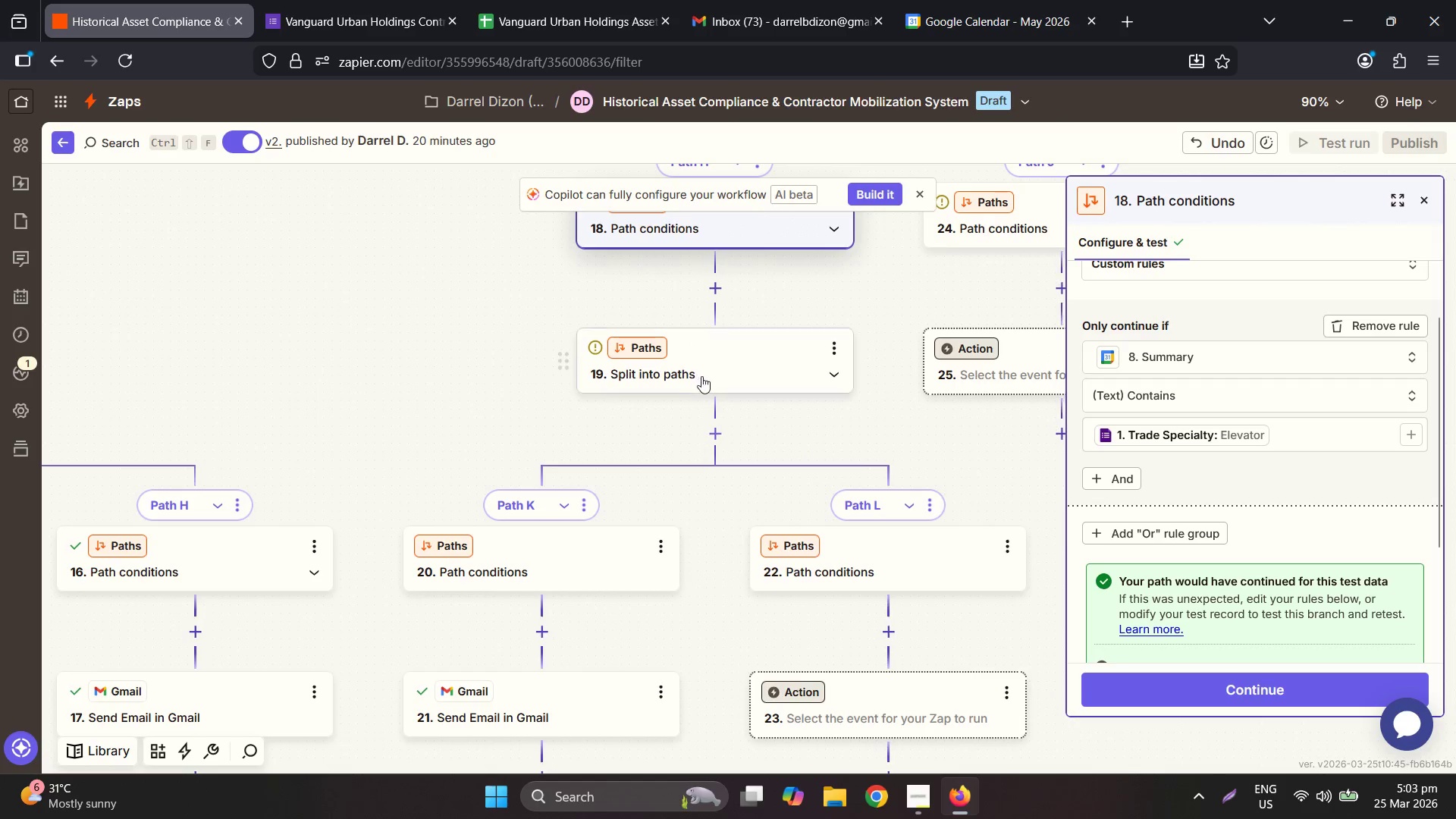 
wait(5.11)
 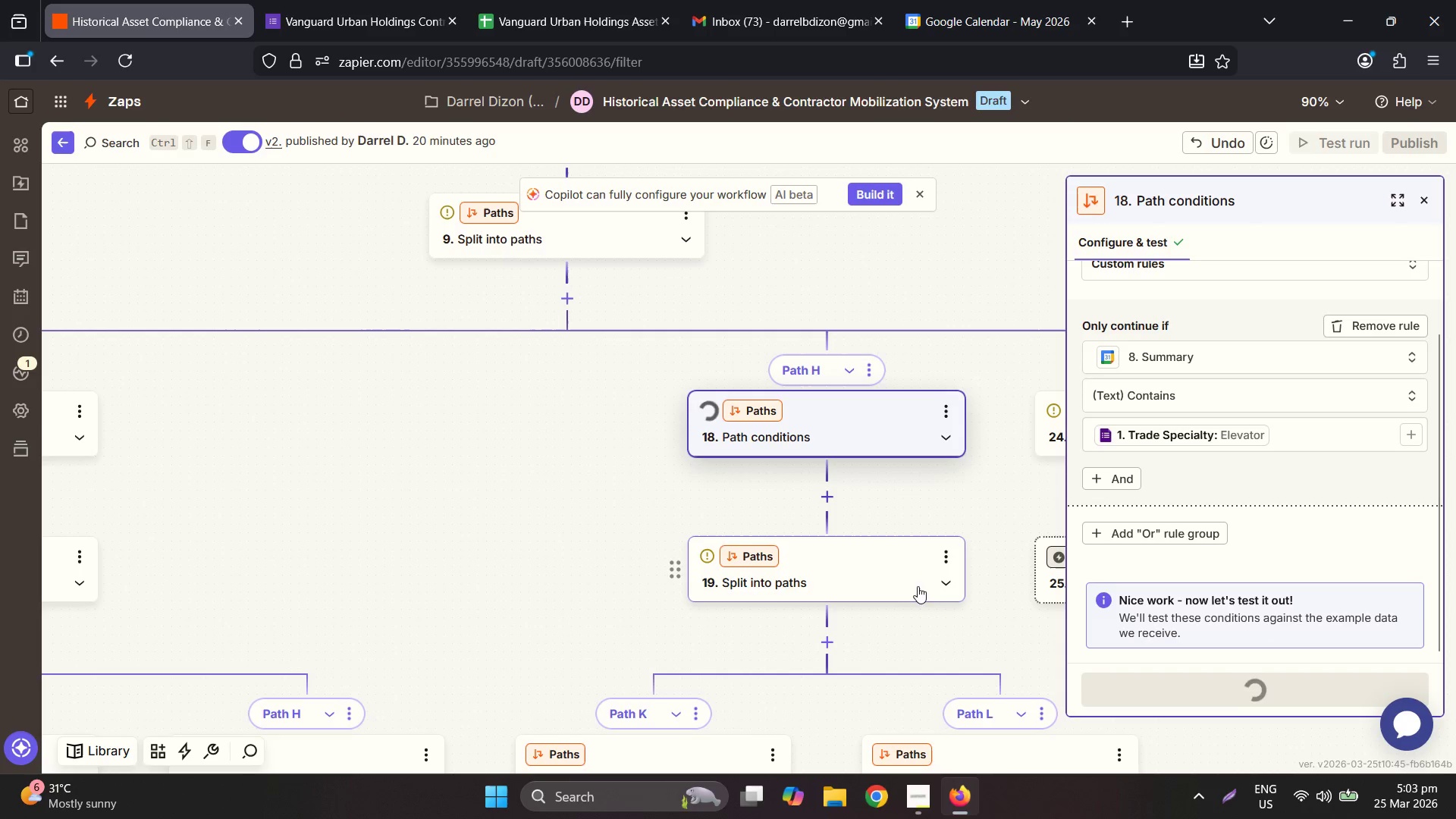 
left_click([727, 314])
 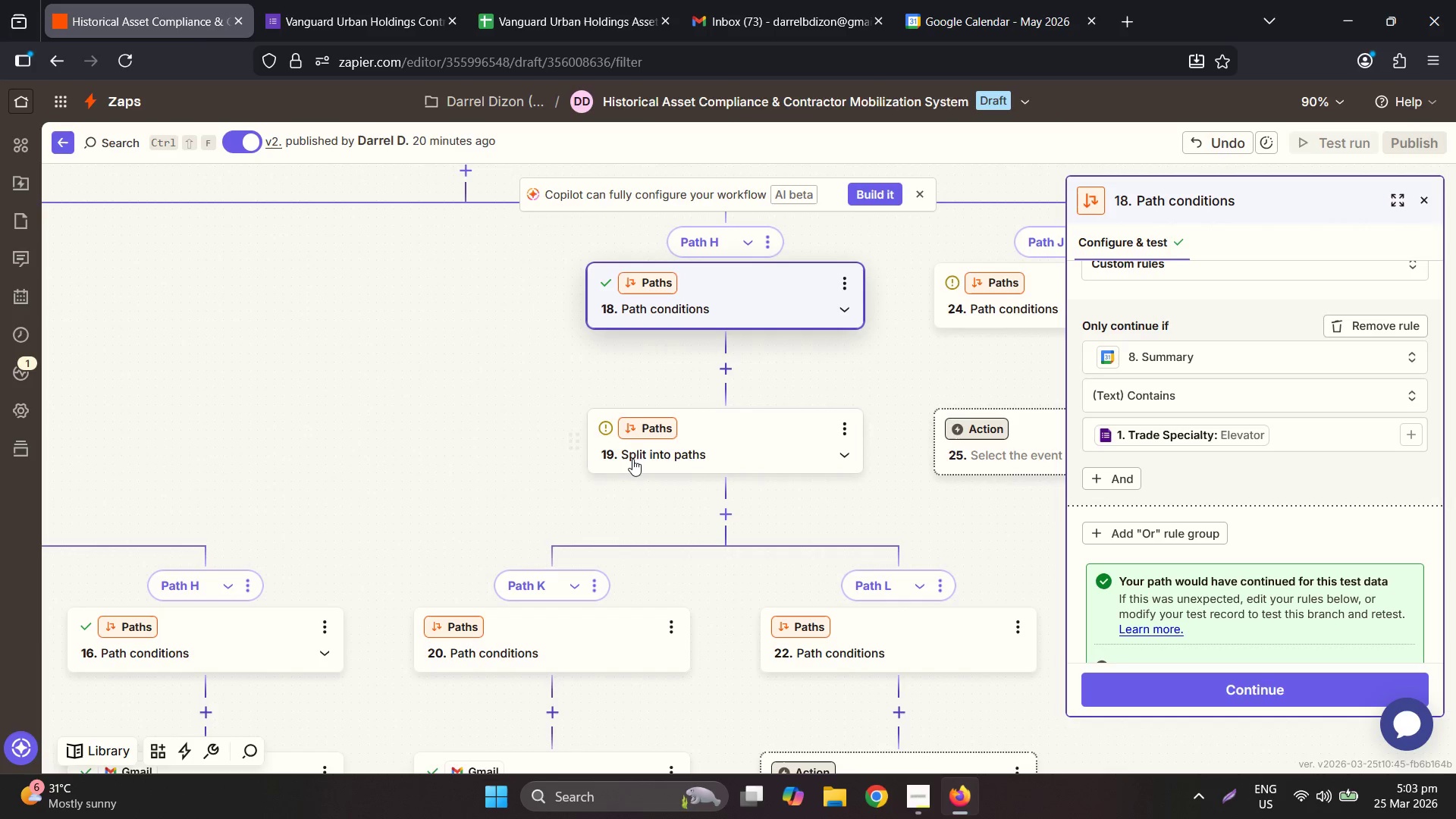 
left_click([632, 461])
 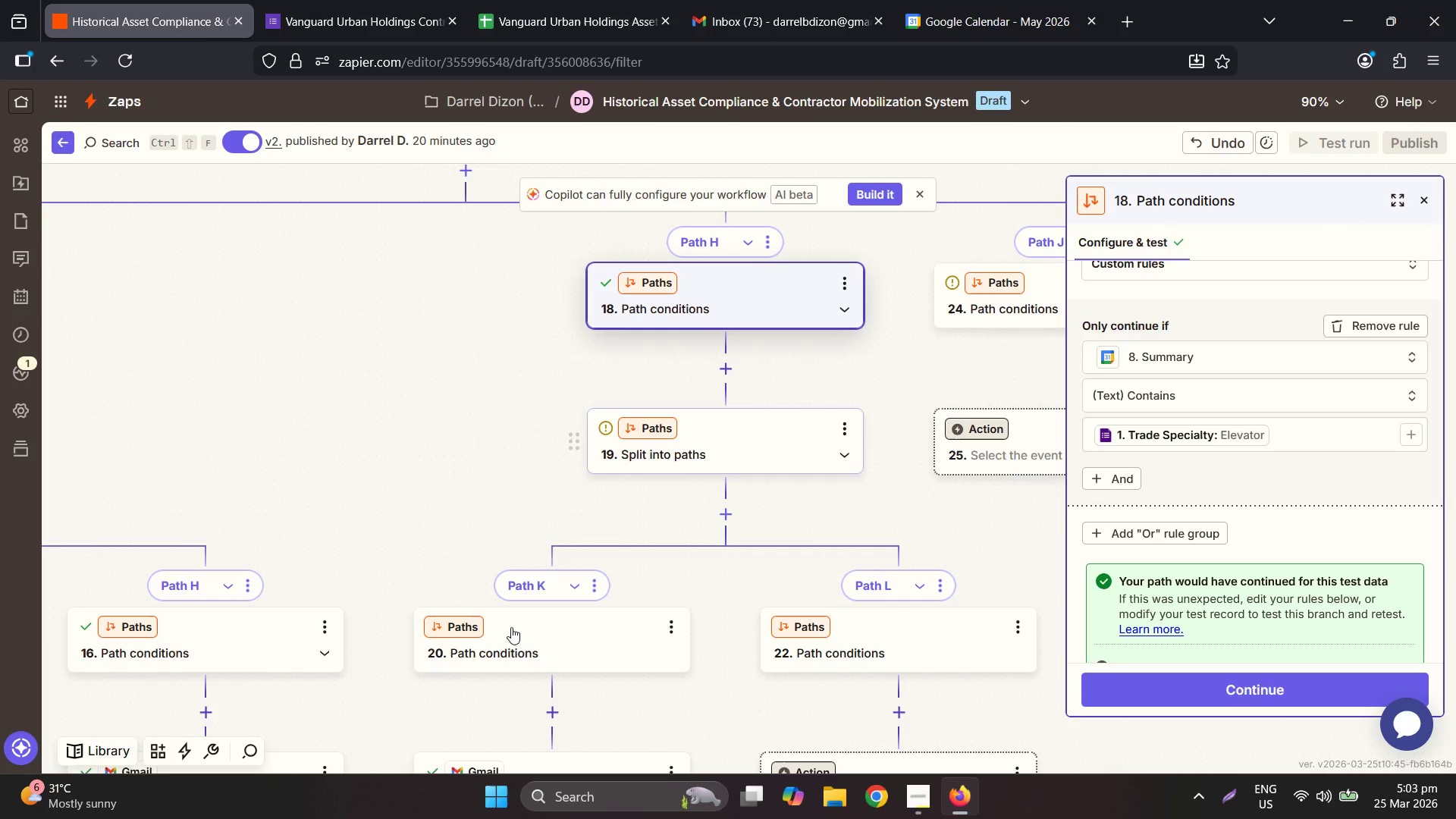 
left_click([501, 661])
 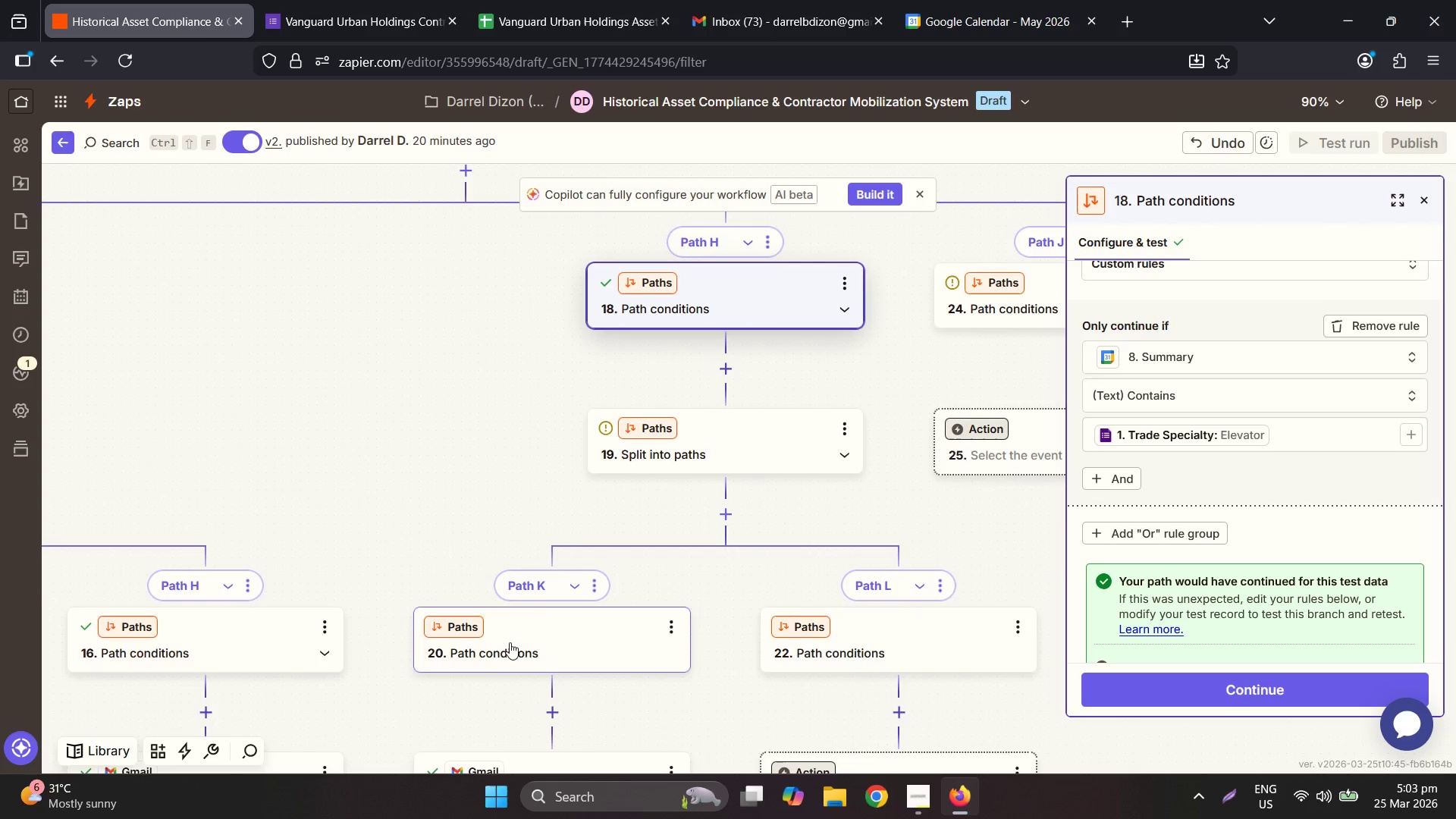 
scroll: coordinate [544, 606], scroll_direction: down, amount: 2.0
 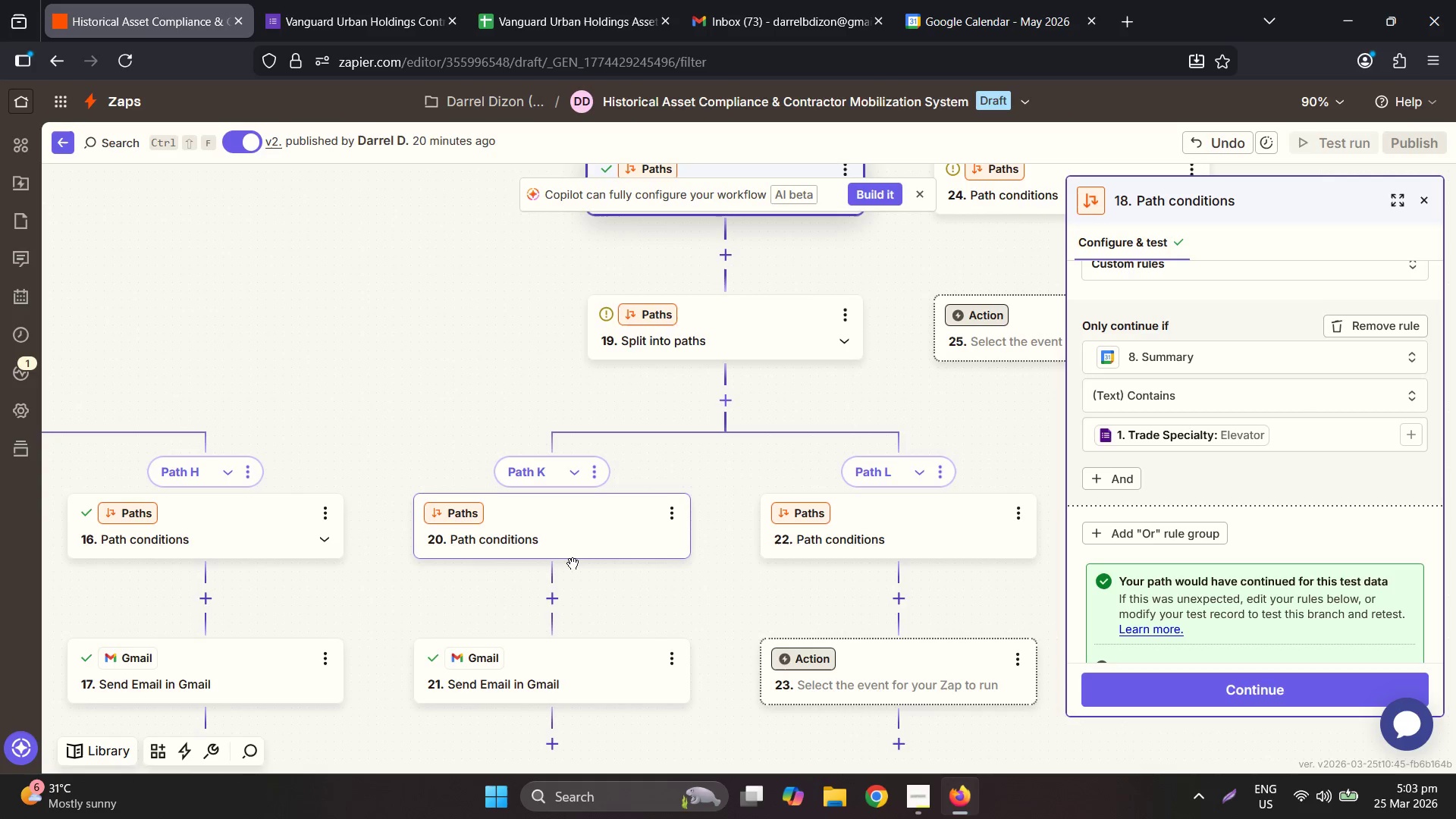 
left_click([566, 545])
 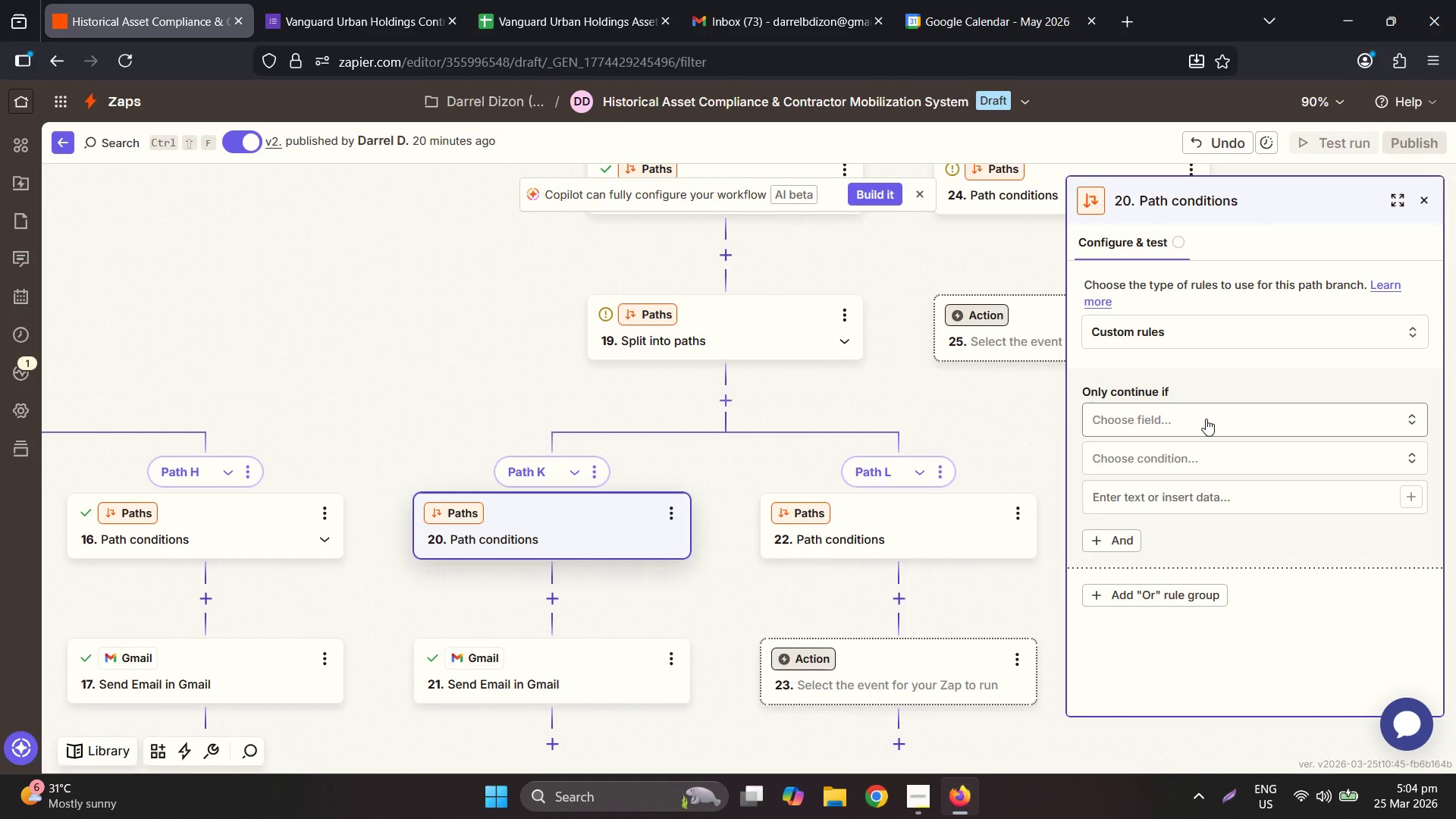 
left_click([1206, 418])
 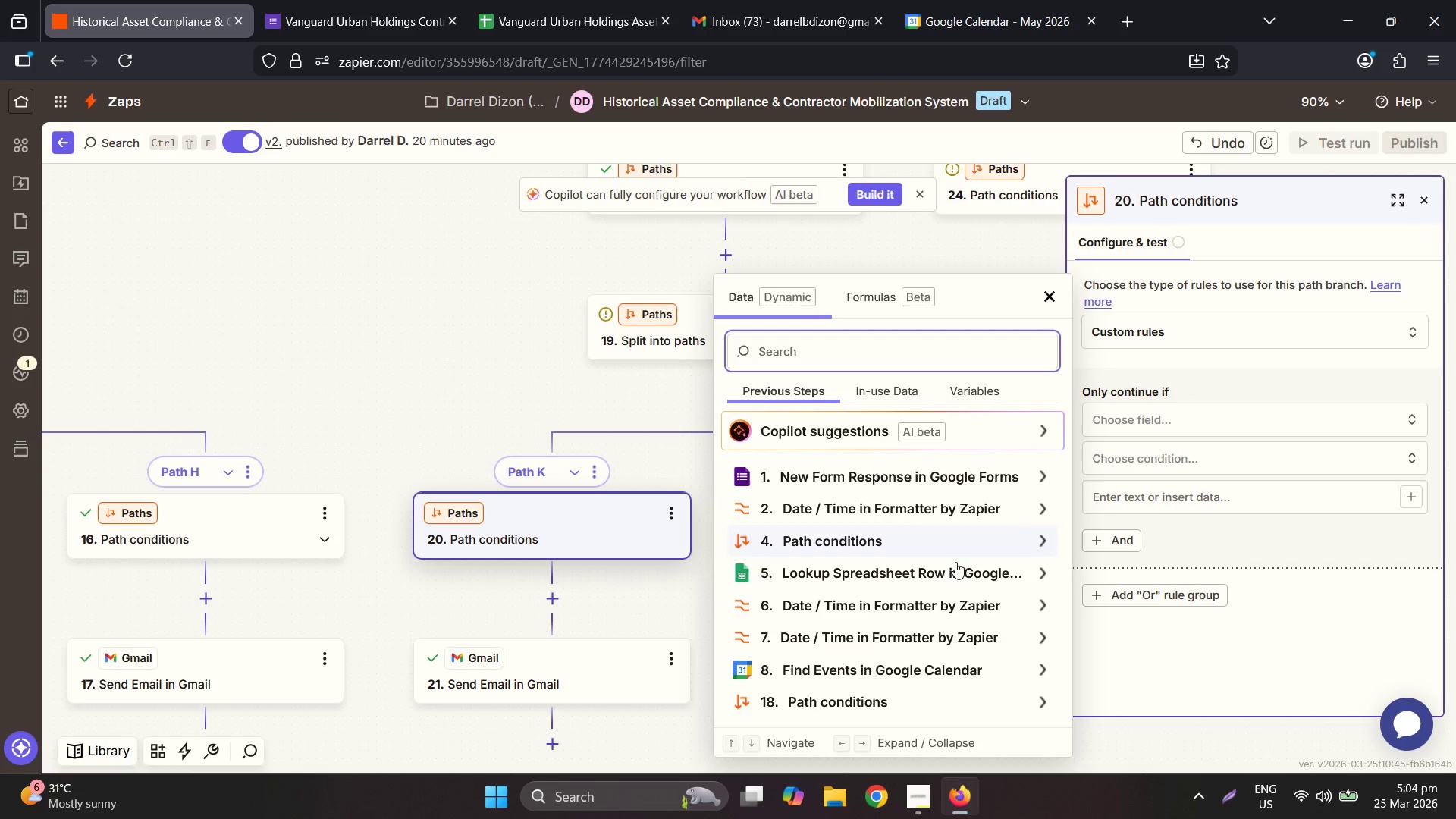 
scroll: coordinate [930, 577], scroll_direction: down, amount: 3.0
 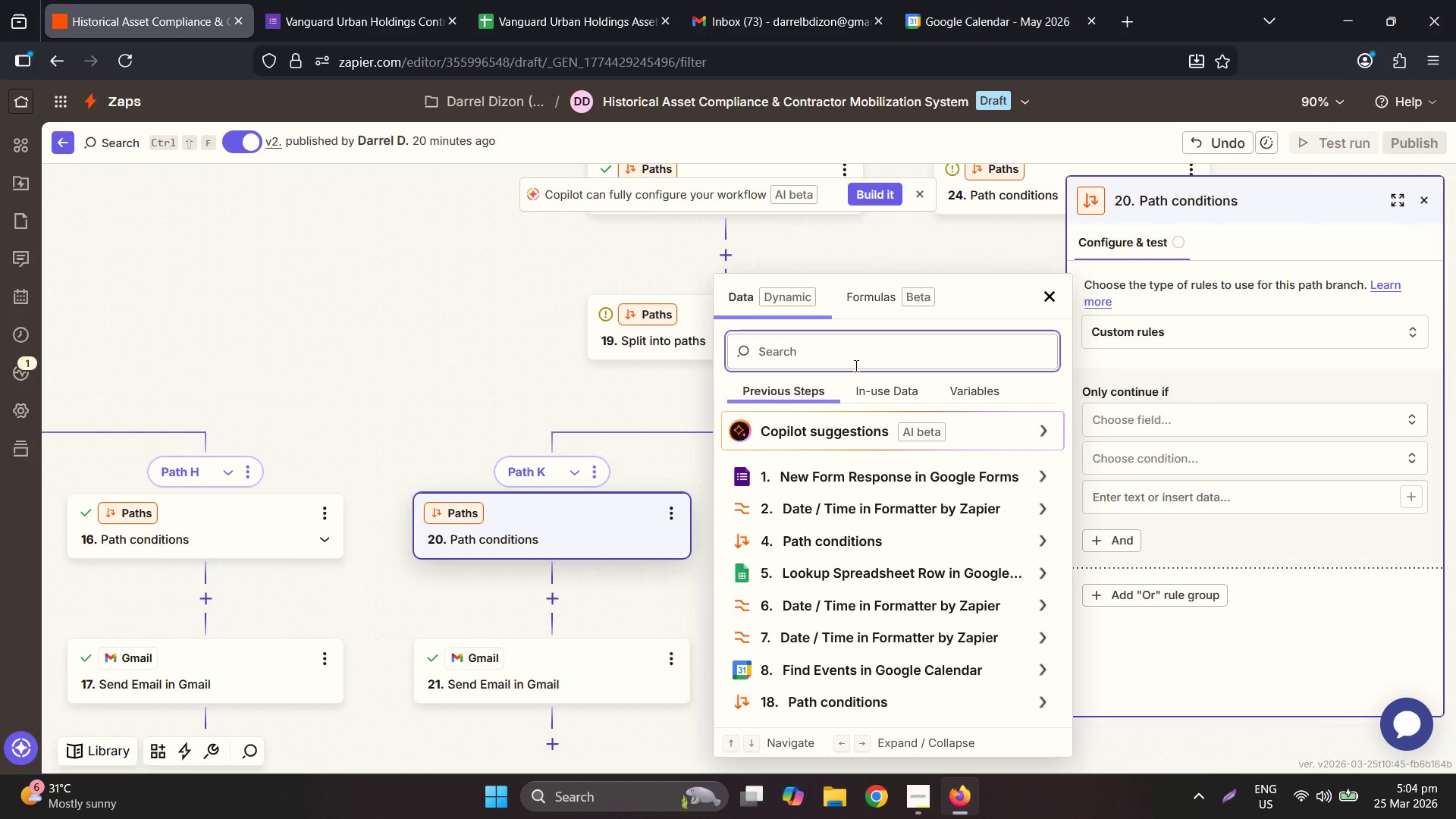 
type(emer)
 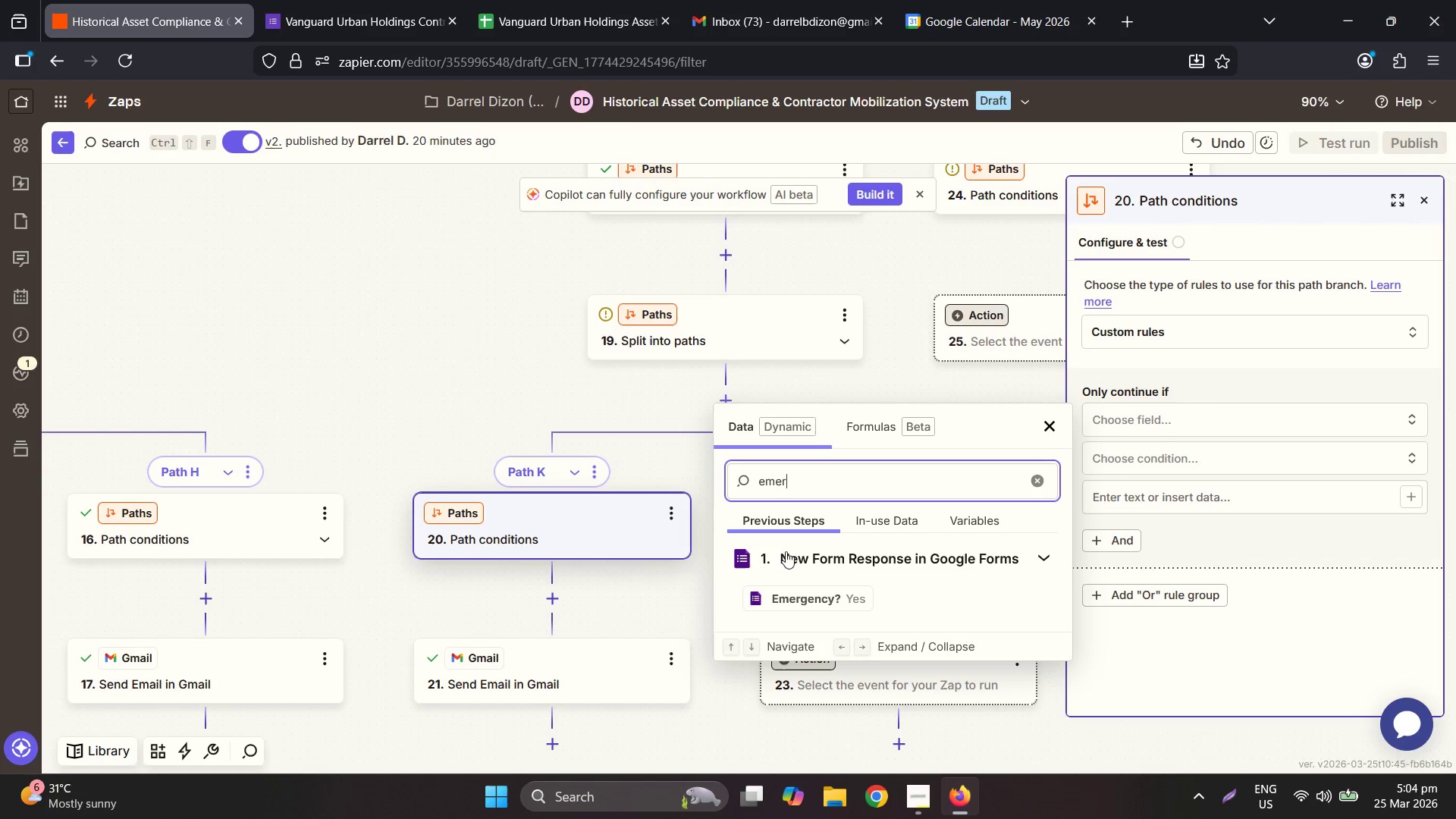 
left_click([780, 580])
 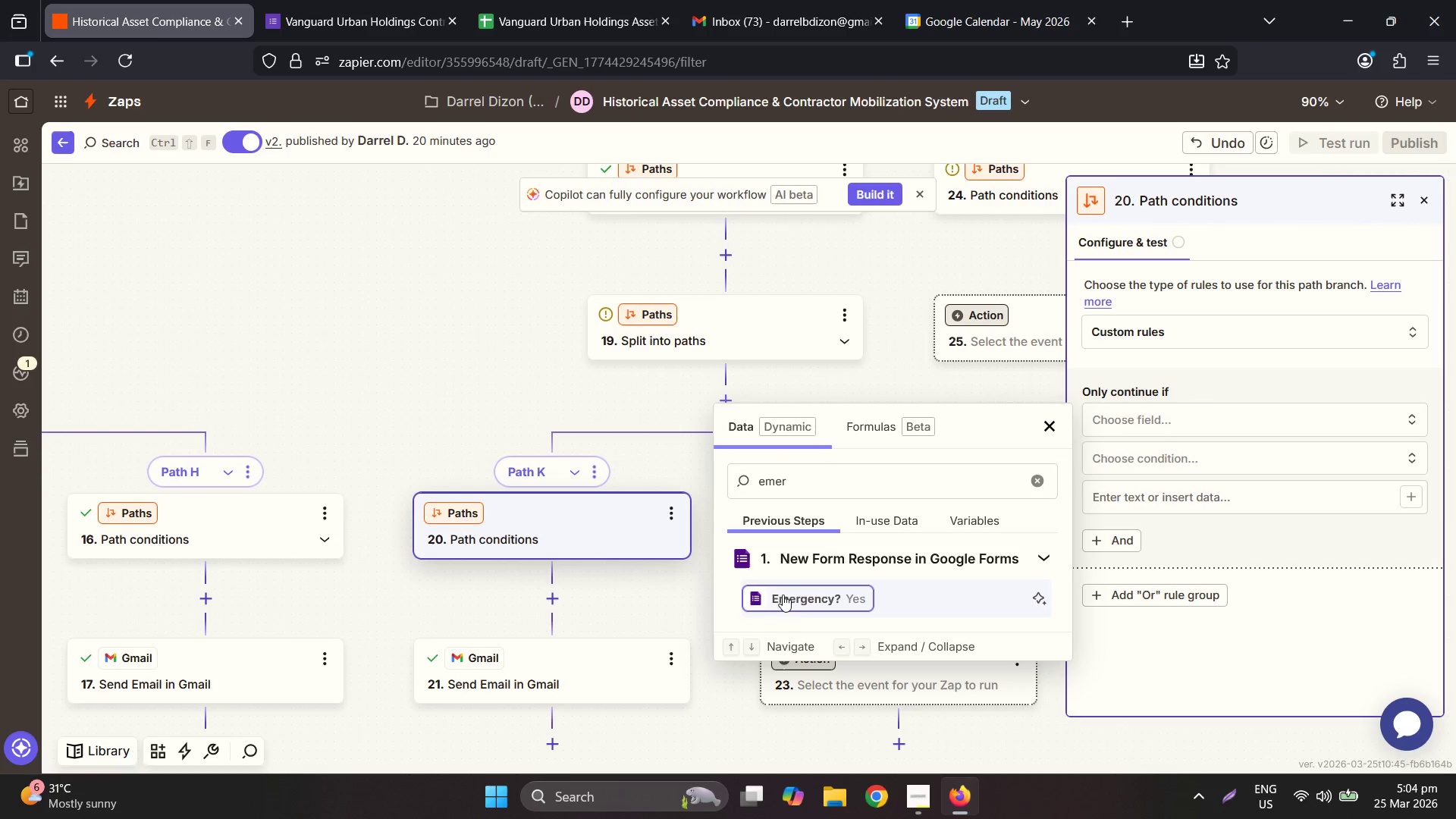 
left_click([786, 604])
 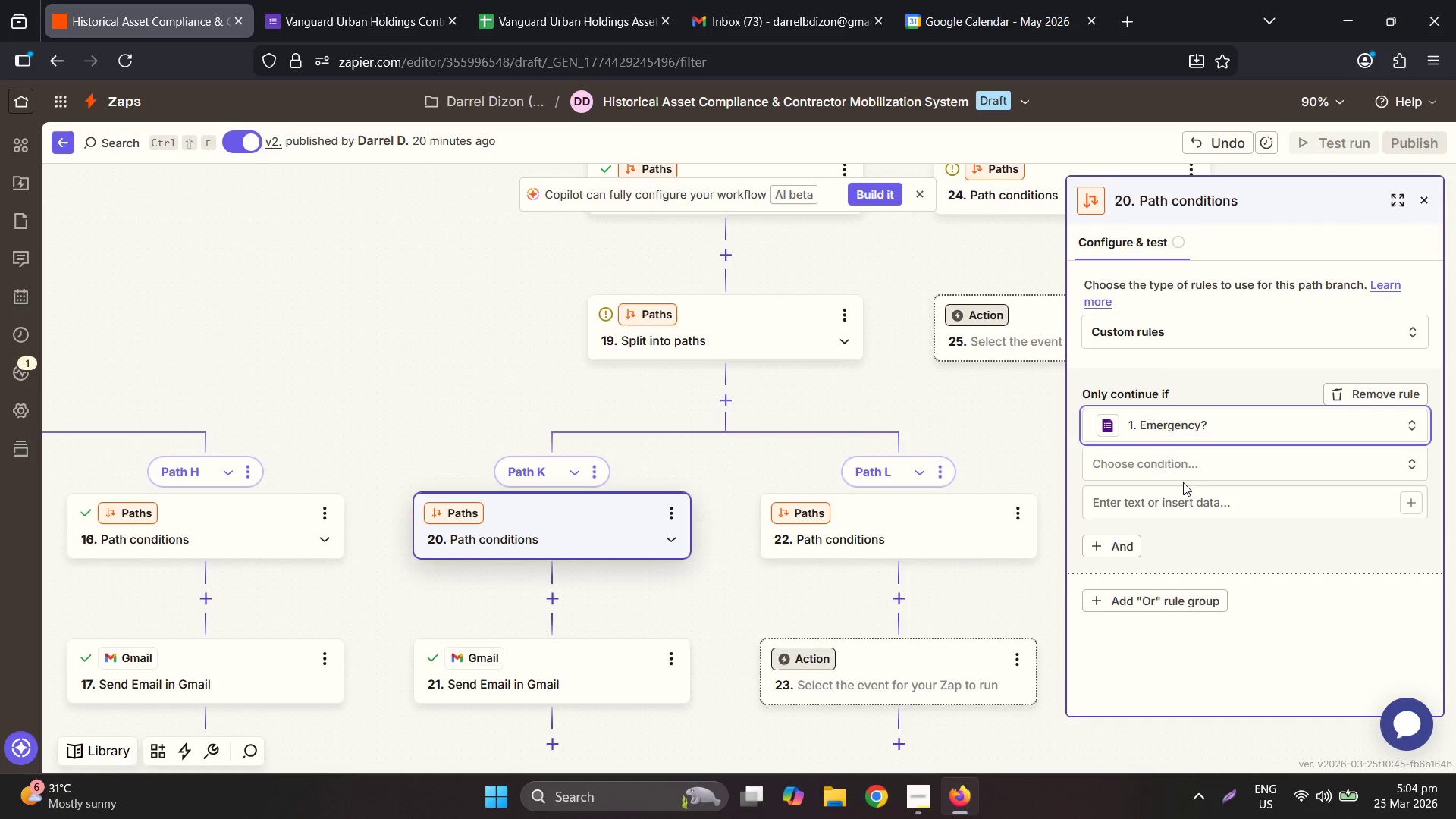 
left_click([1163, 464])
 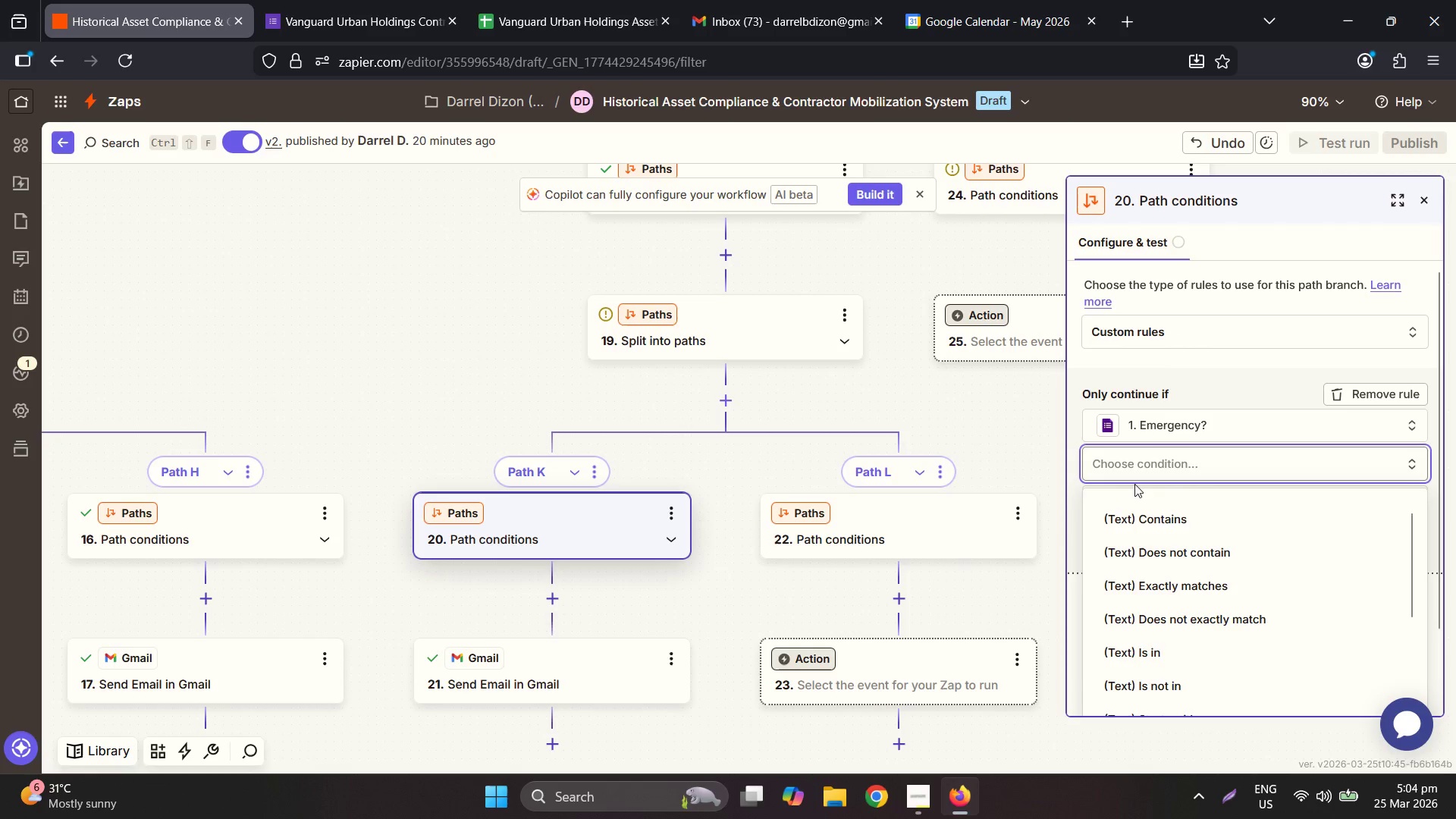 
scroll: coordinate [1147, 612], scroll_direction: down, amount: 3.0
 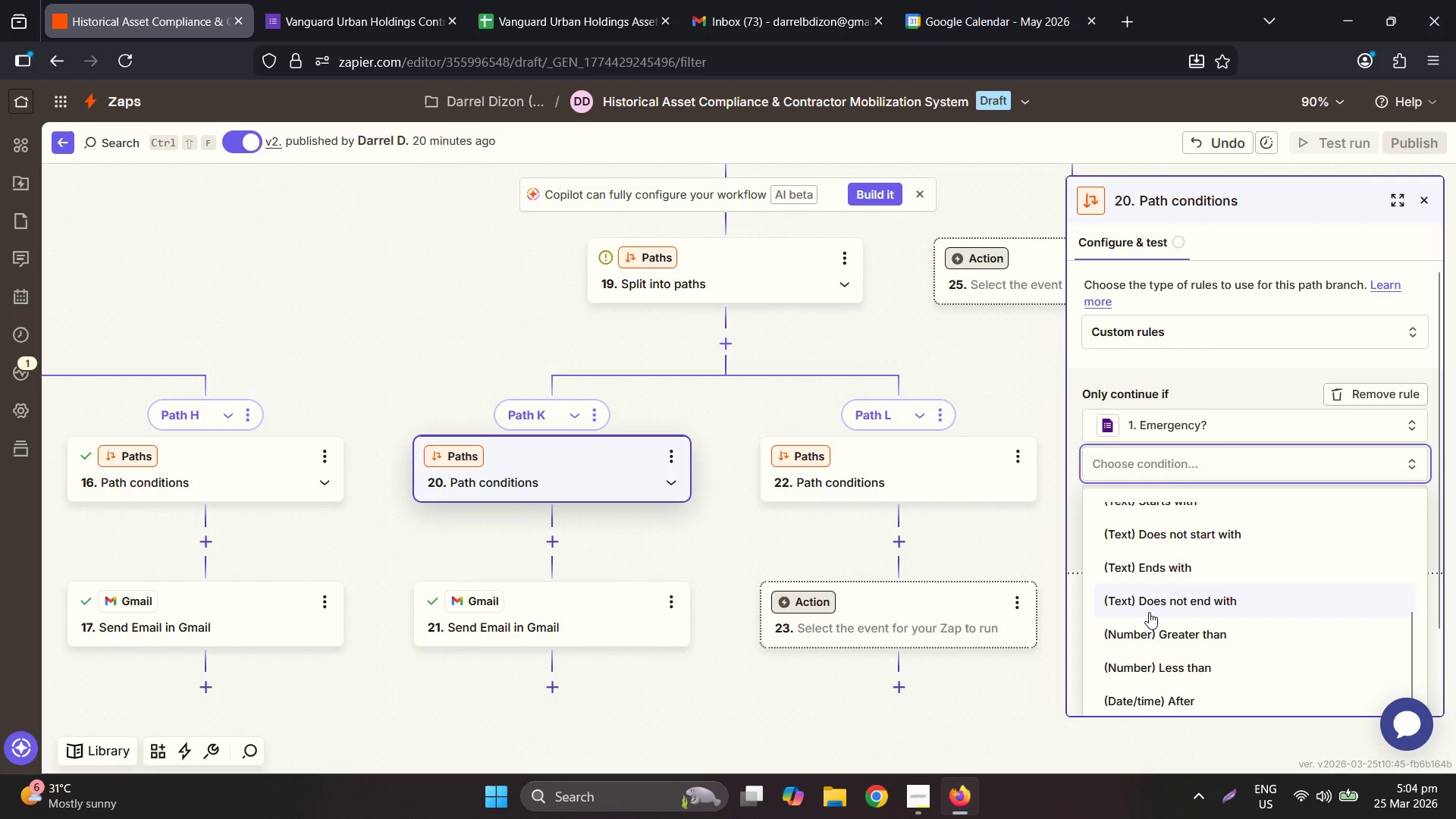 
scroll: coordinate [1168, 615], scroll_direction: up, amount: 2.0
 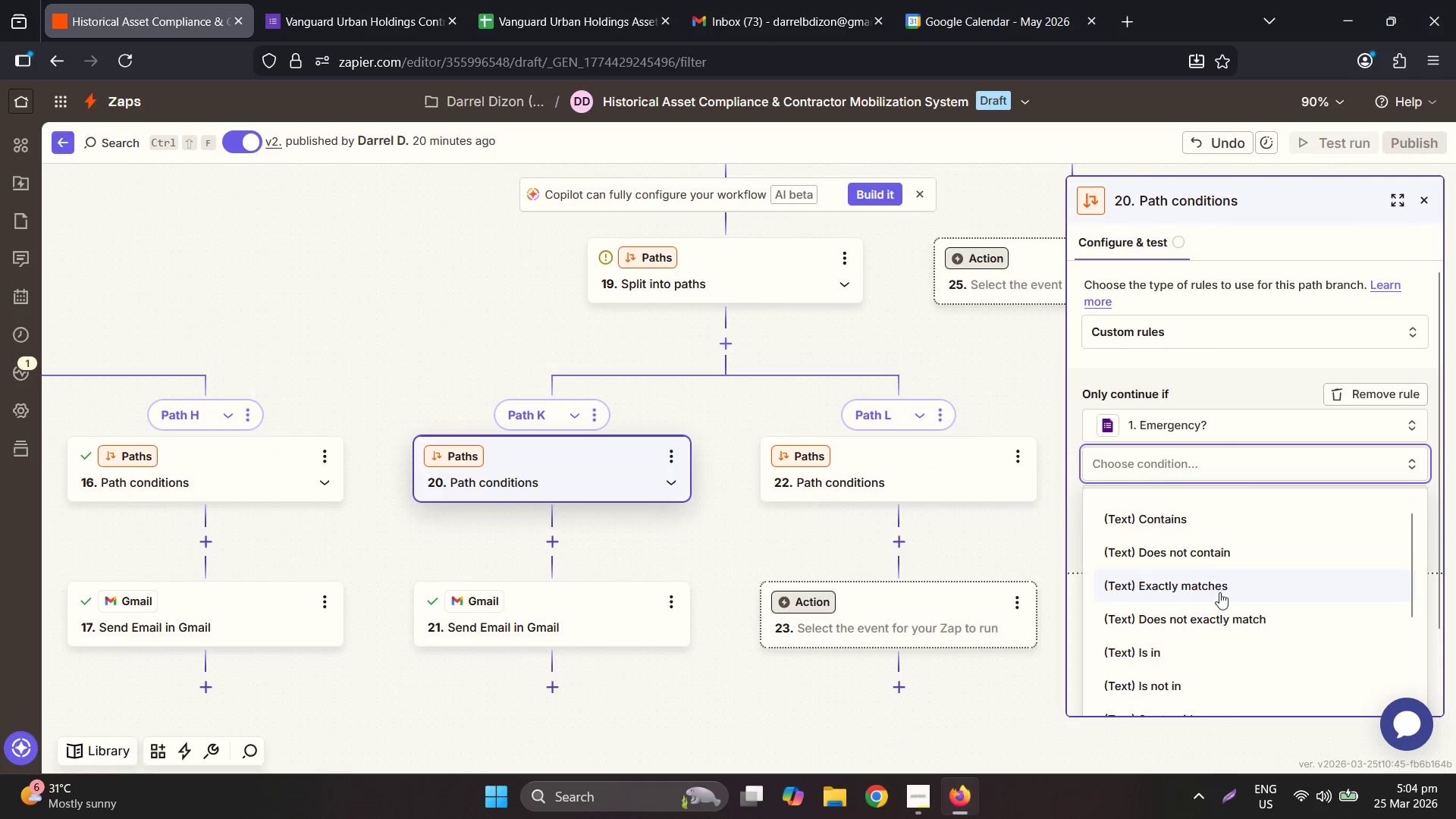 
left_click([1222, 585])
 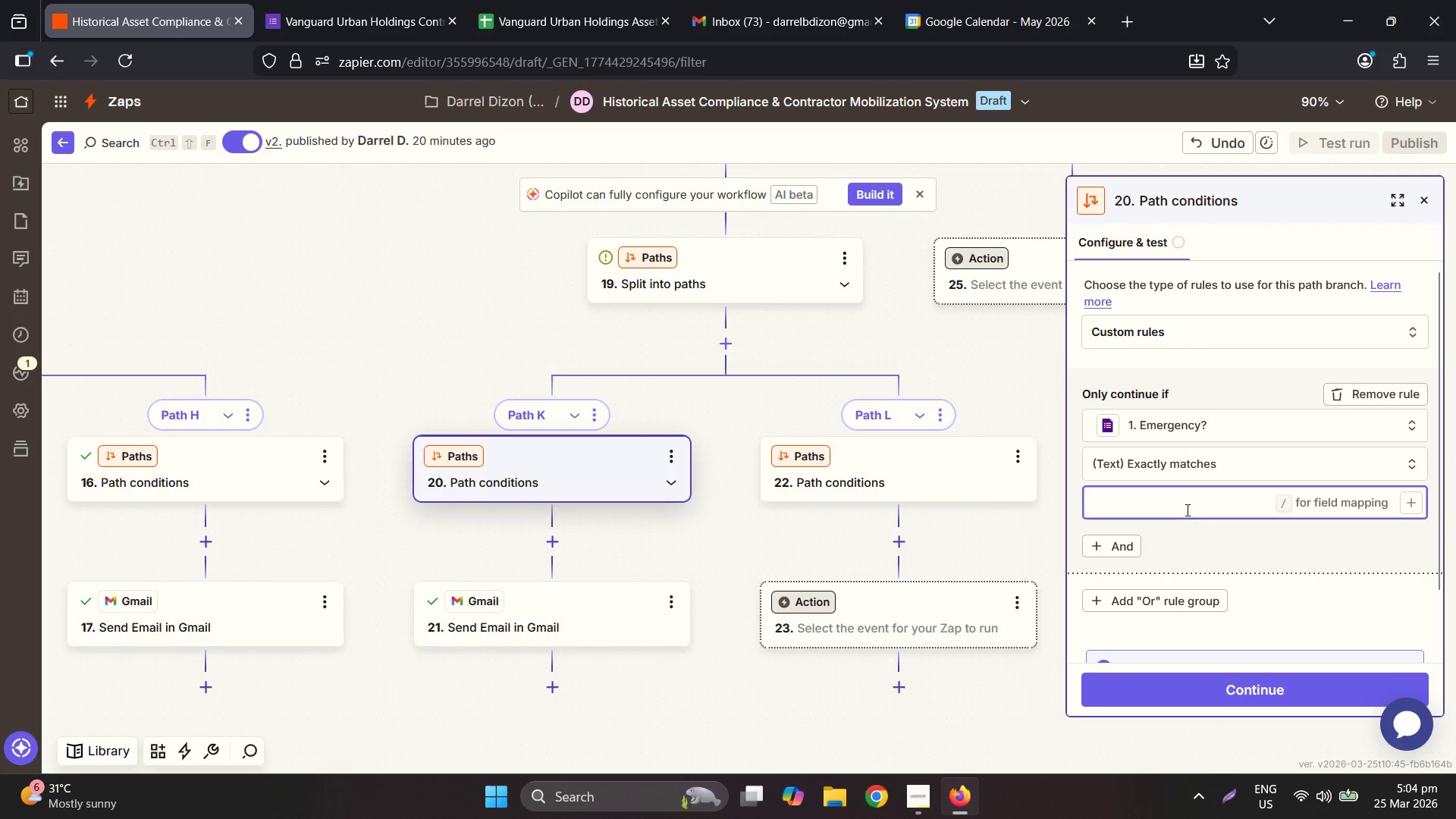 
type(No)
 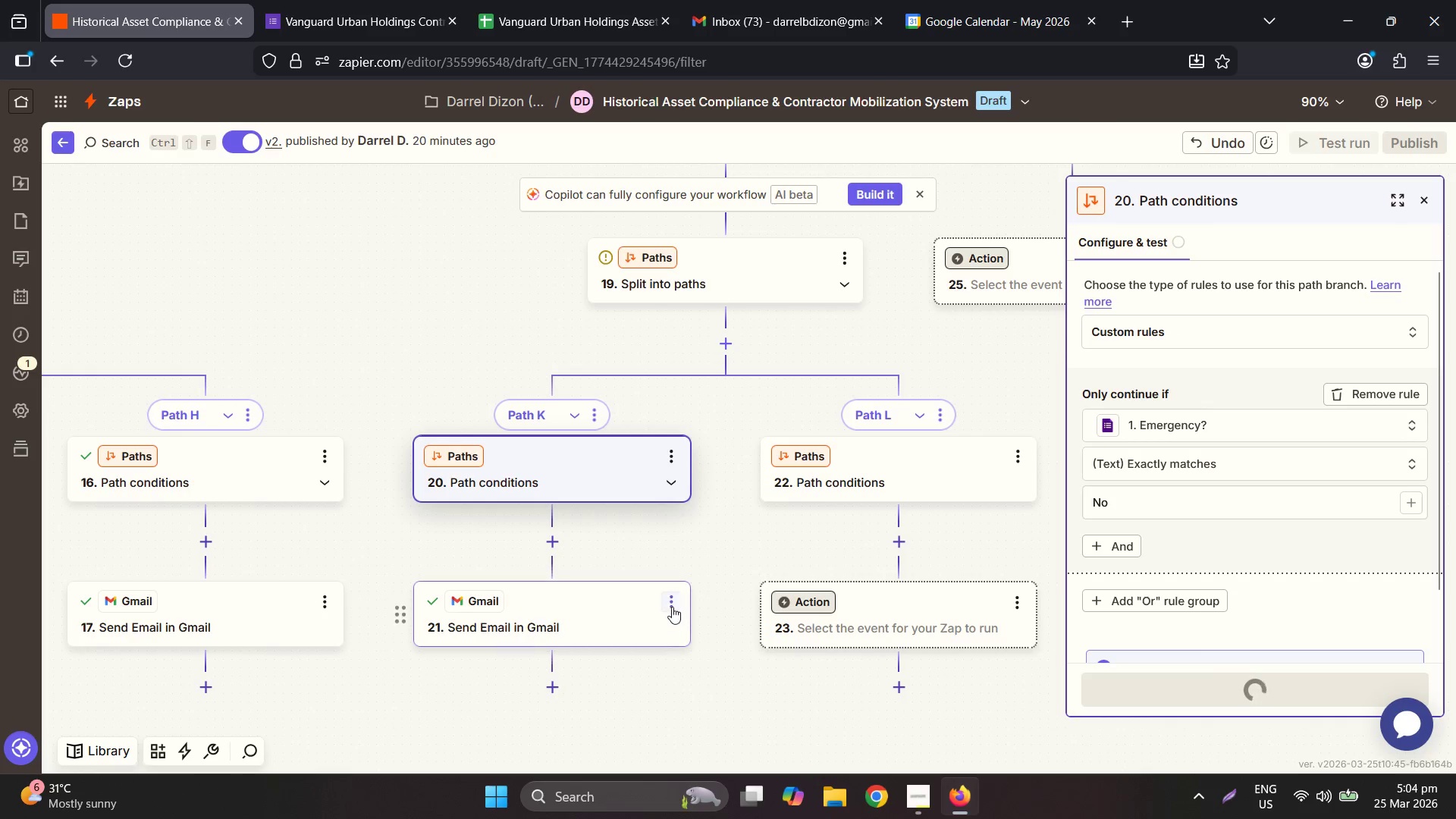 
scroll: coordinate [719, 603], scroll_direction: down, amount: 1.0
 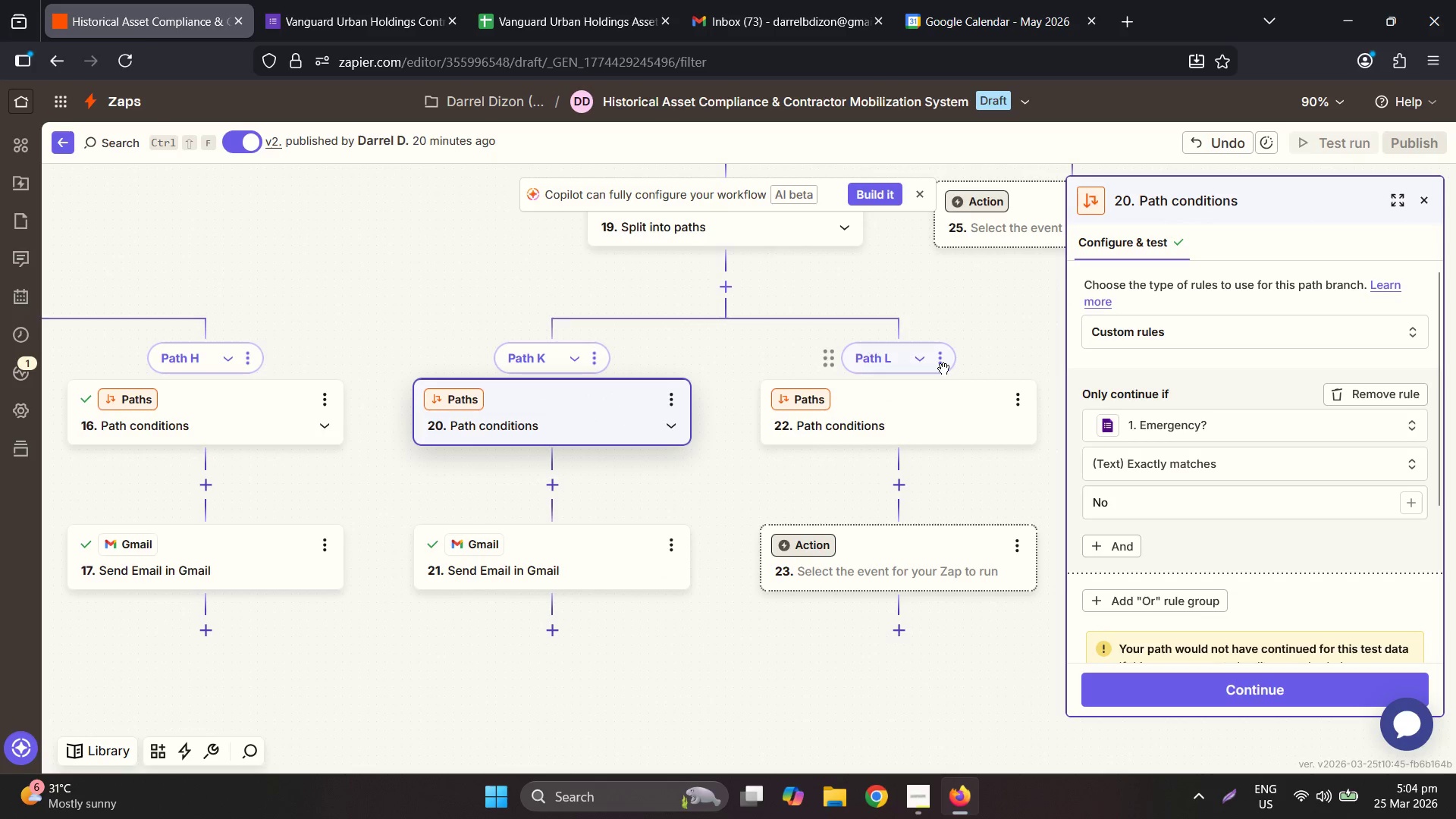 
left_click_drag(start_coordinate=[832, 356], to_coordinate=[450, 359])
 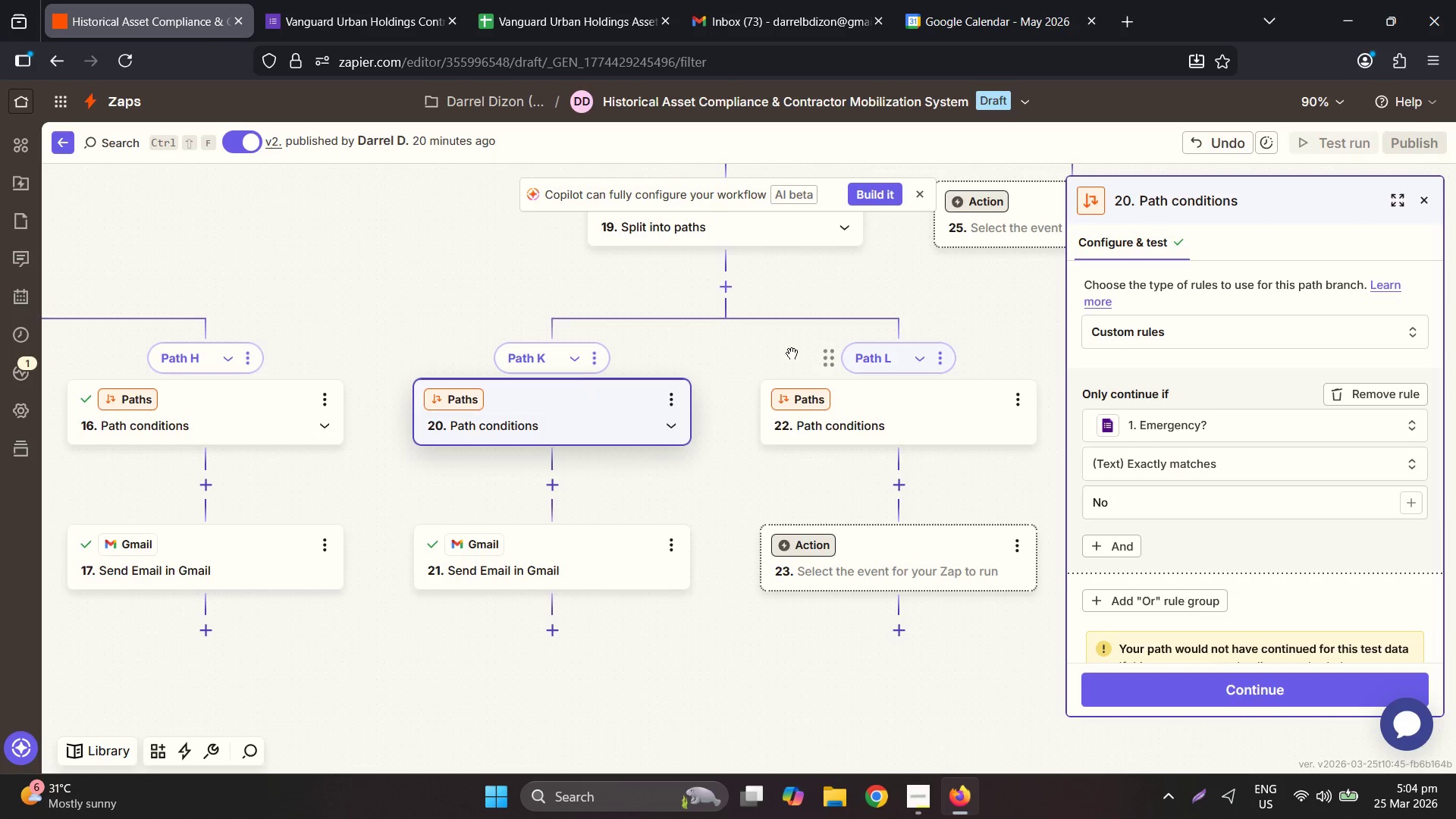 
left_click([783, 350])
 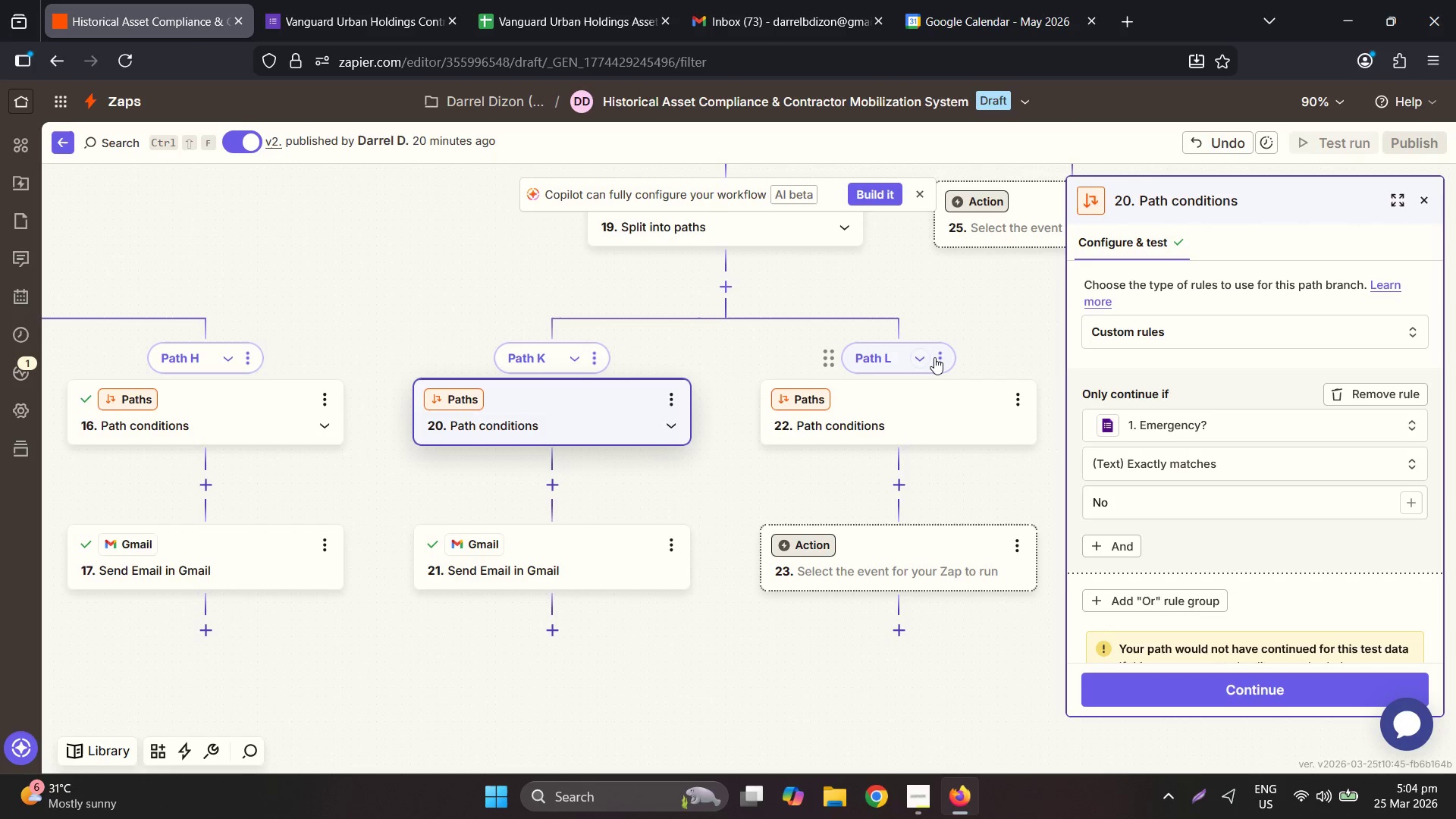 
left_click_drag(start_coordinate=[829, 355], to_coordinate=[492, 348])
 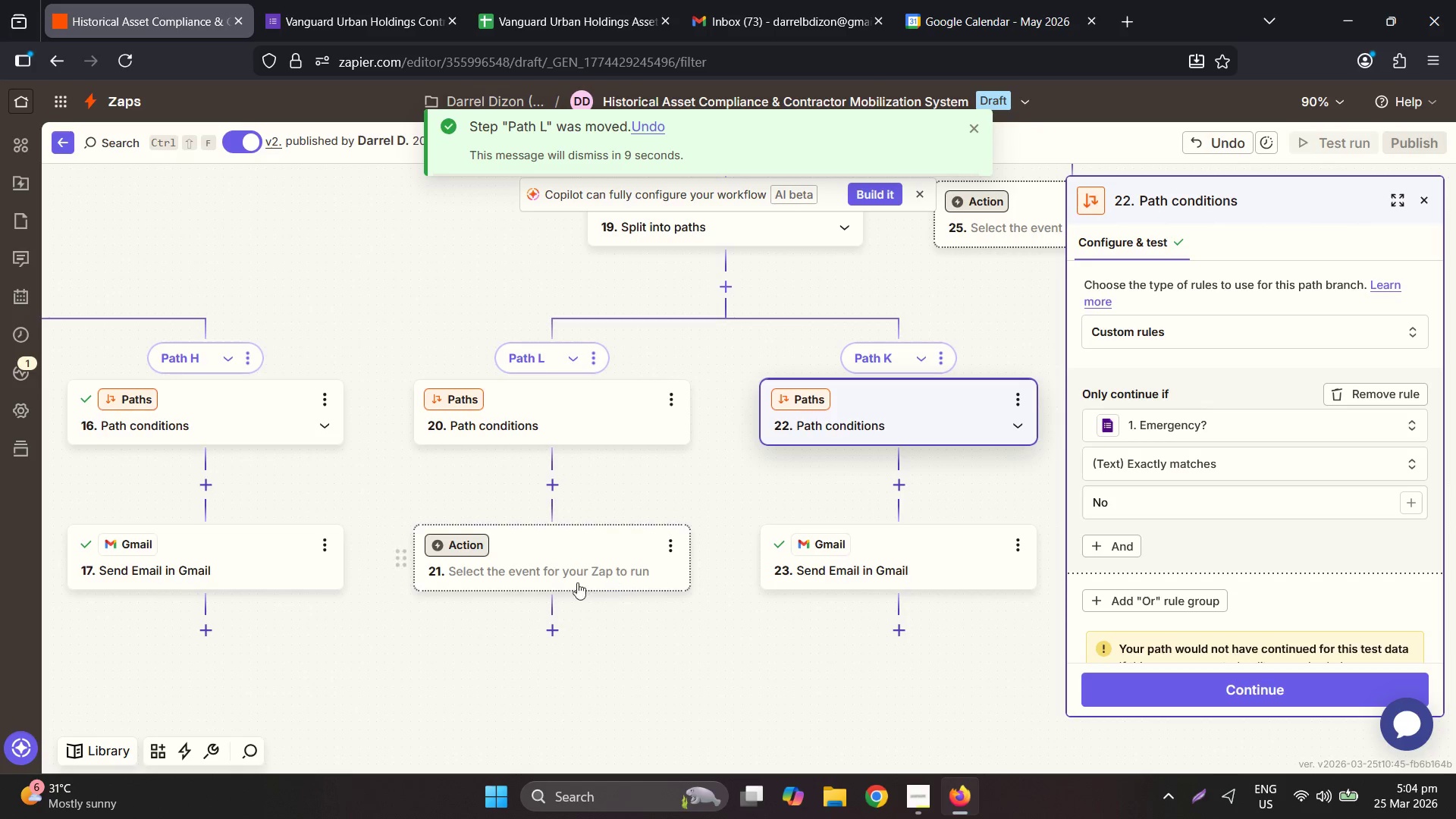 
scroll: coordinate [458, 678], scroll_direction: down, amount: 1.0
 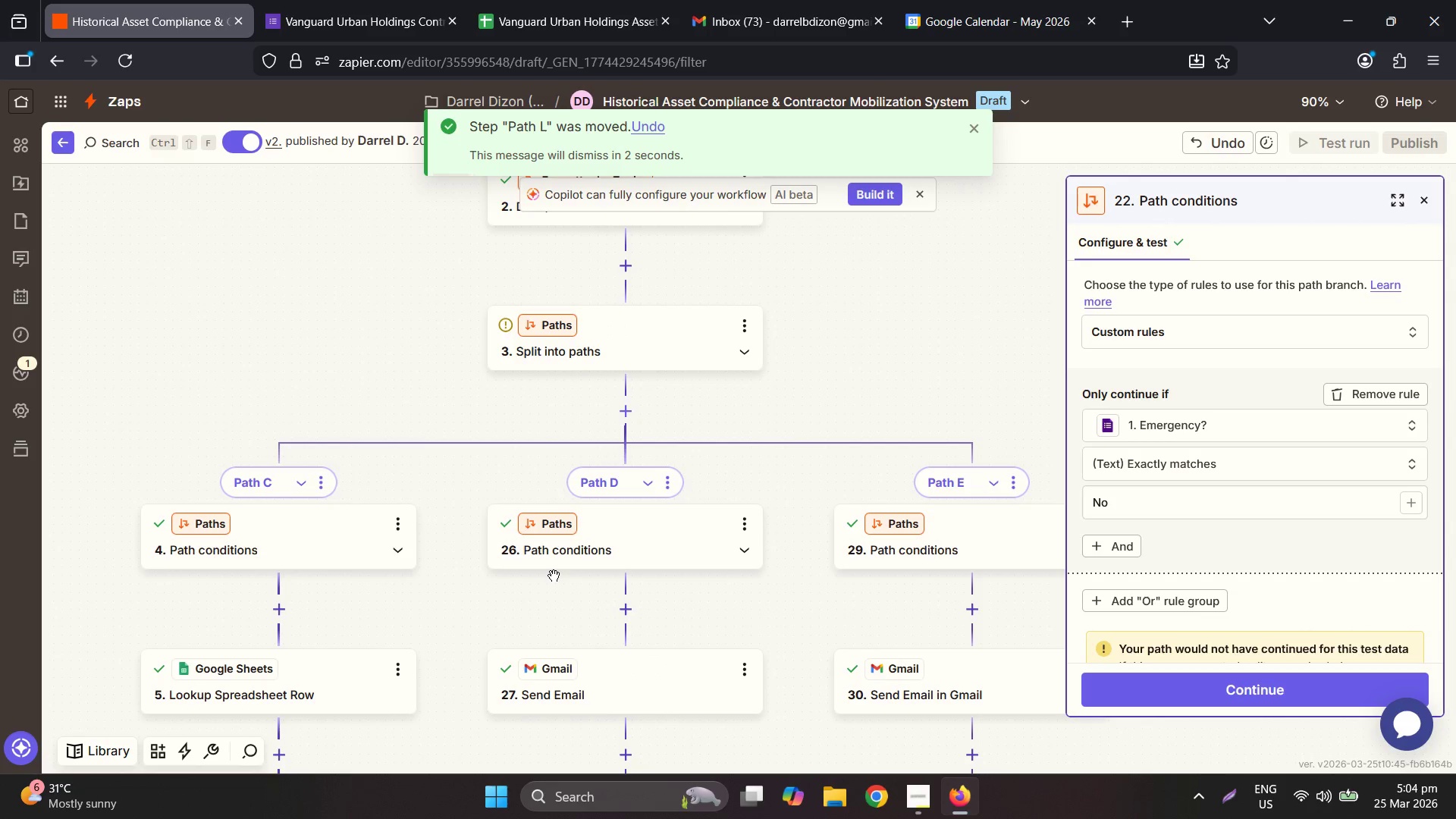 
wait(11.14)
 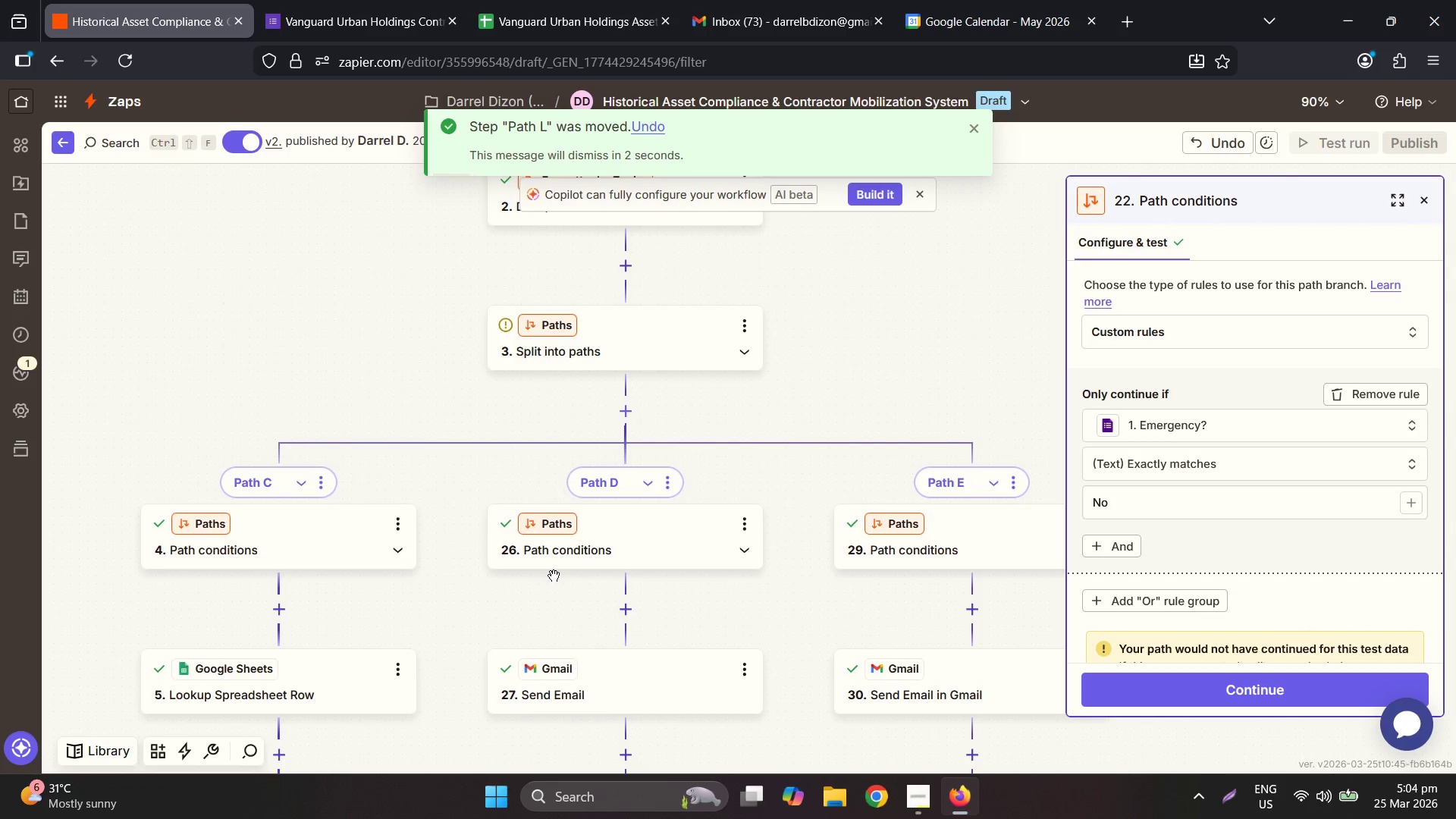 
left_click([375, 398])
 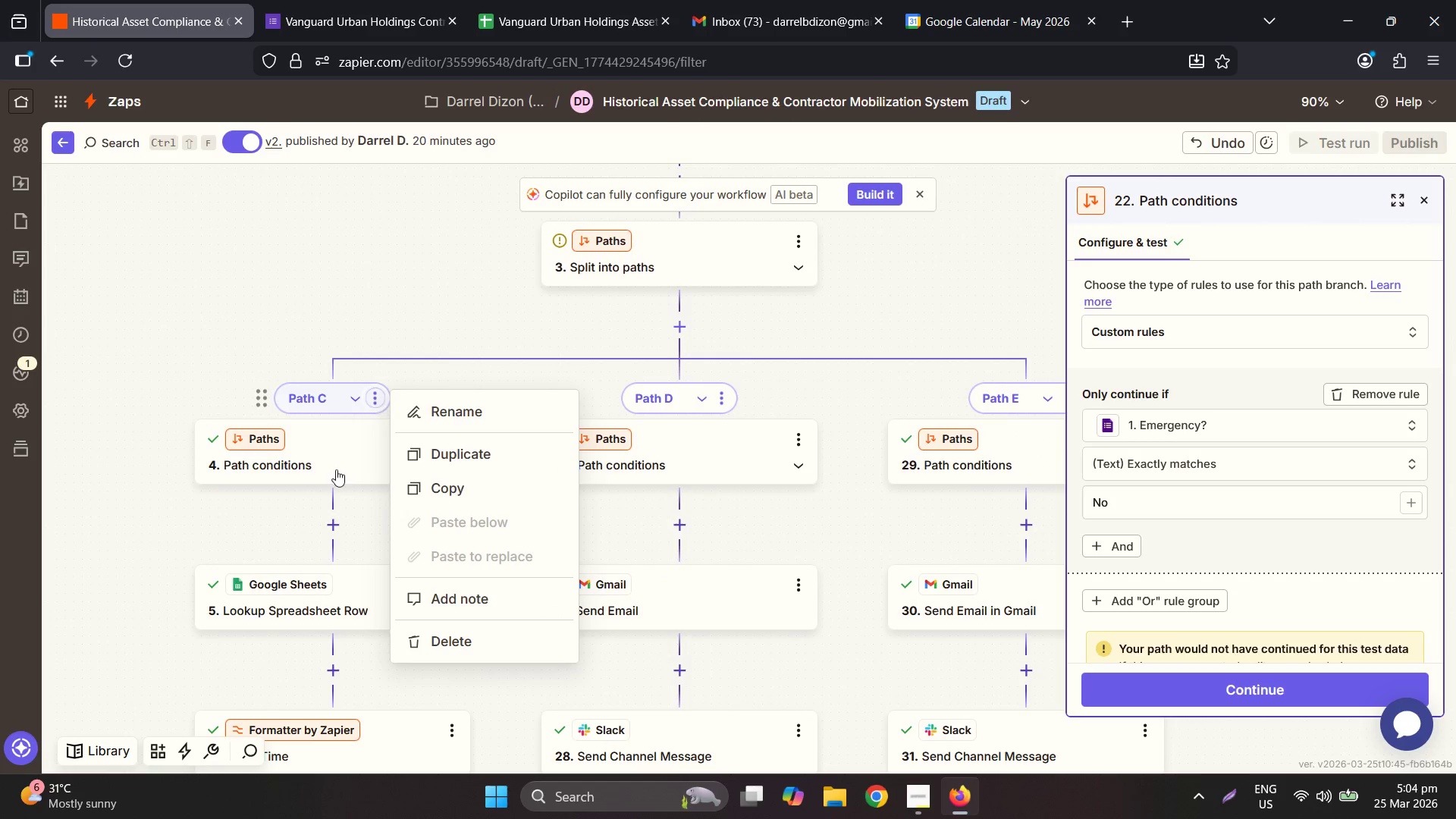 
left_click([212, 525])
 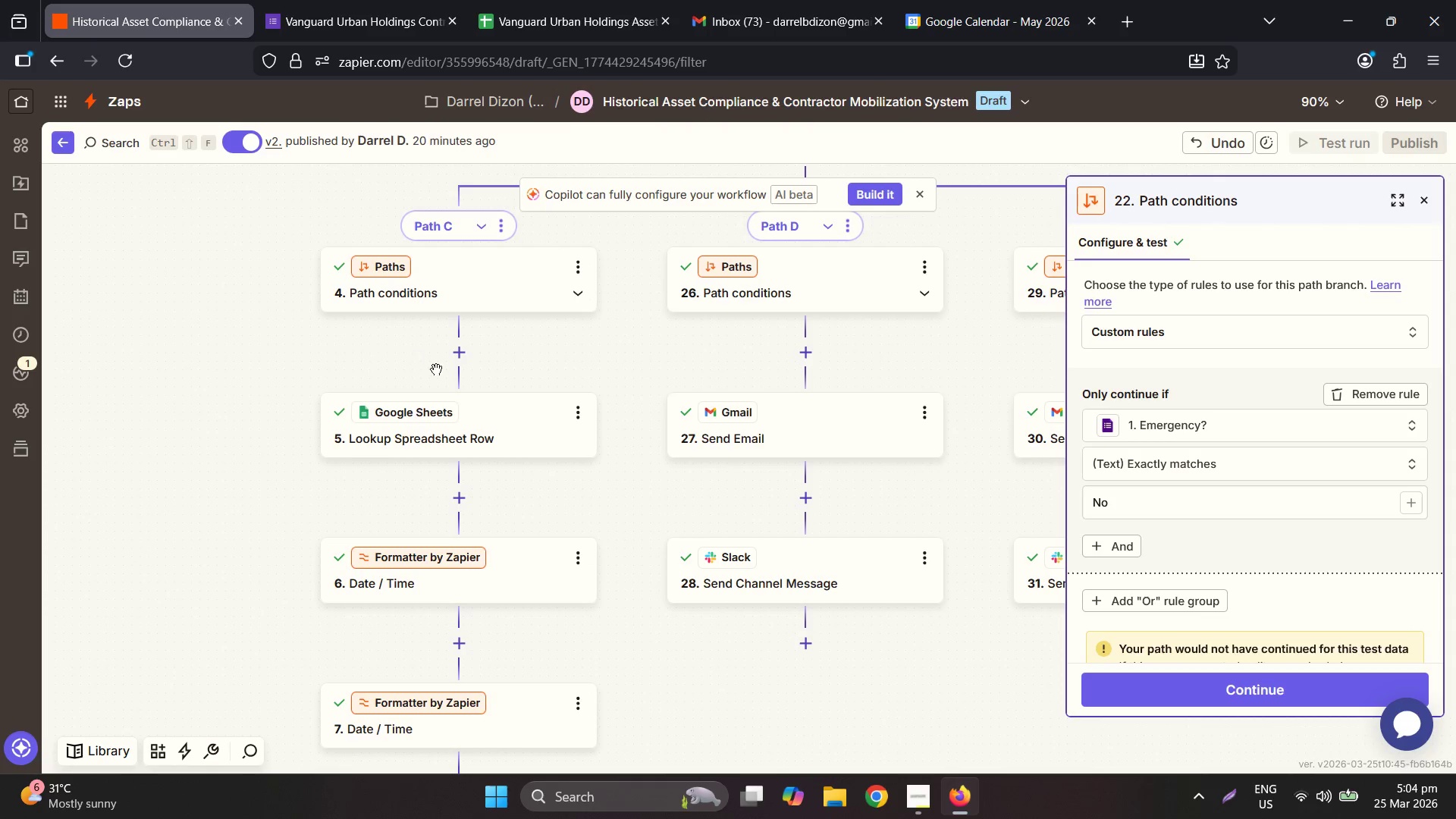 
left_click([459, 356])
 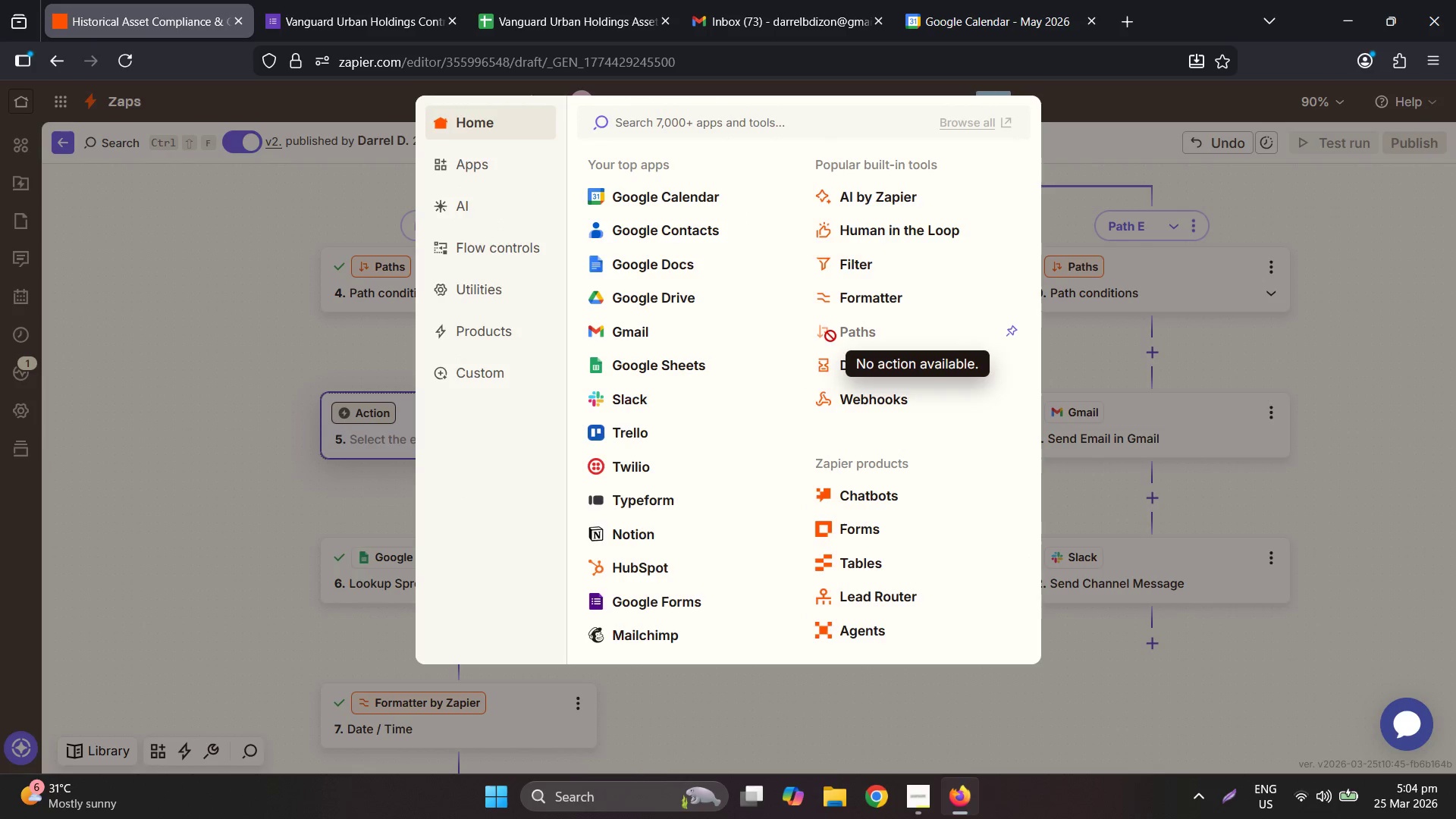 
left_click([251, 494])
 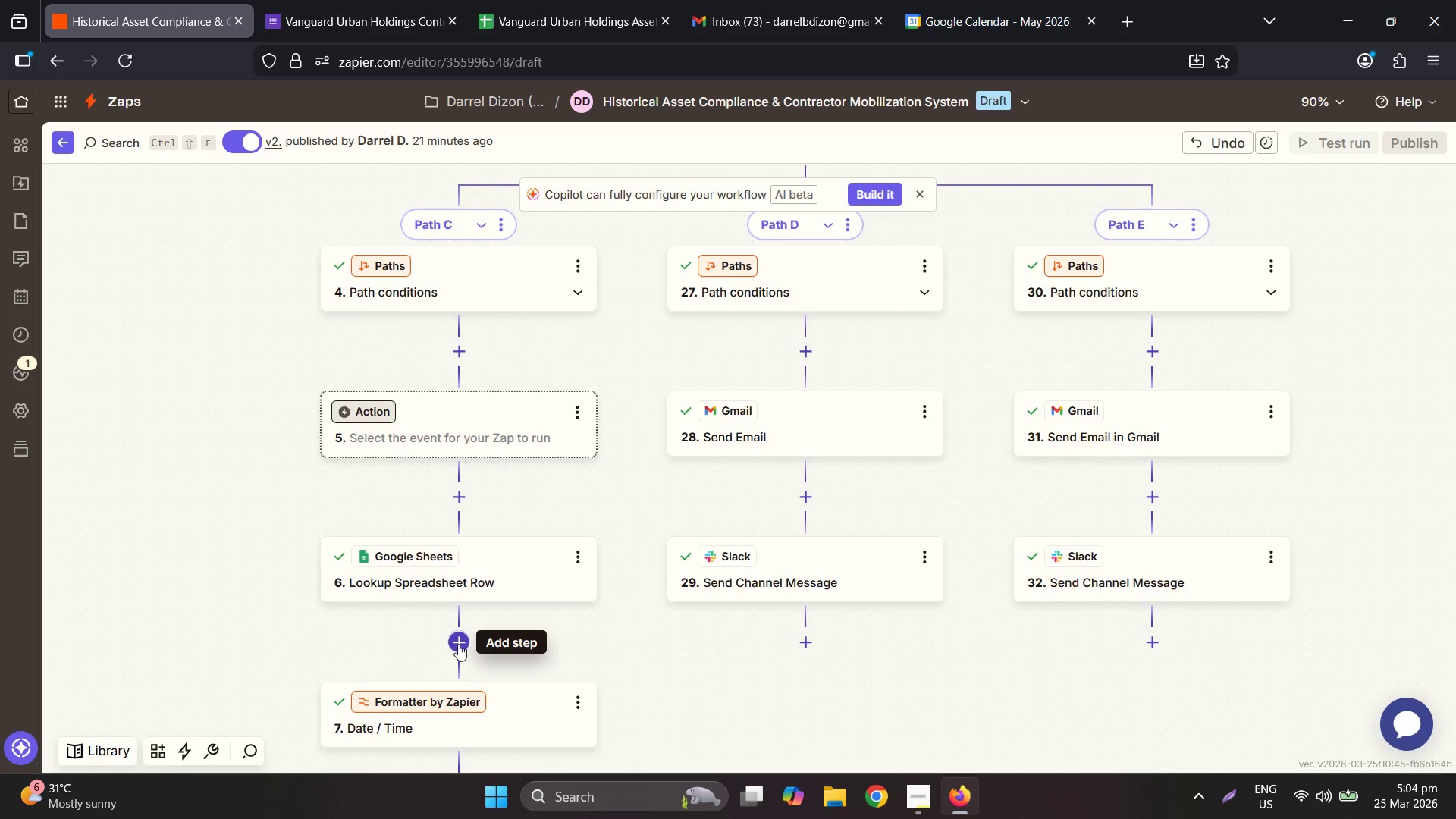 
left_click([469, 648])
 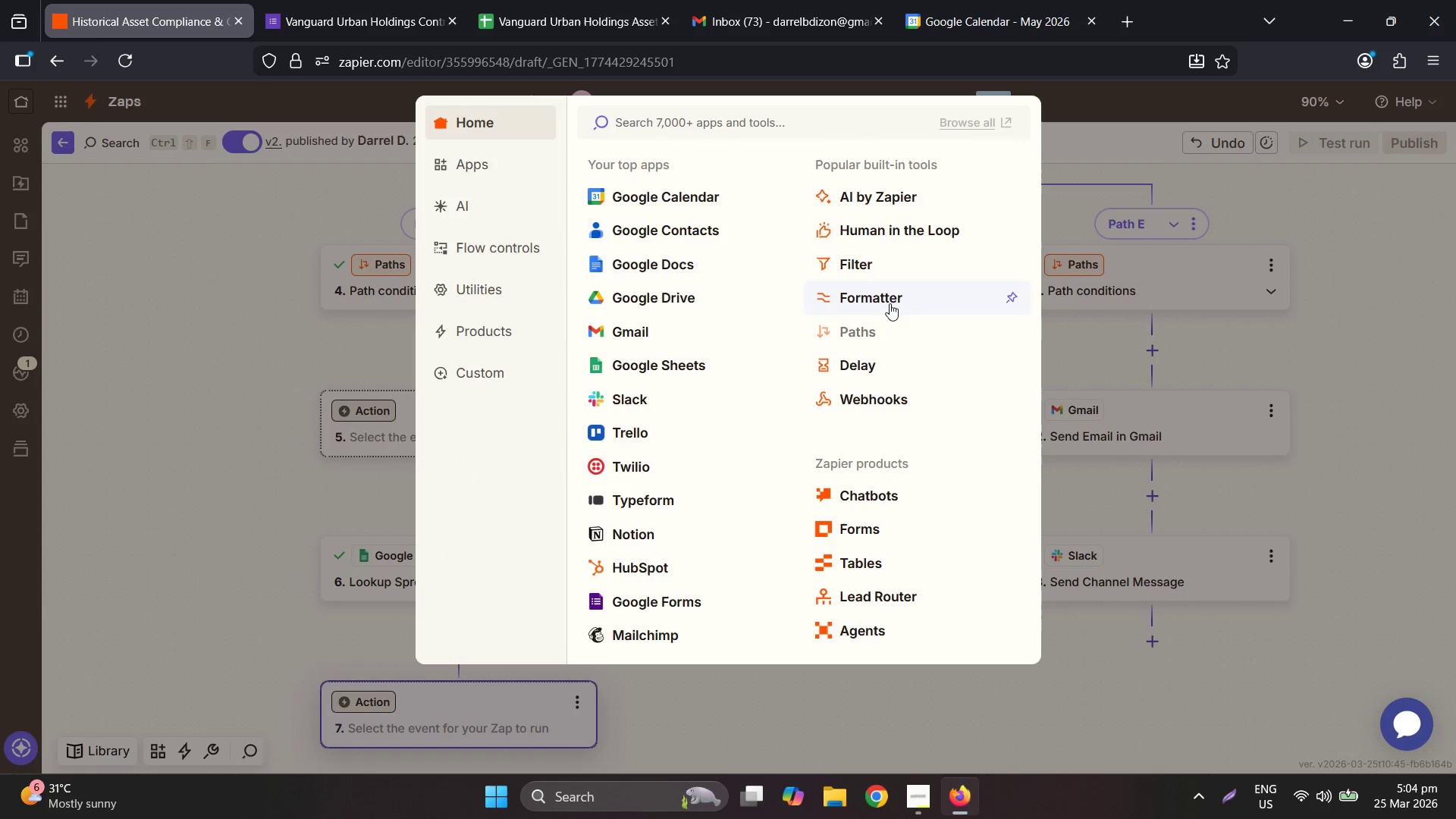 
double_click([873, 325])
 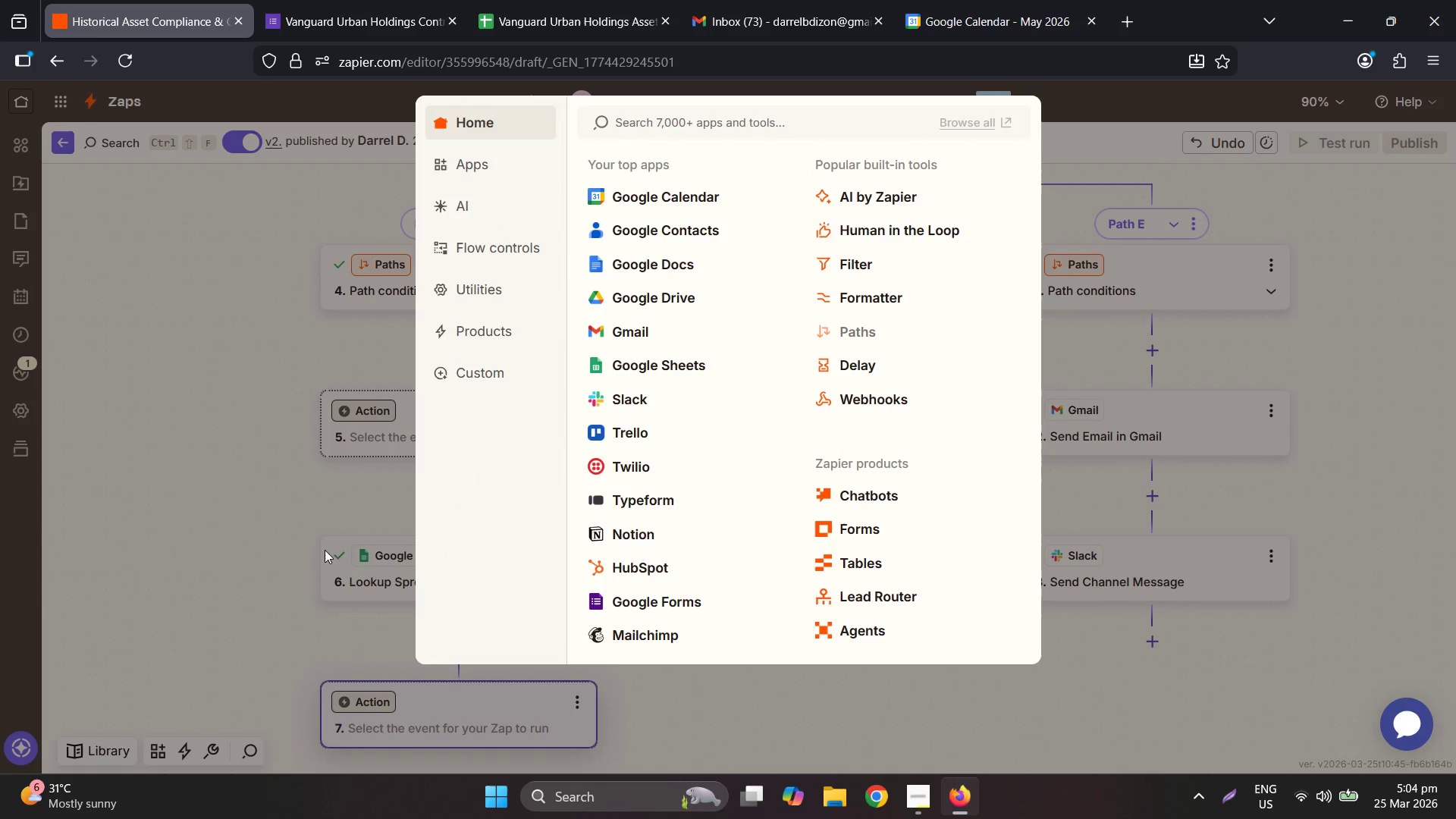 
left_click([270, 586])
 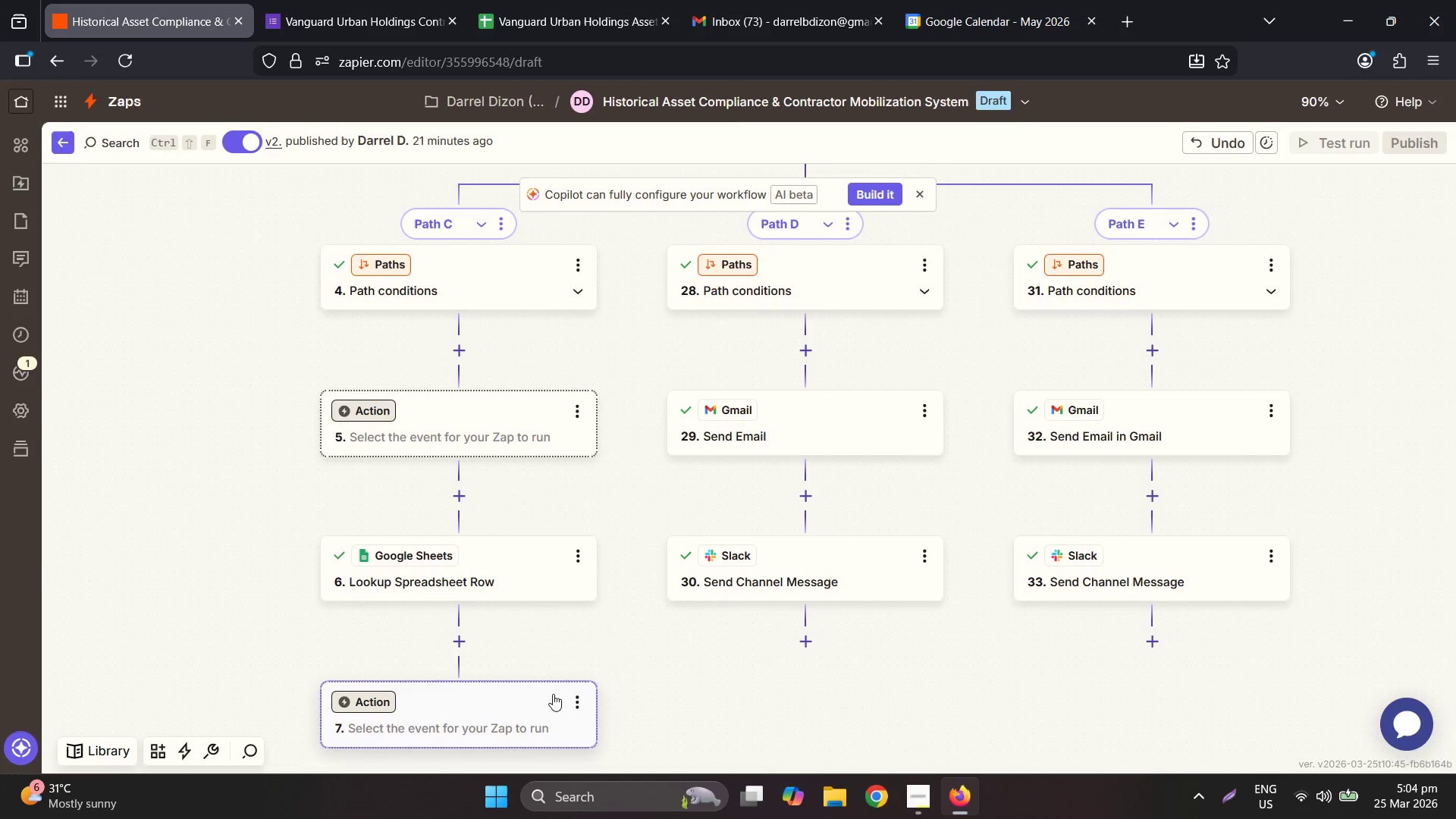 
left_click([576, 697])
 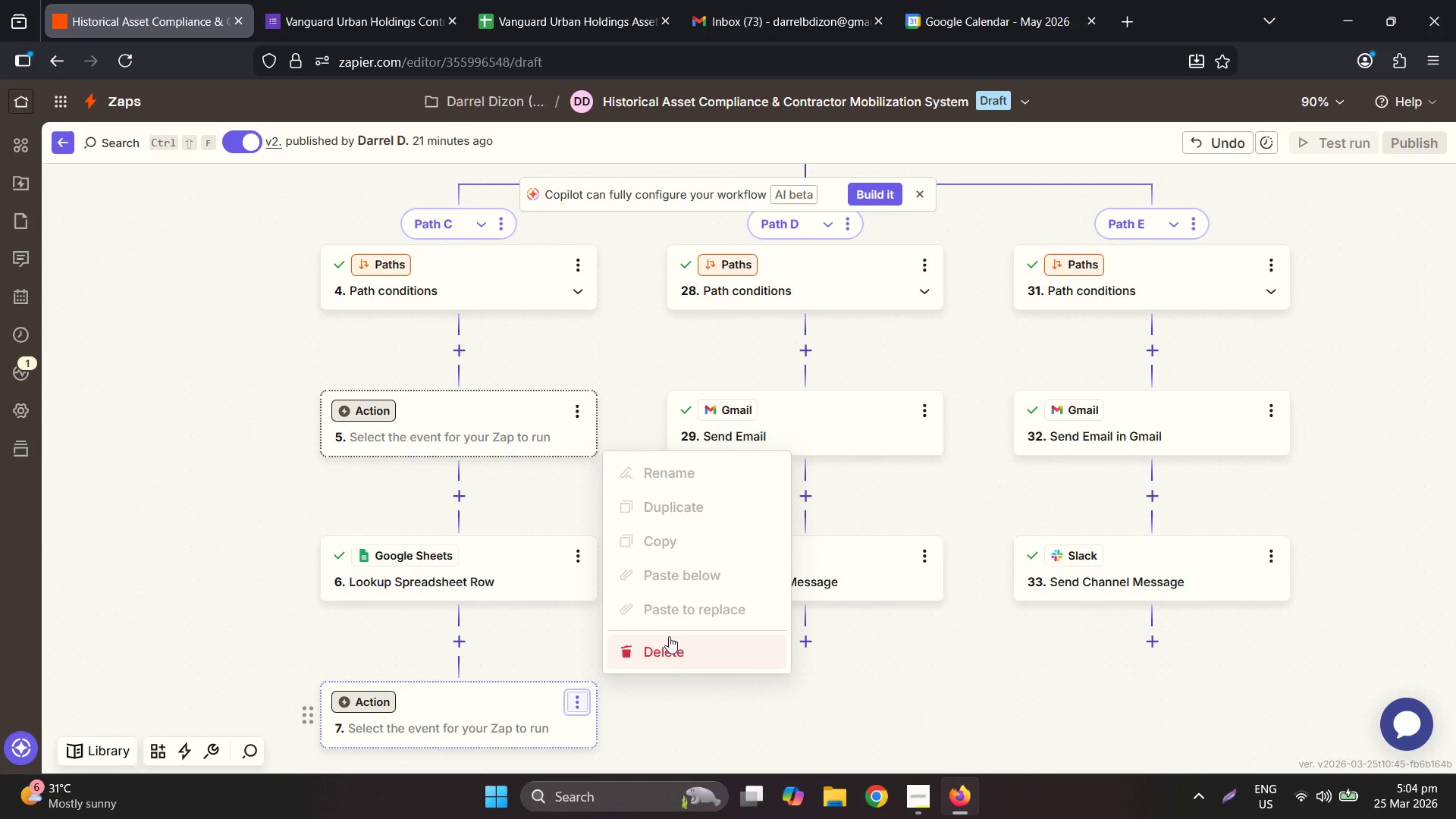 
left_click([676, 648])
 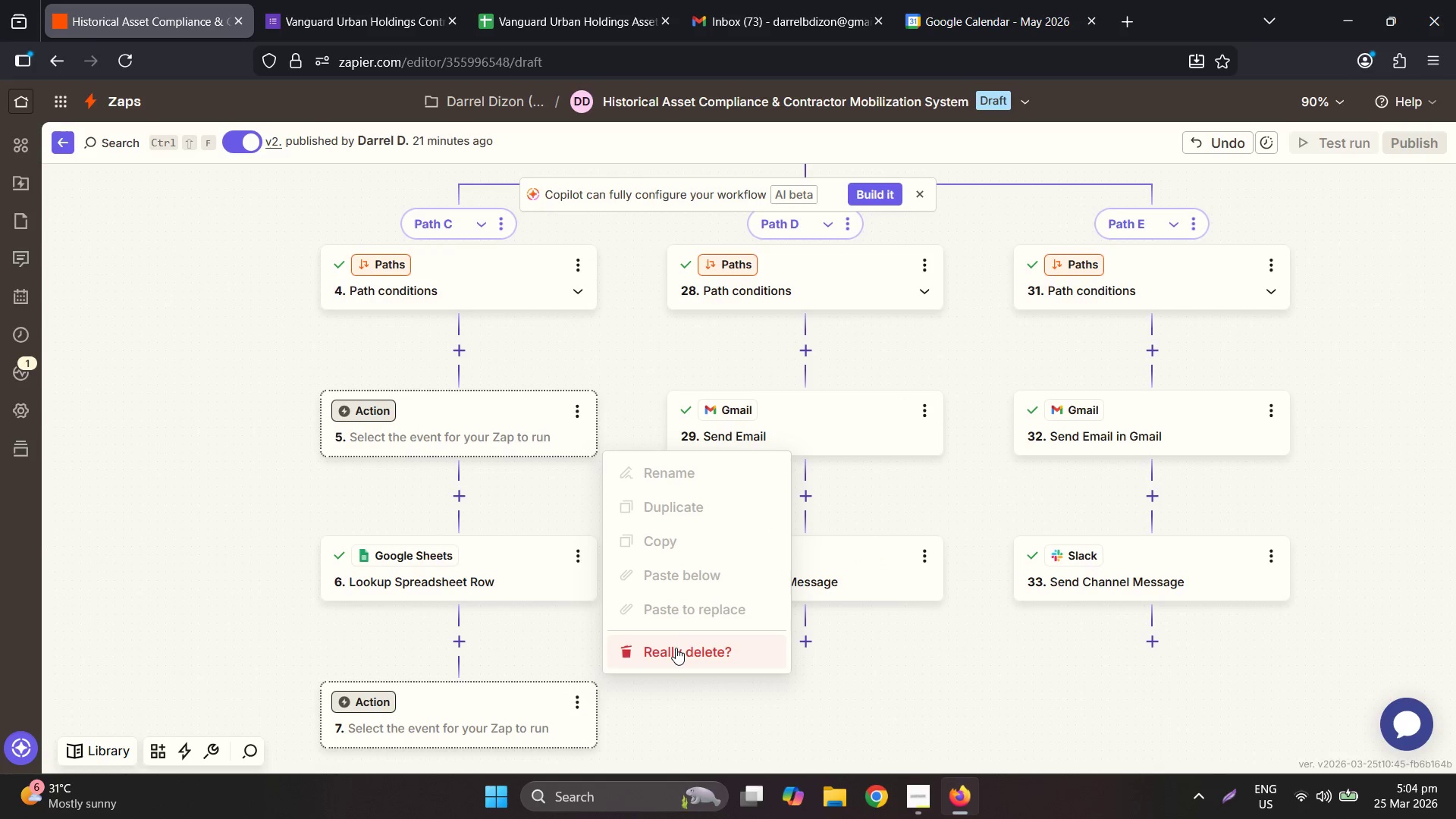 
left_click([676, 648])
 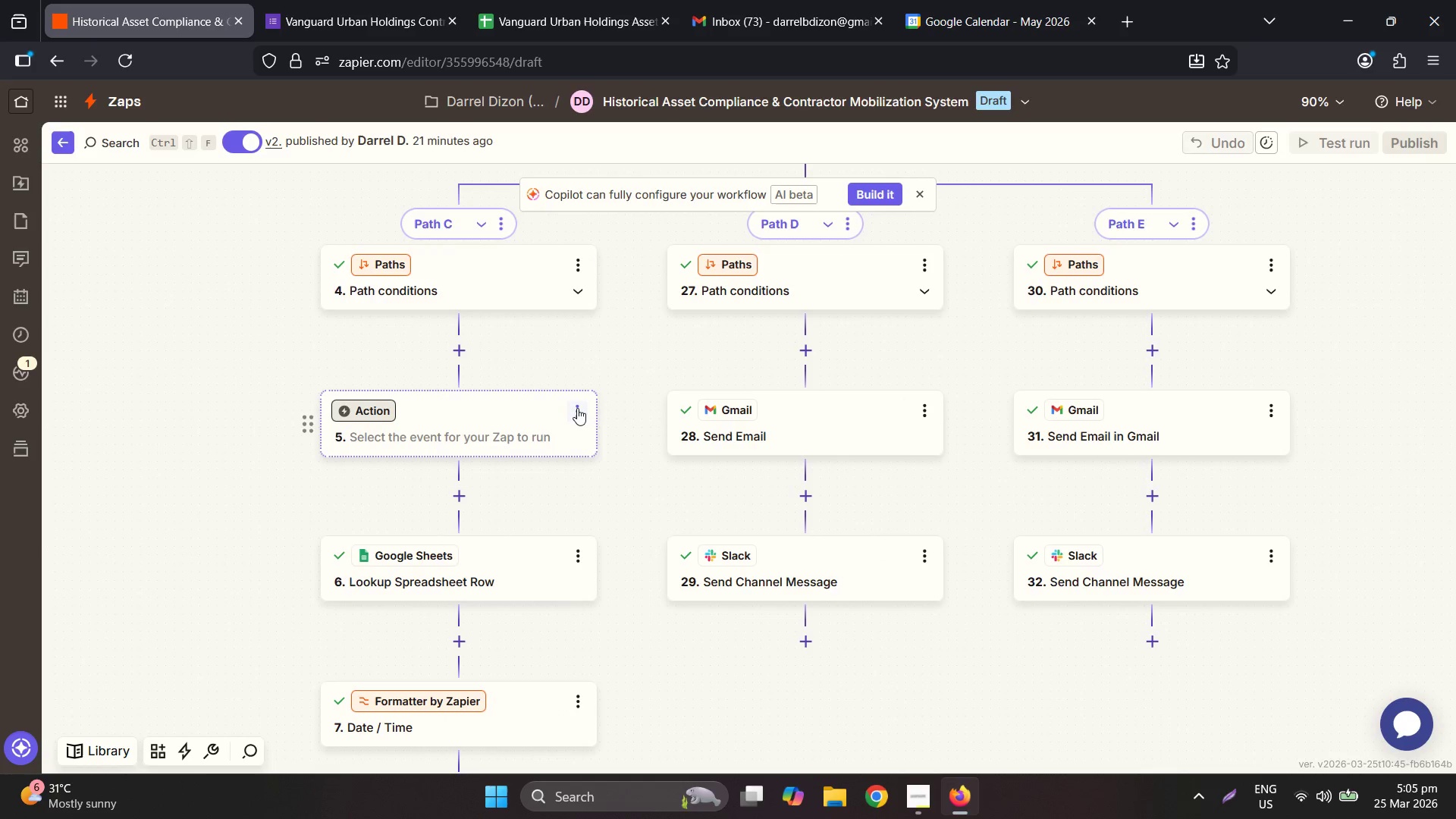 
left_click([582, 409])
 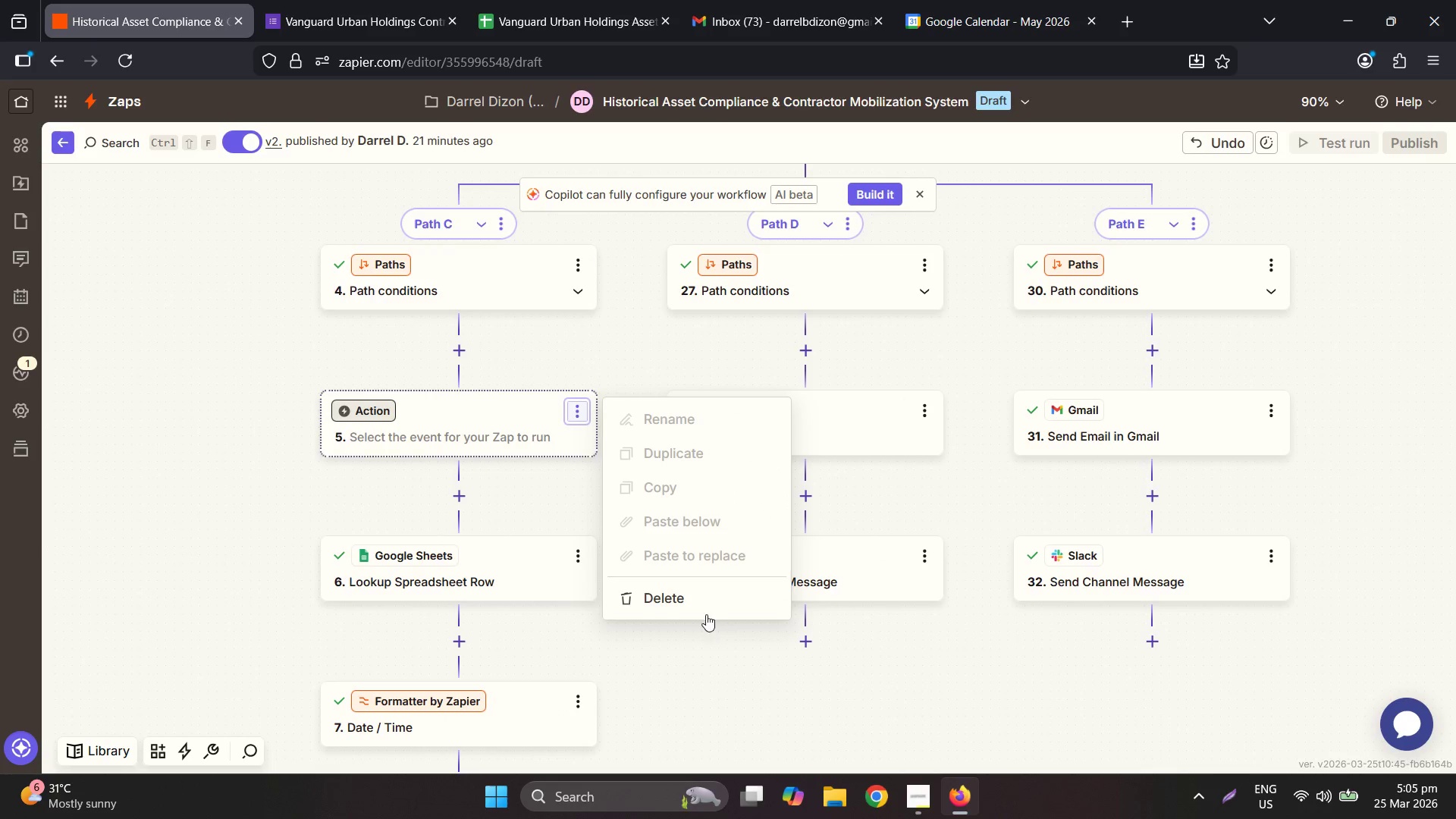 
double_click([703, 607])
 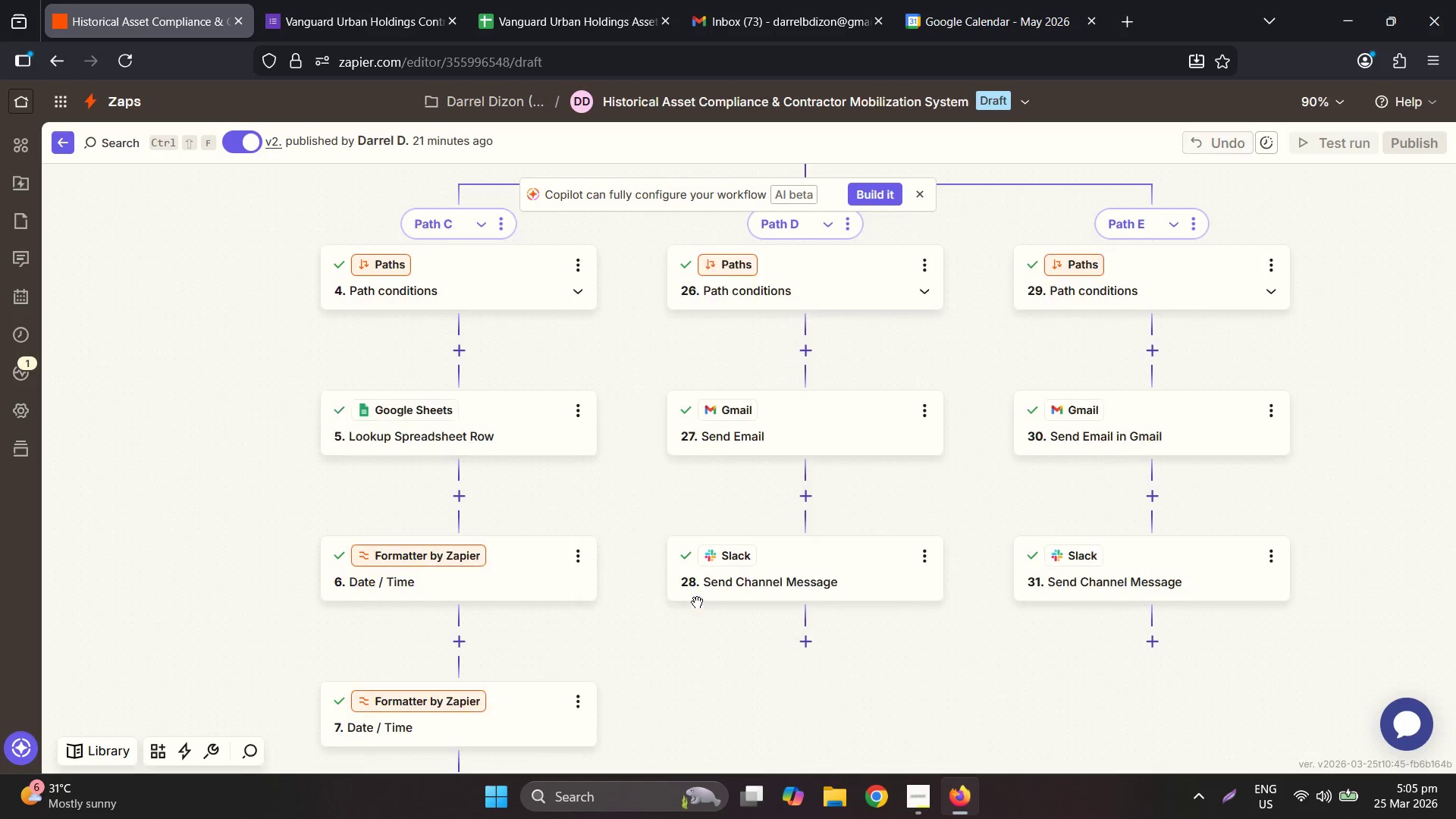 
scroll: coordinate [800, 623], scroll_direction: down, amount: 17.0
 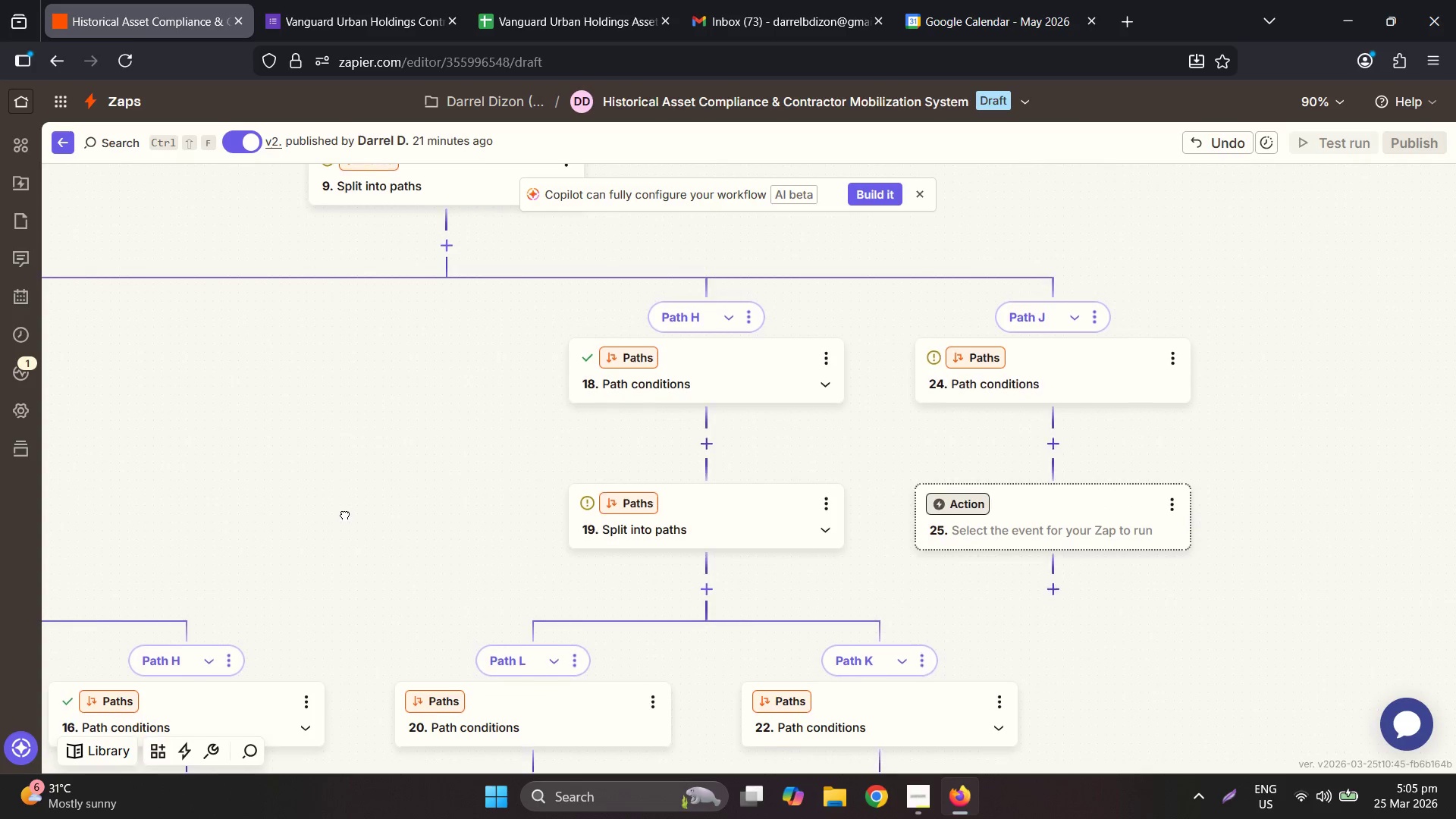 
wait(6.37)
 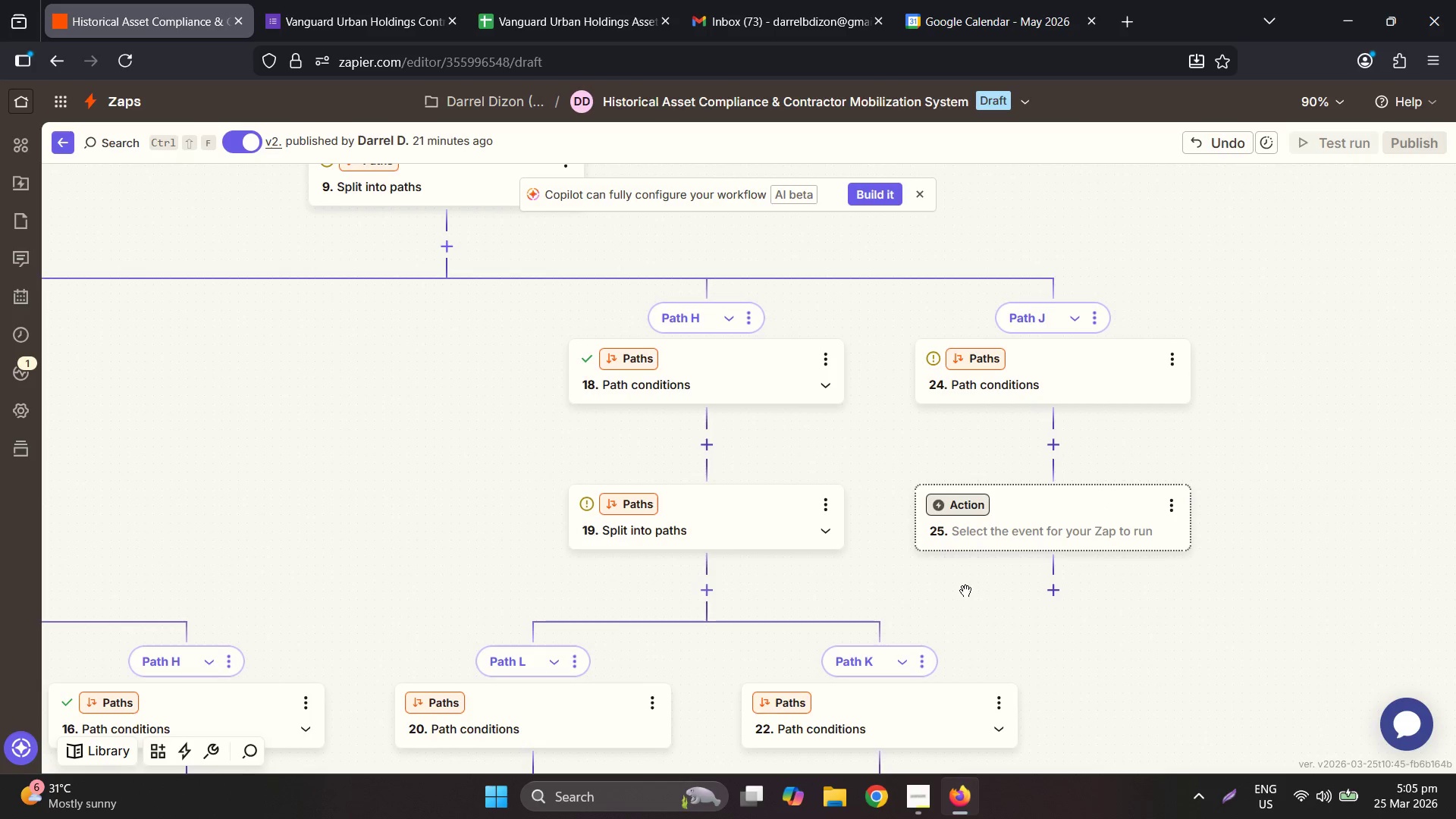 
left_click([990, 334])
 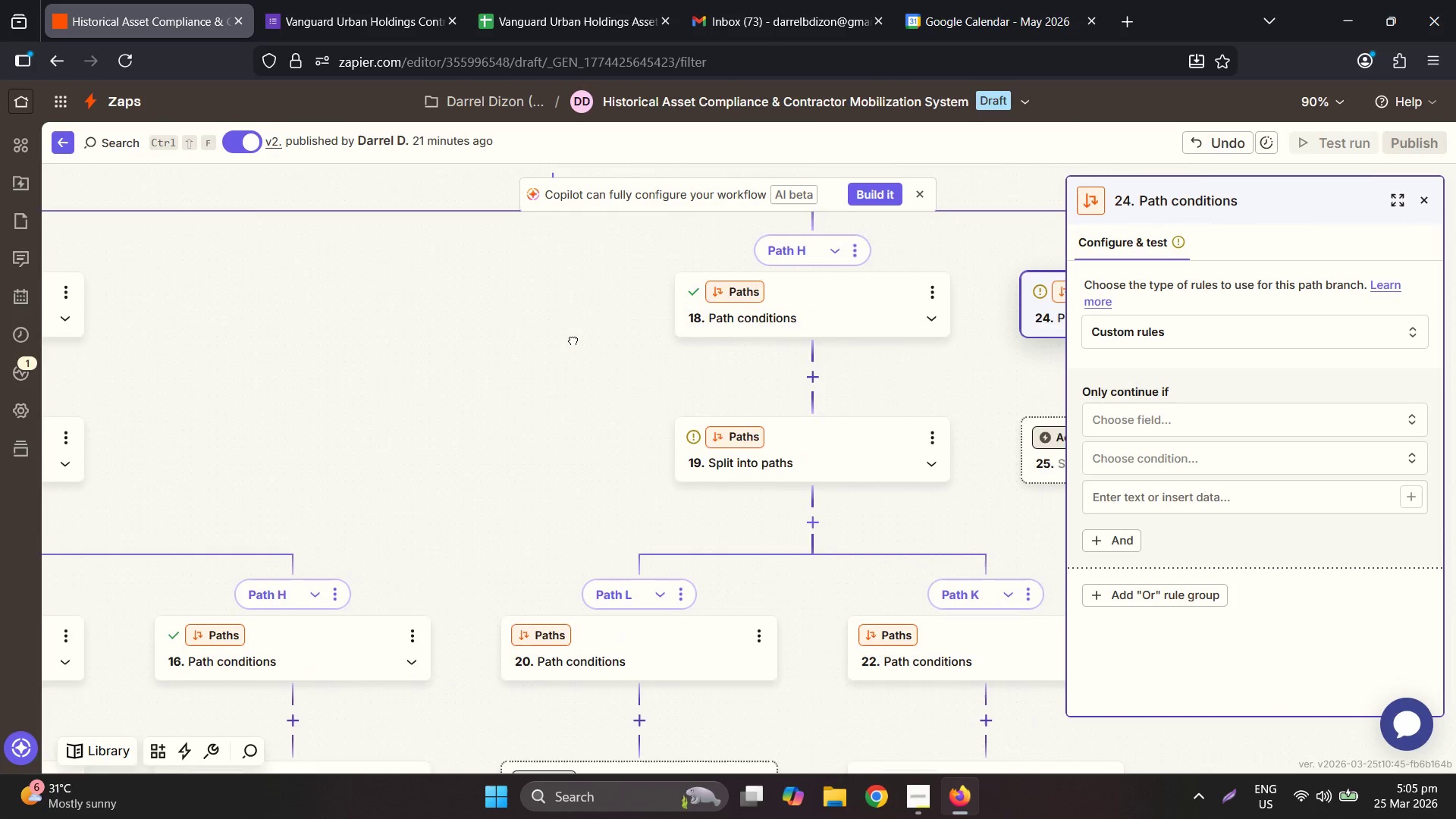 
wait(7.94)
 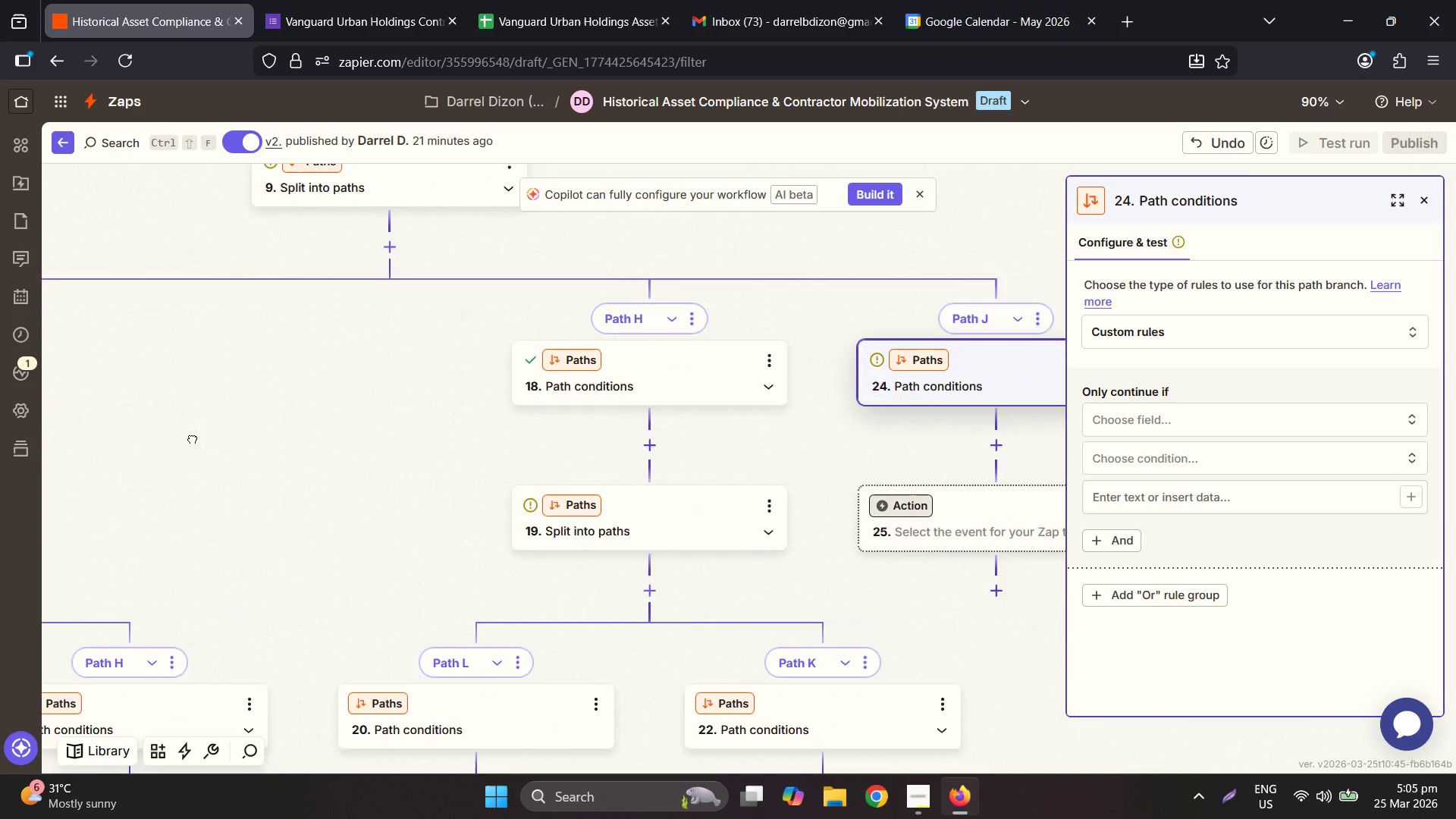 
left_click([889, 320])
 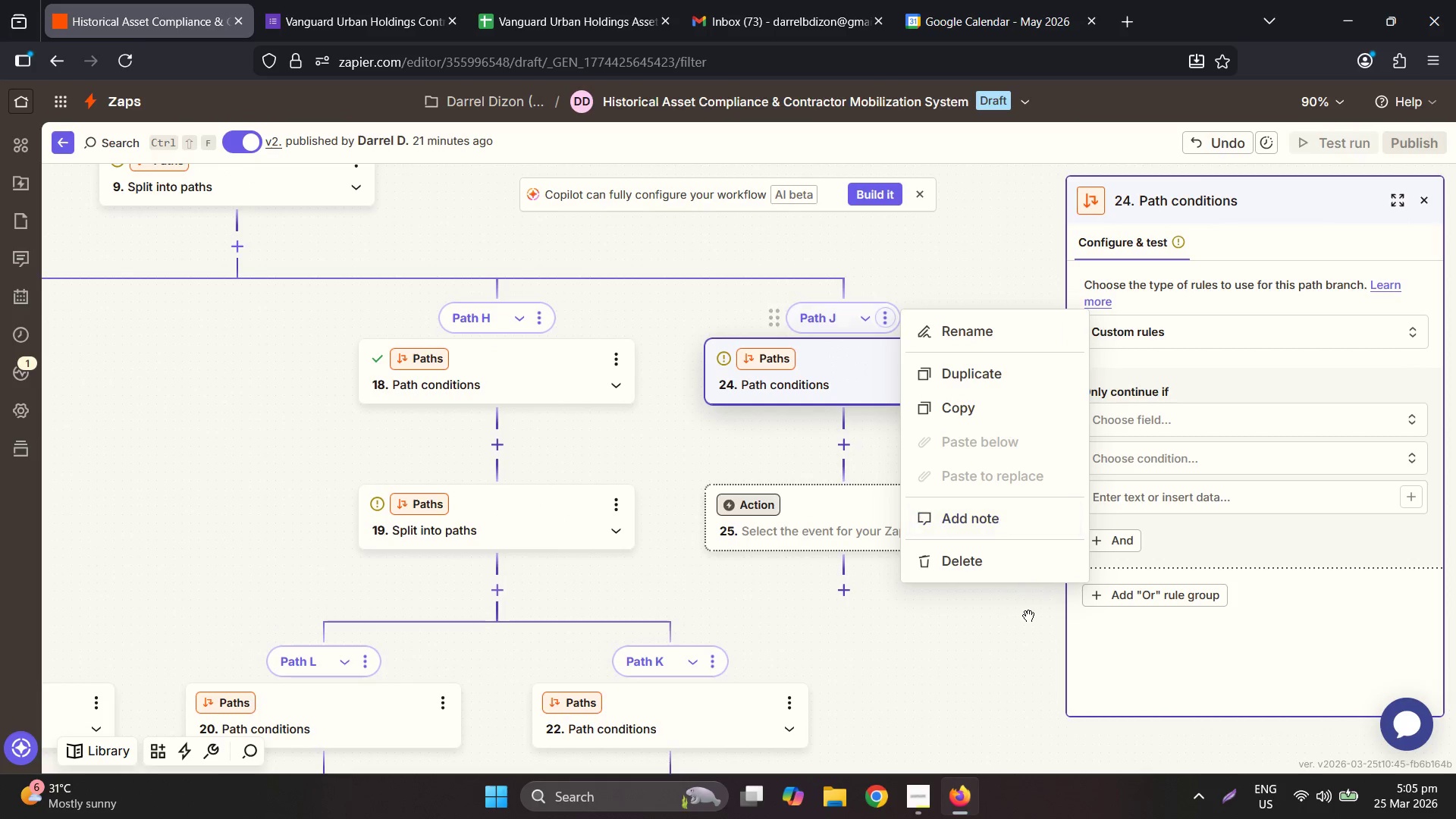 
left_click([984, 557])
 